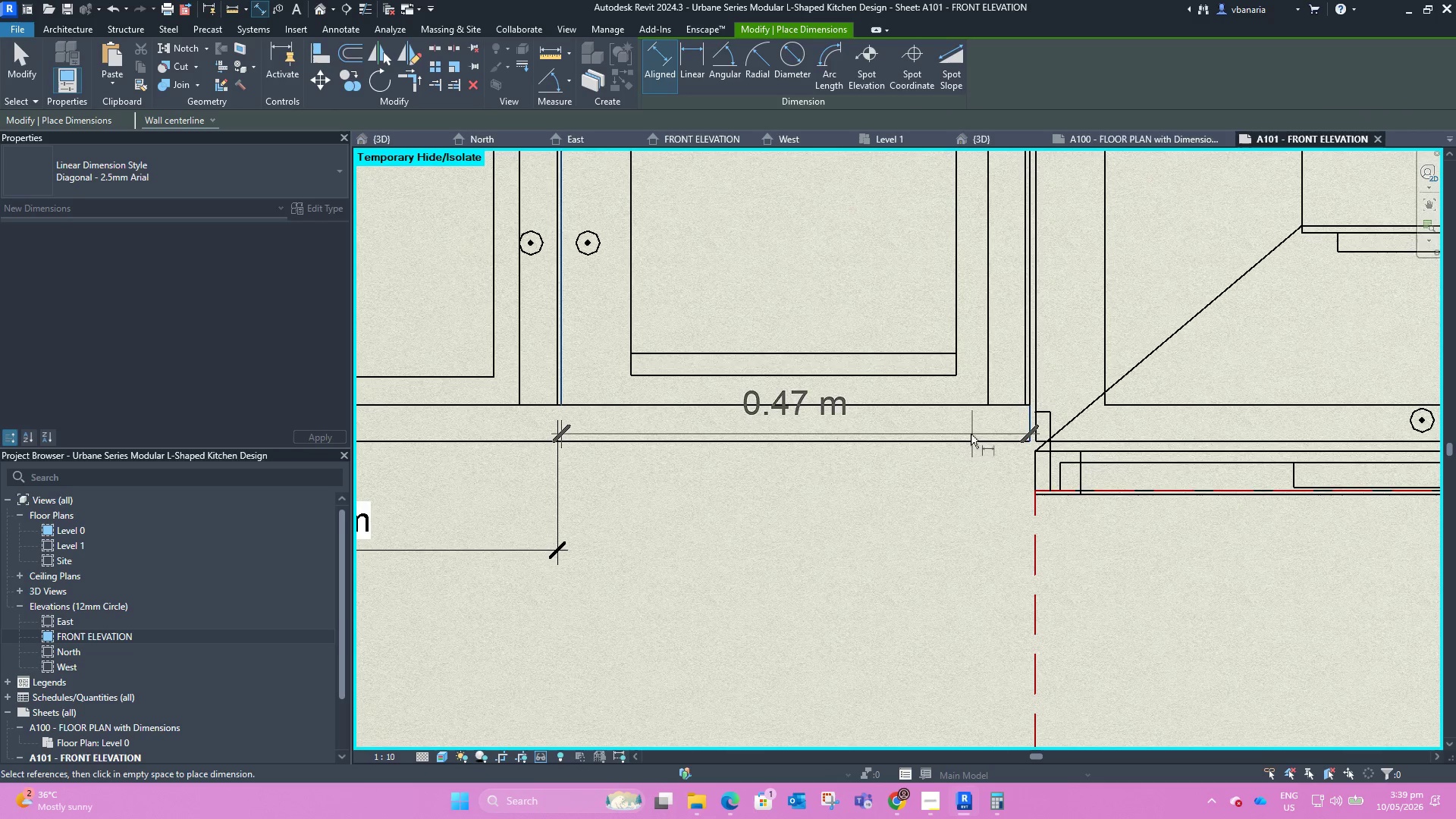 
scroll: coordinate [965, 433], scroll_direction: down, amount: 2.0
 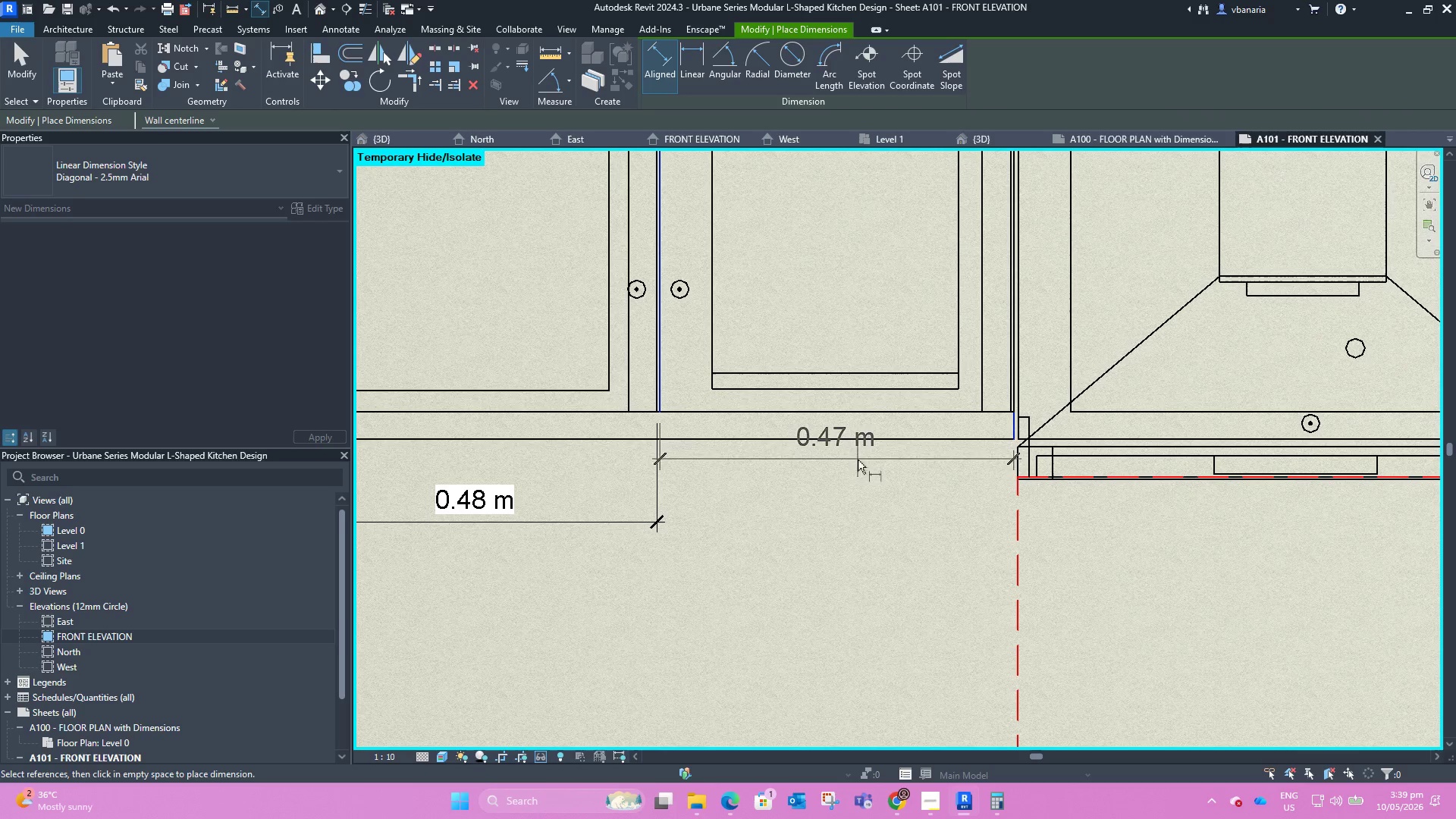 
left_click([849, 522])
 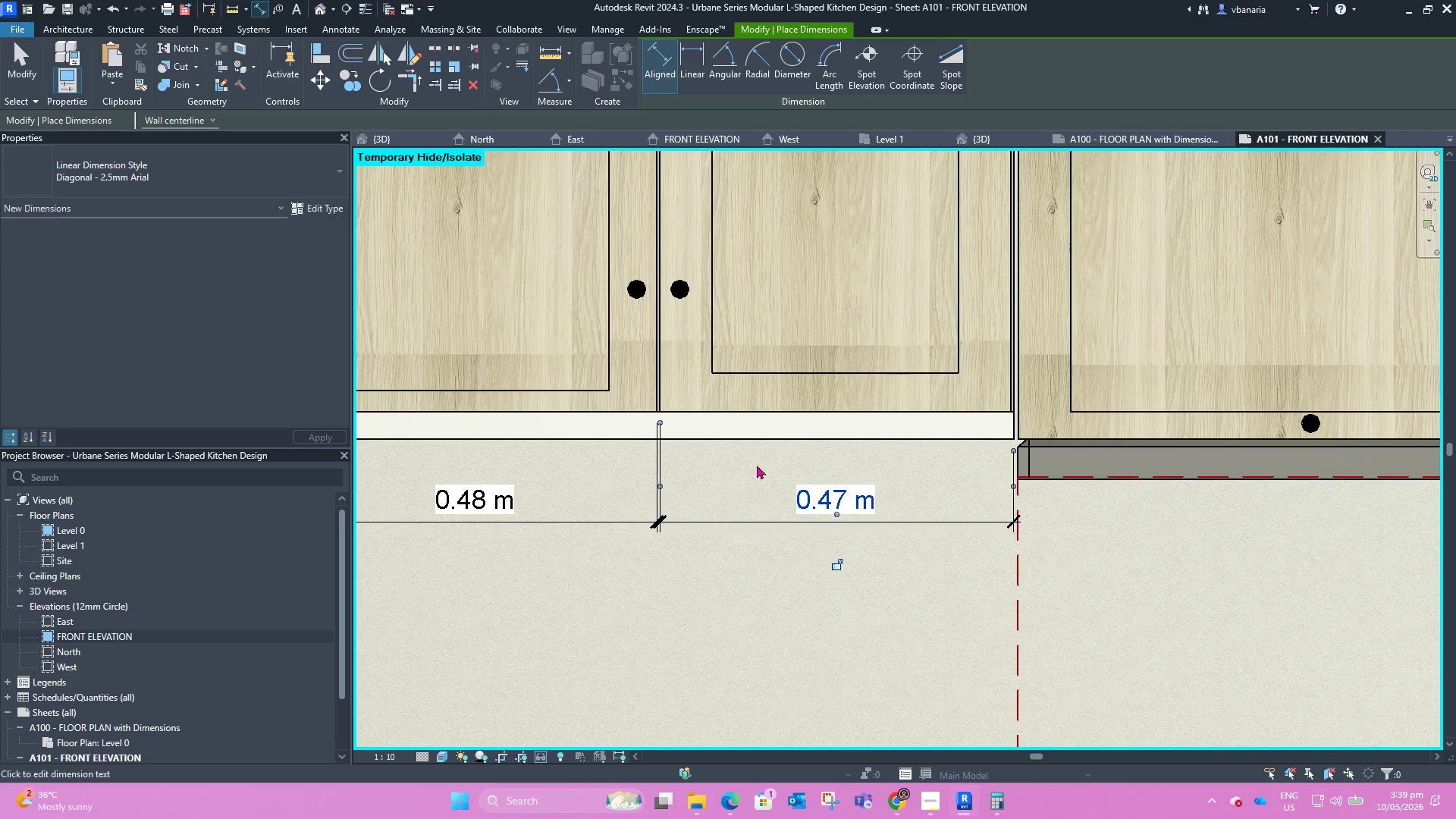 
key(Escape)
 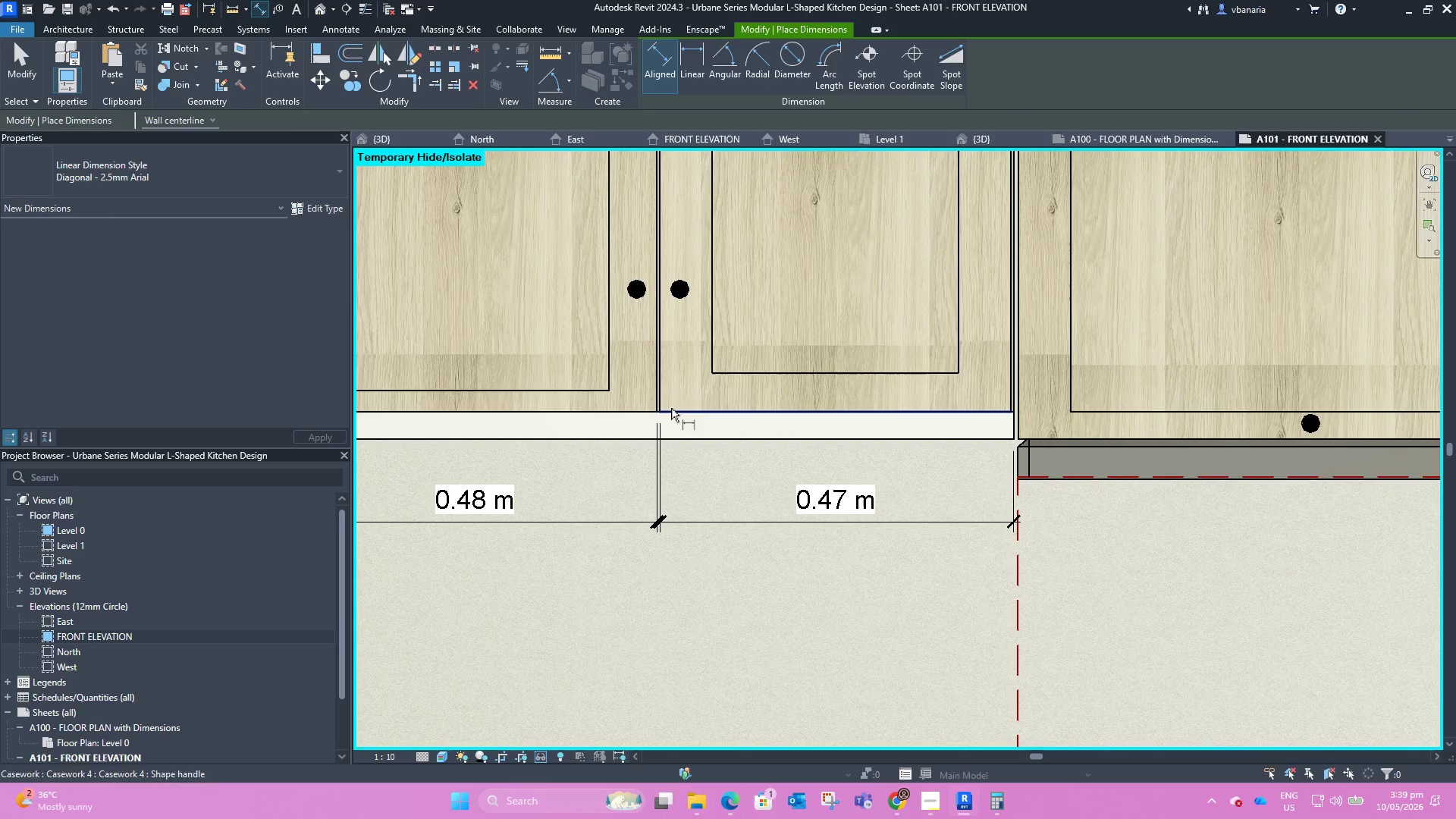 
key(Escape)
 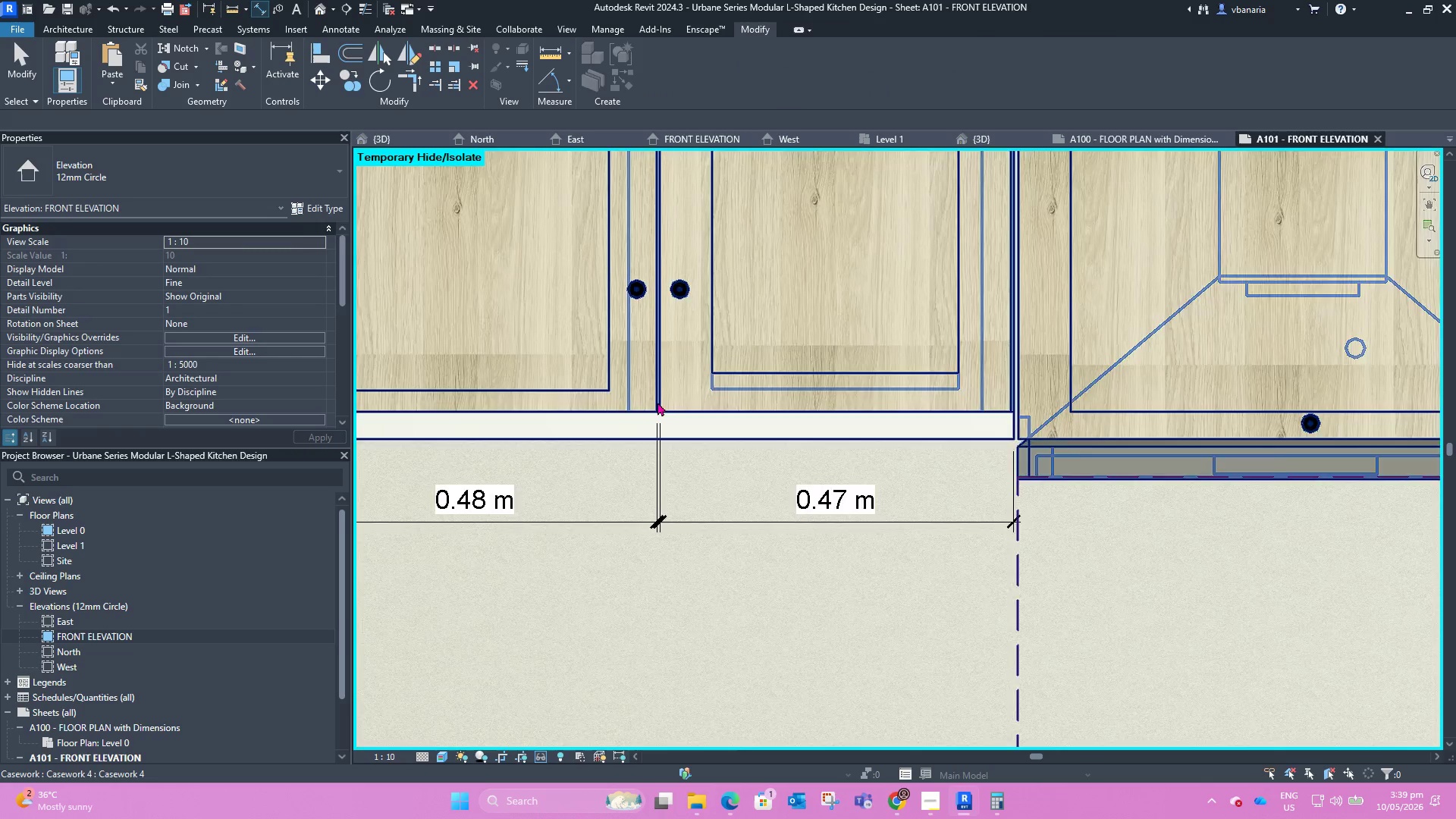 
left_click([658, 400])
 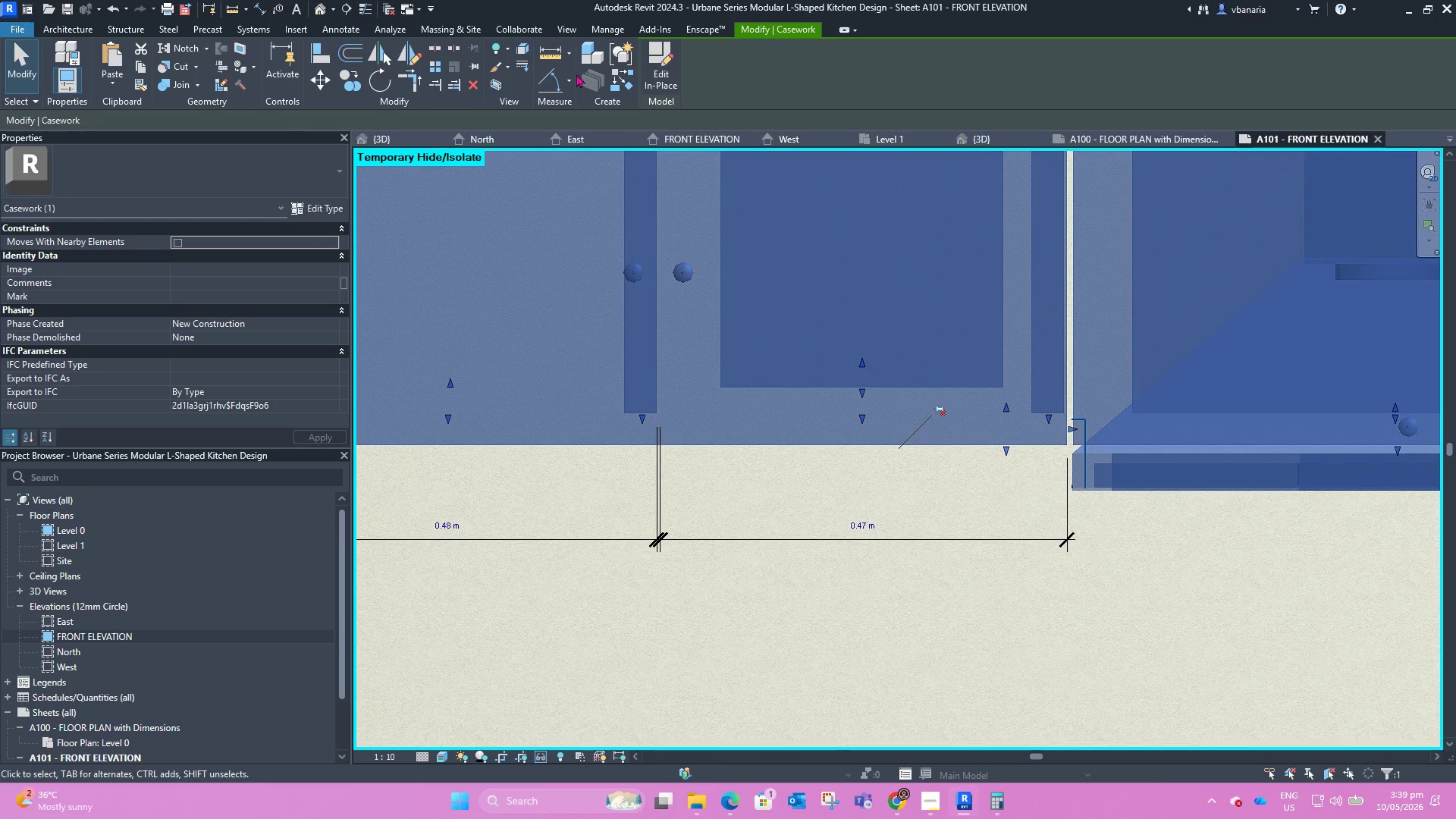 
scroll: coordinate [657, 402], scroll_direction: up, amount: 1.0
 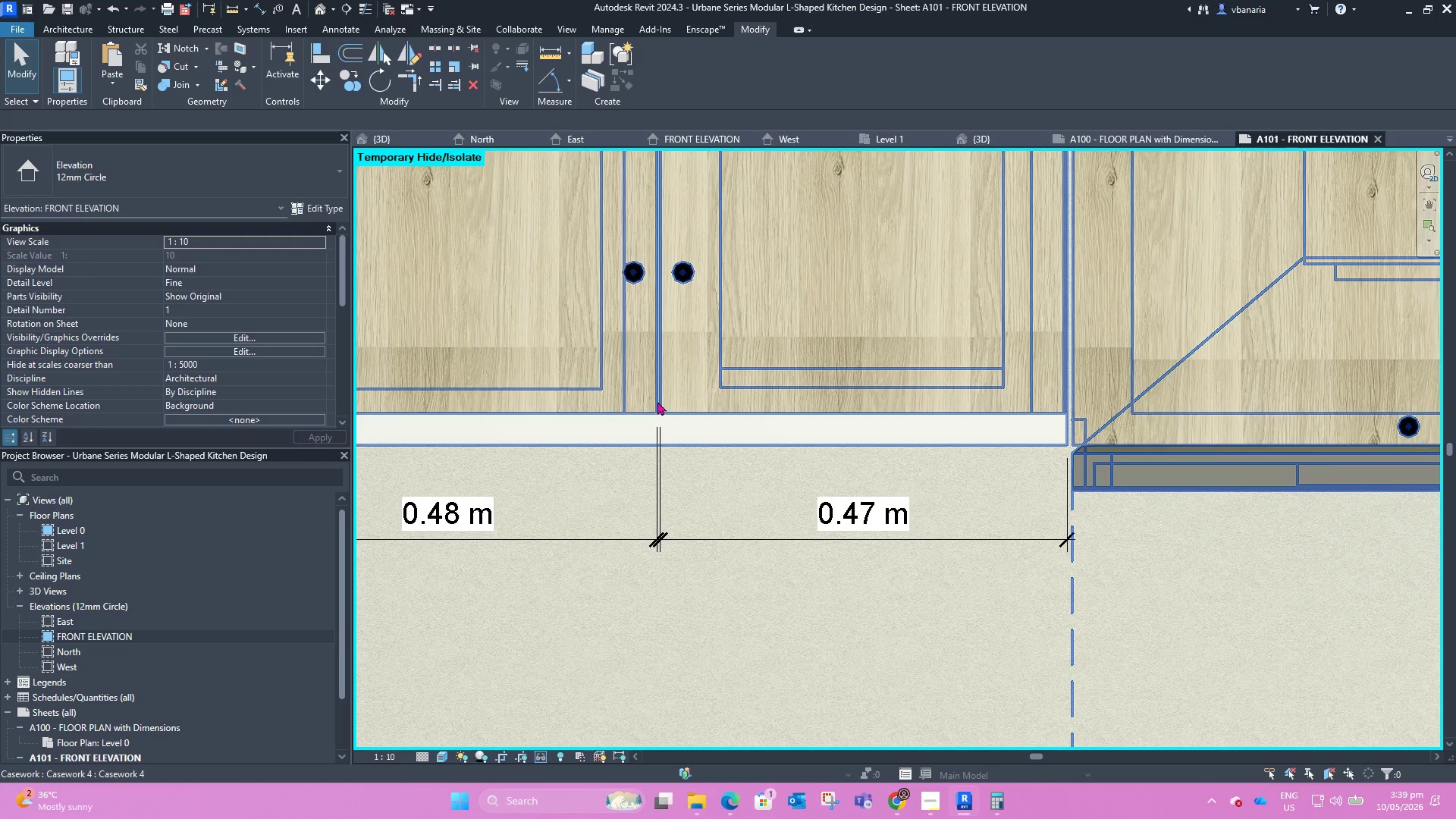 
left_click([651, 61])
 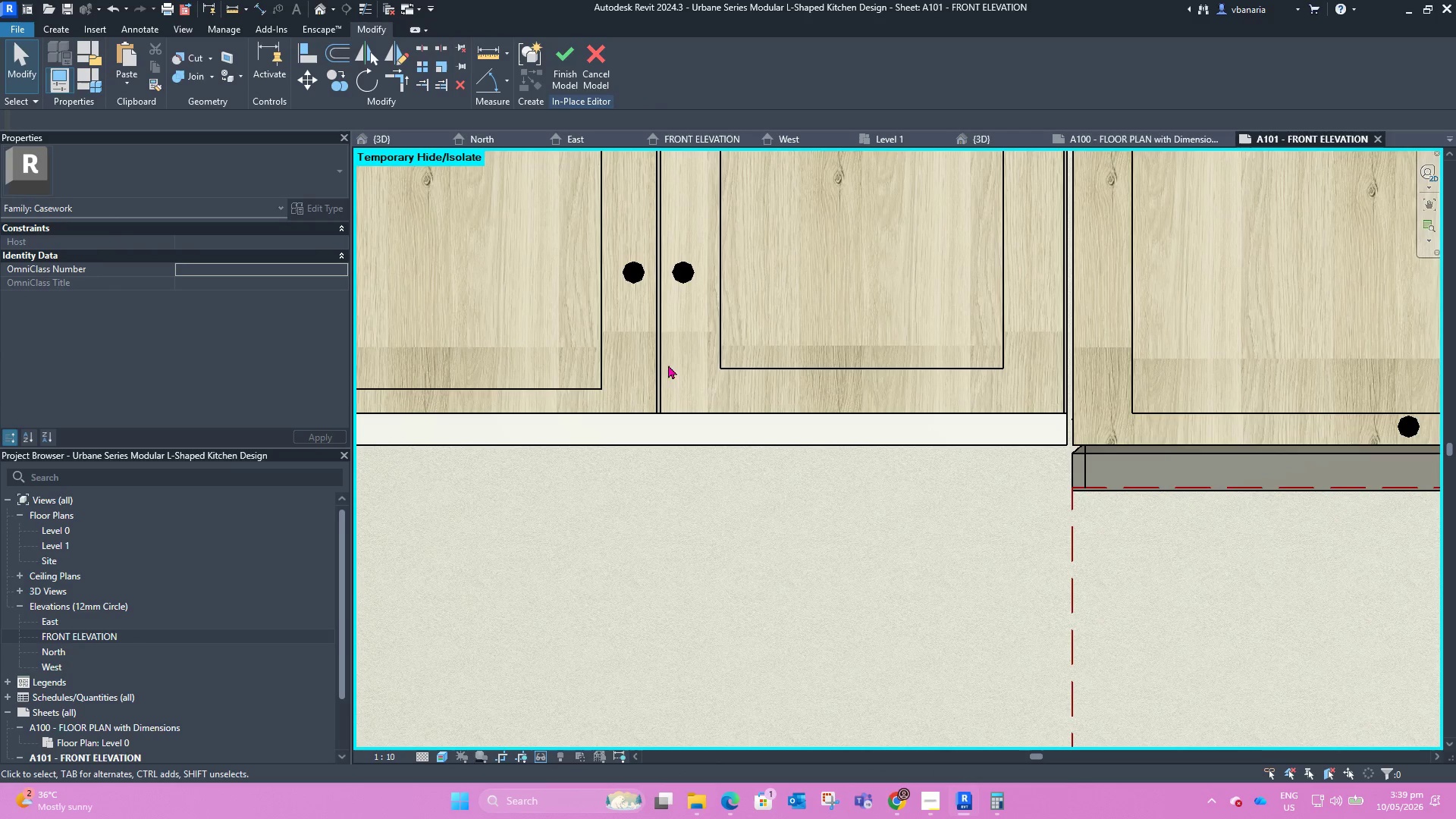 
left_click([661, 351])
 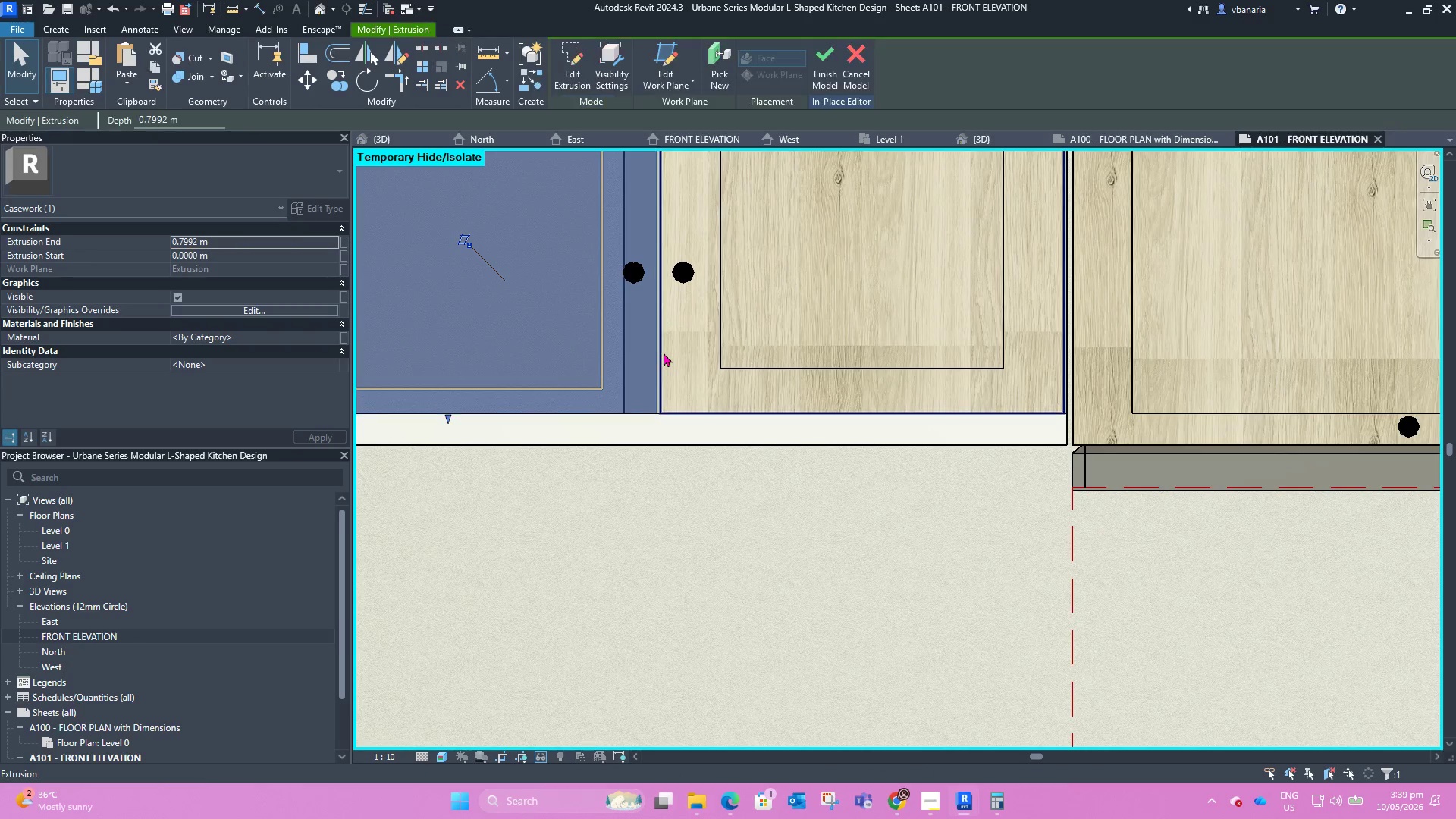 
key(Escape)
 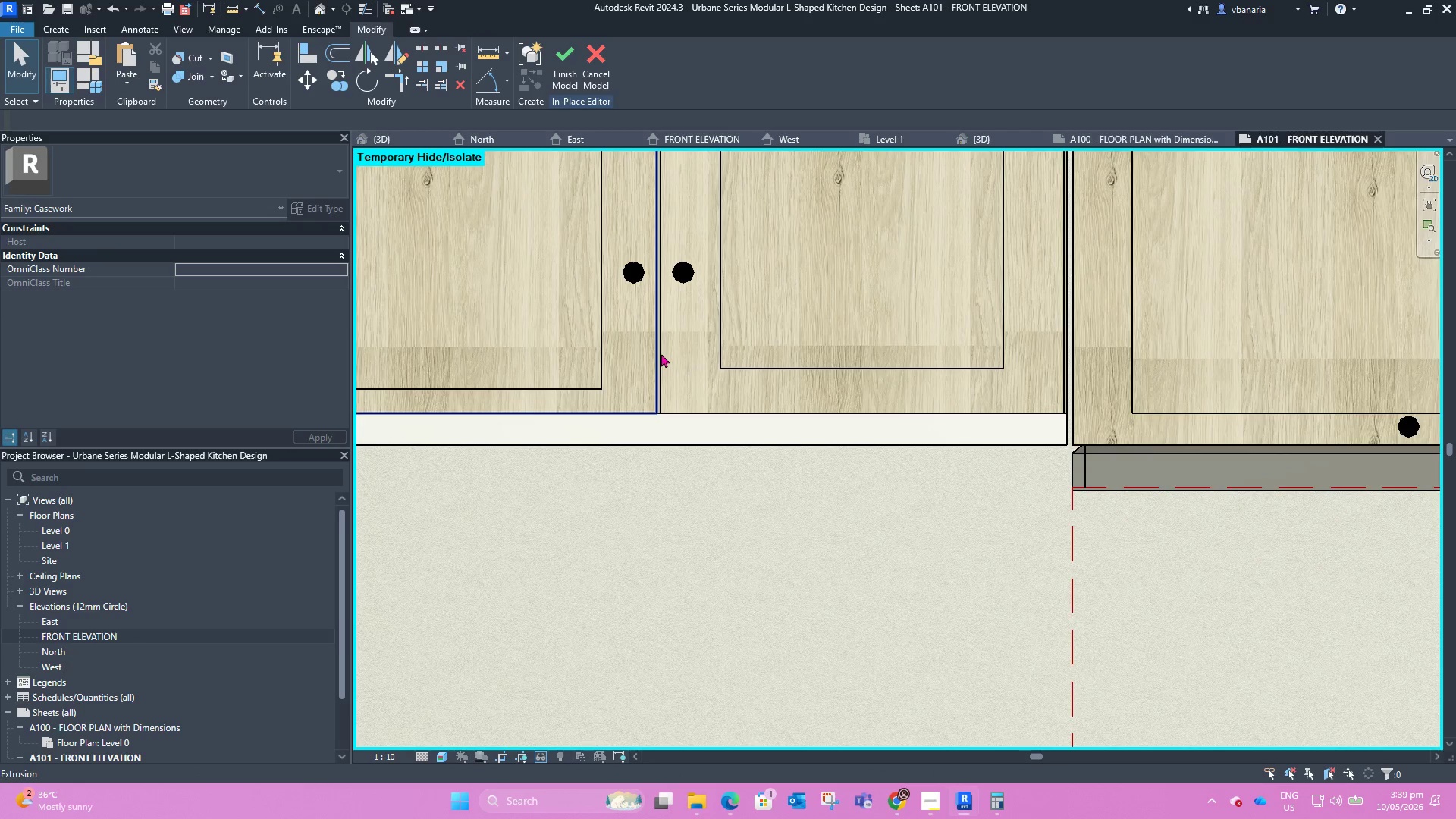 
key(Escape)
 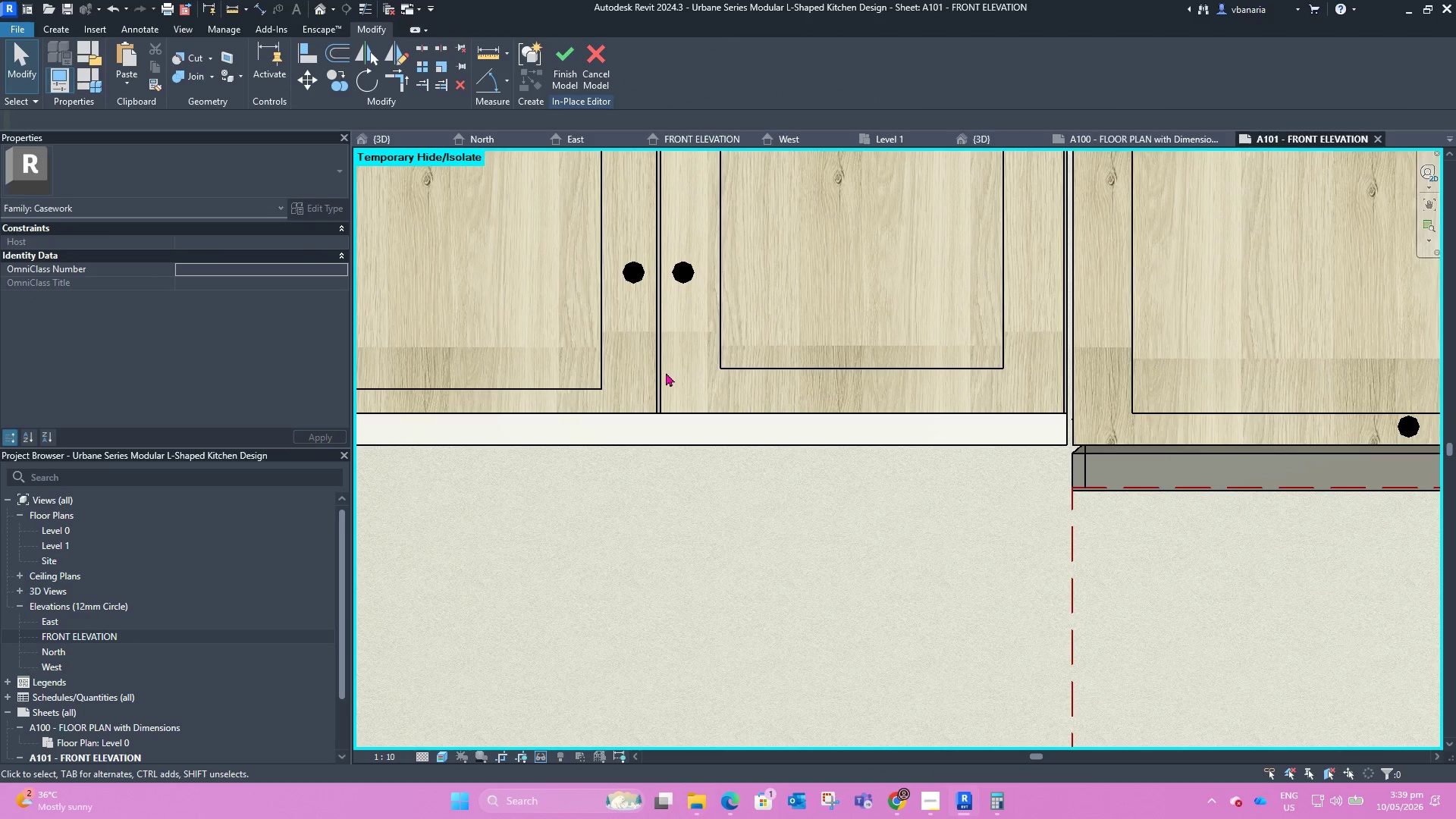 
left_click([665, 372])
 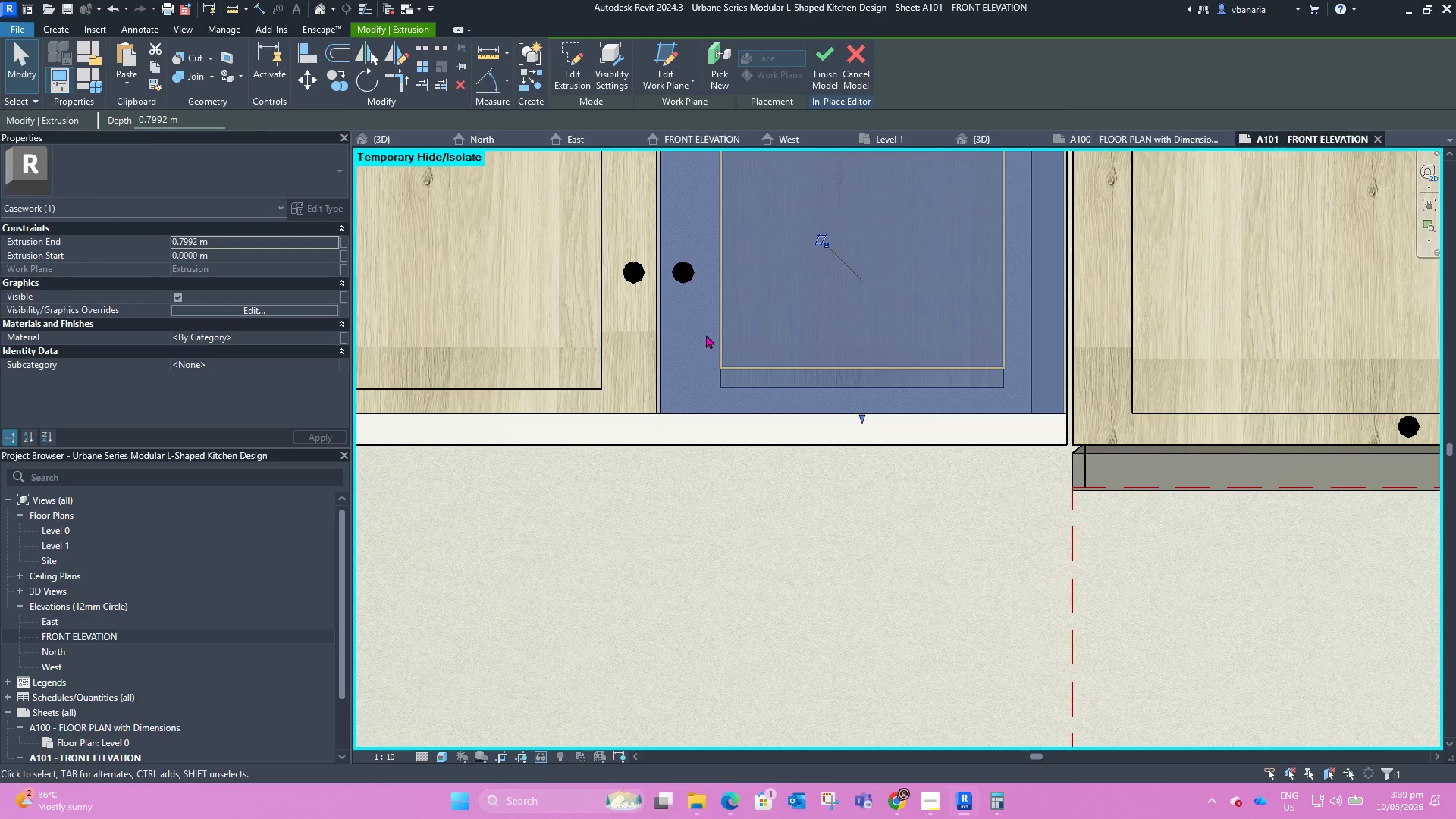 
scroll: coordinate [701, 419], scroll_direction: down, amount: 5.0
 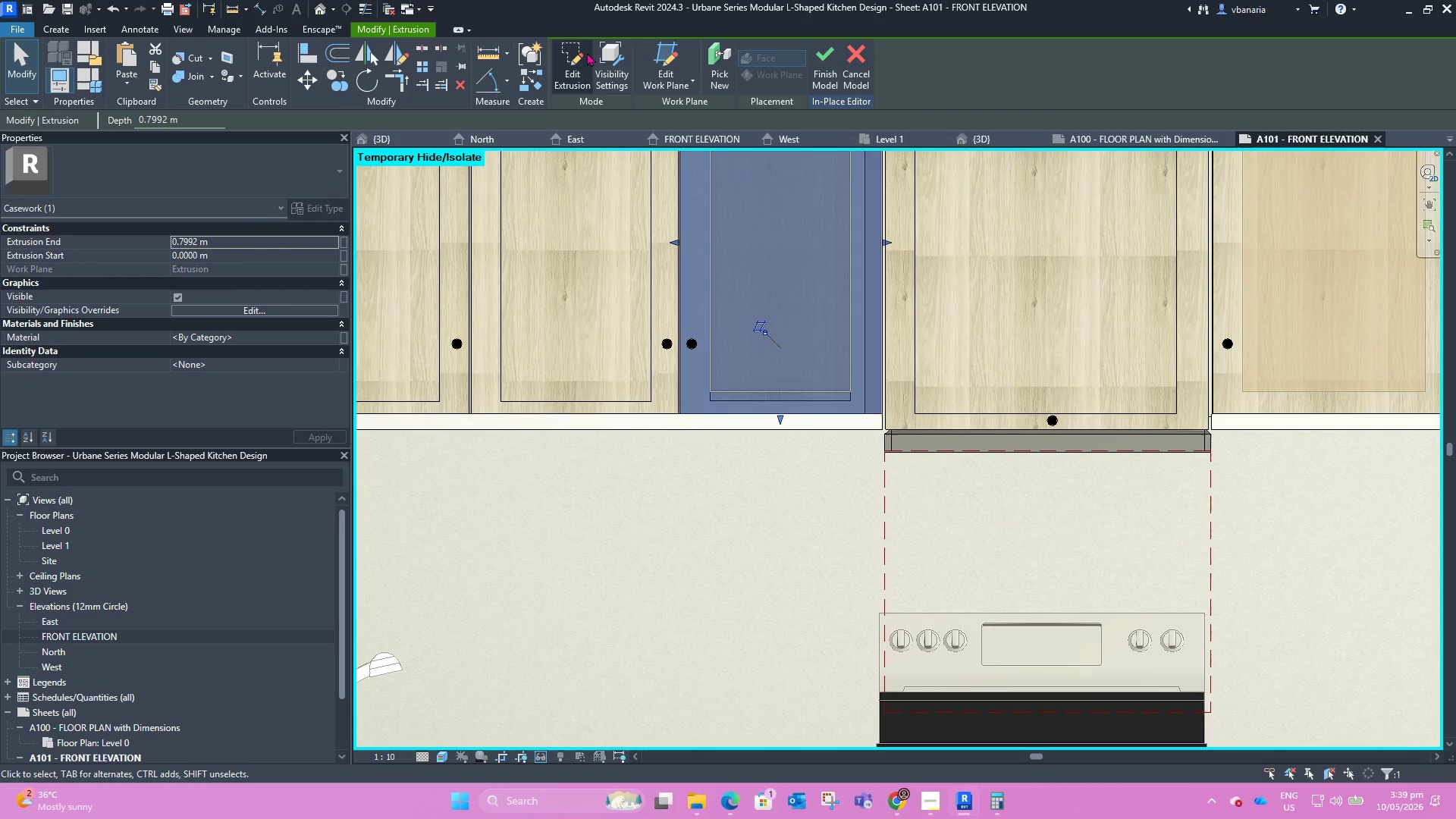 
left_click([554, 62])
 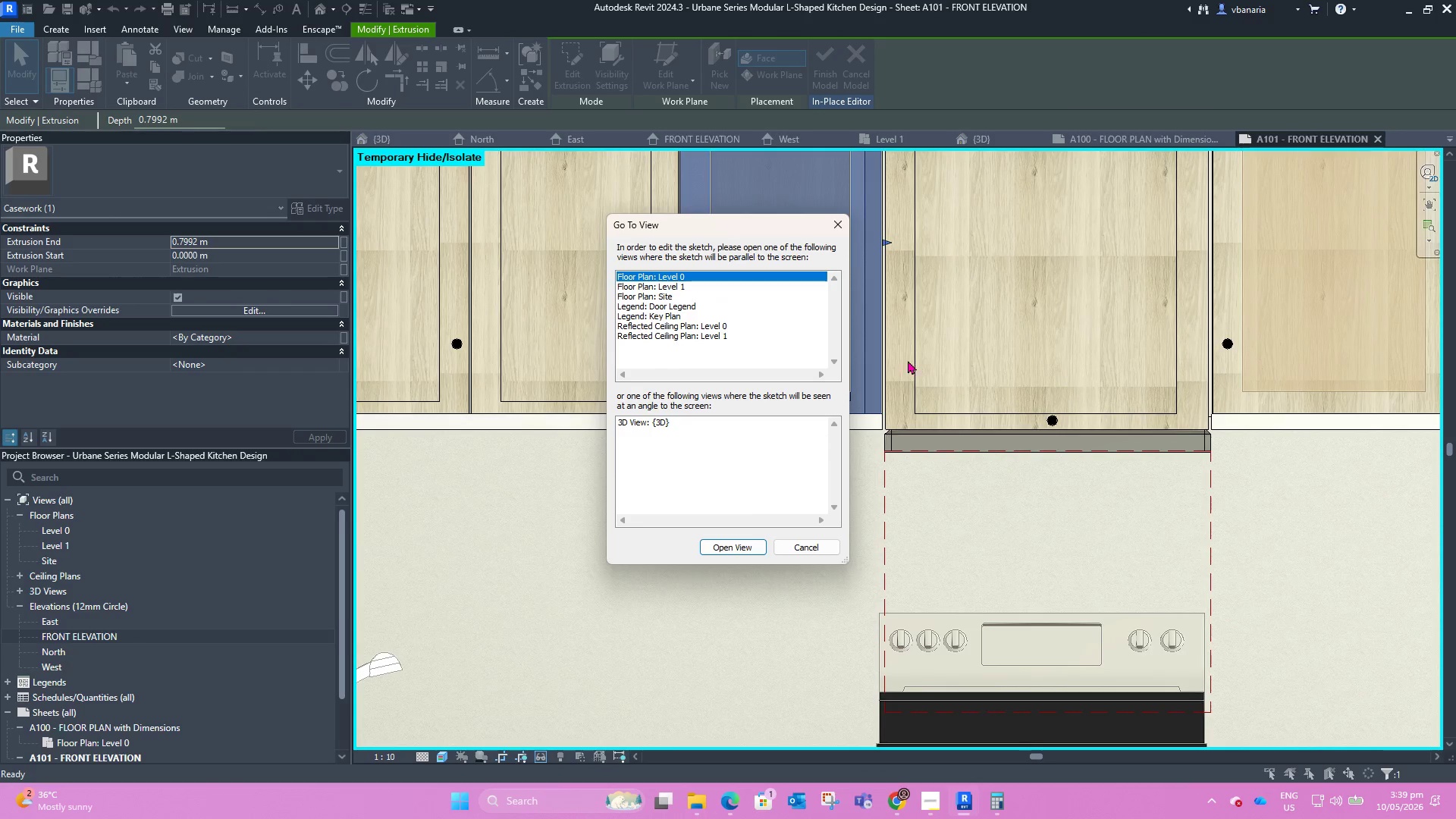 
left_click([835, 227])
 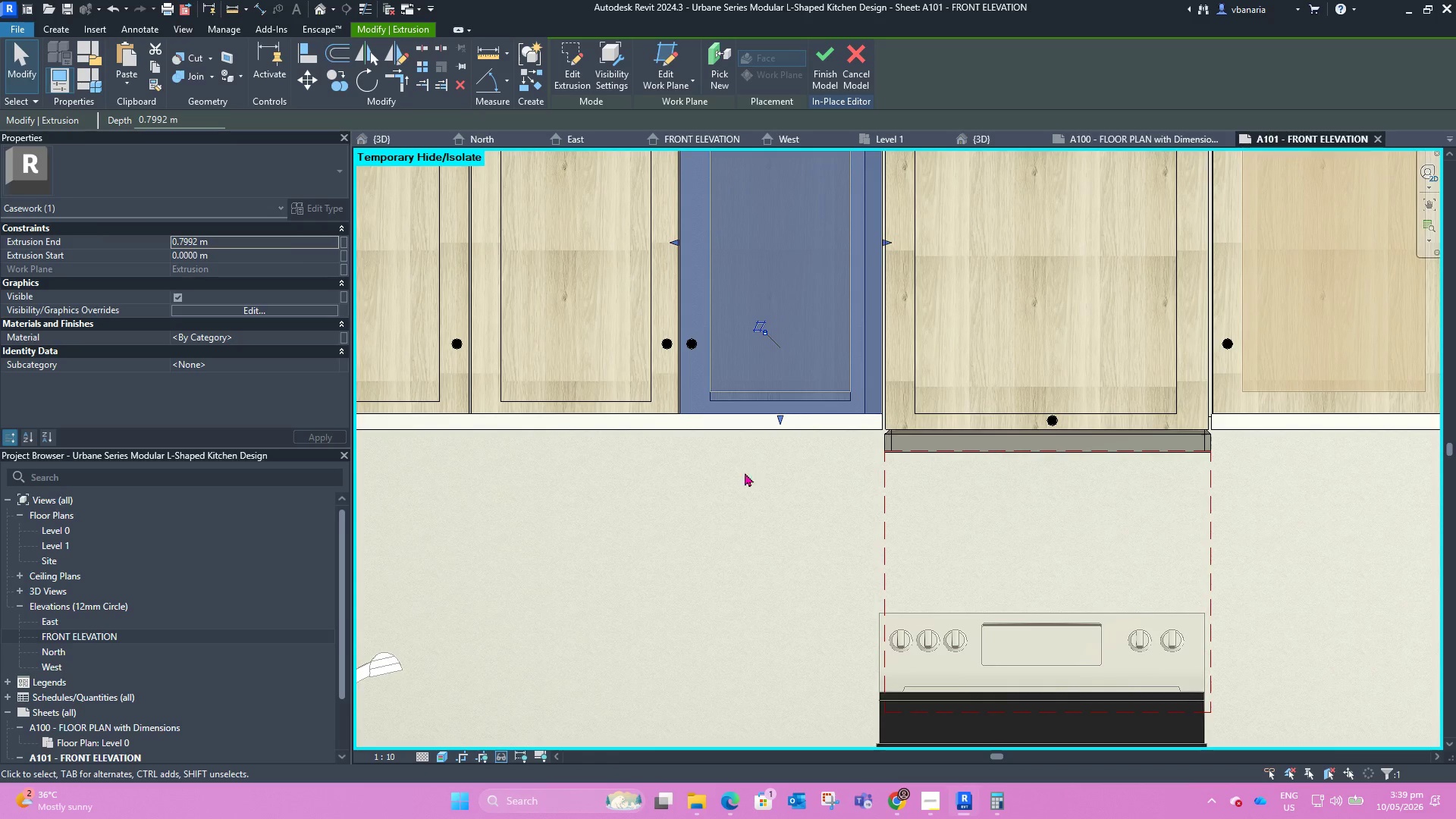 
scroll: coordinate [714, 466], scroll_direction: down, amount: 5.0
 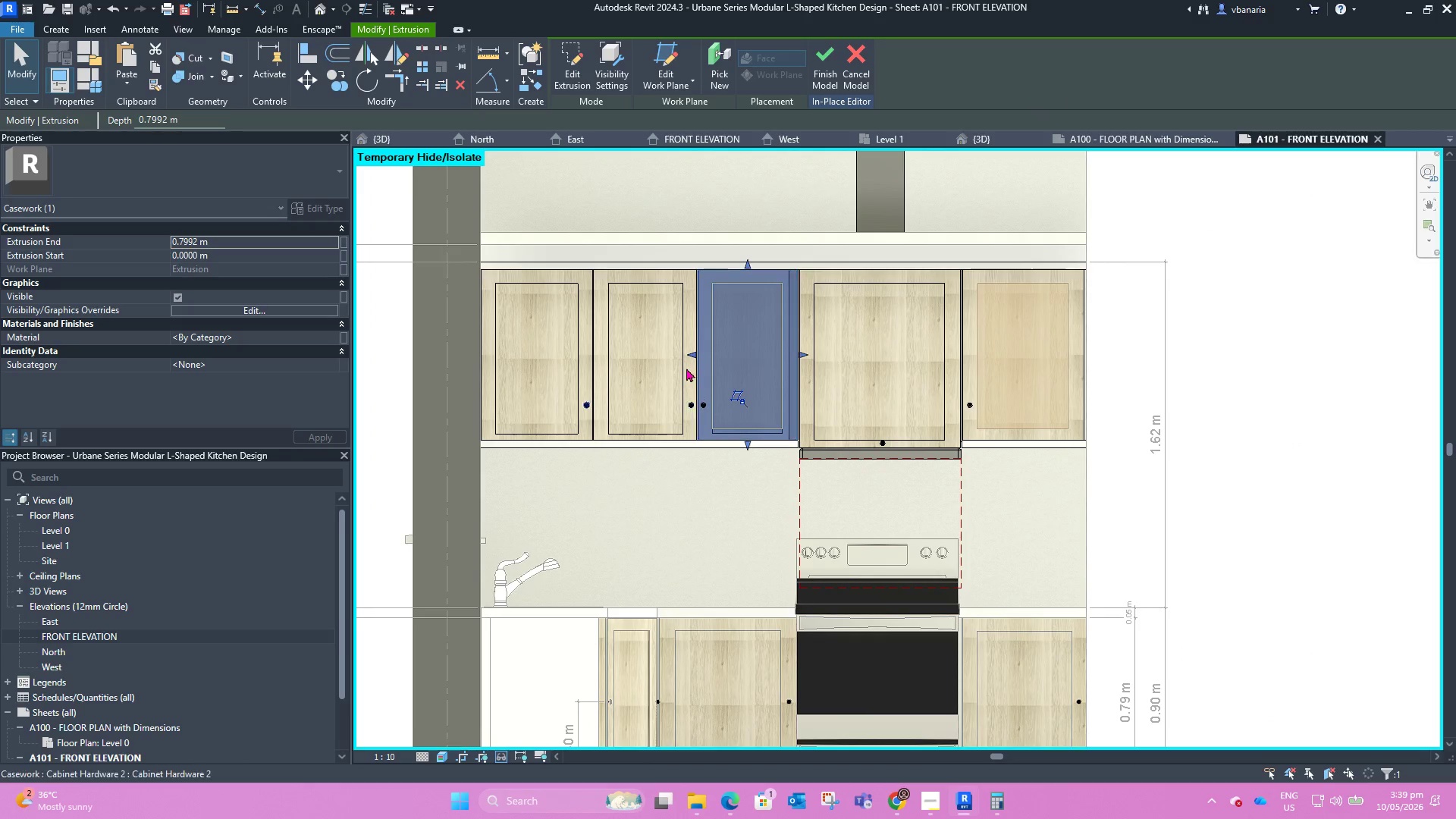 
scroll: coordinate [720, 350], scroll_direction: up, amount: 25.0
 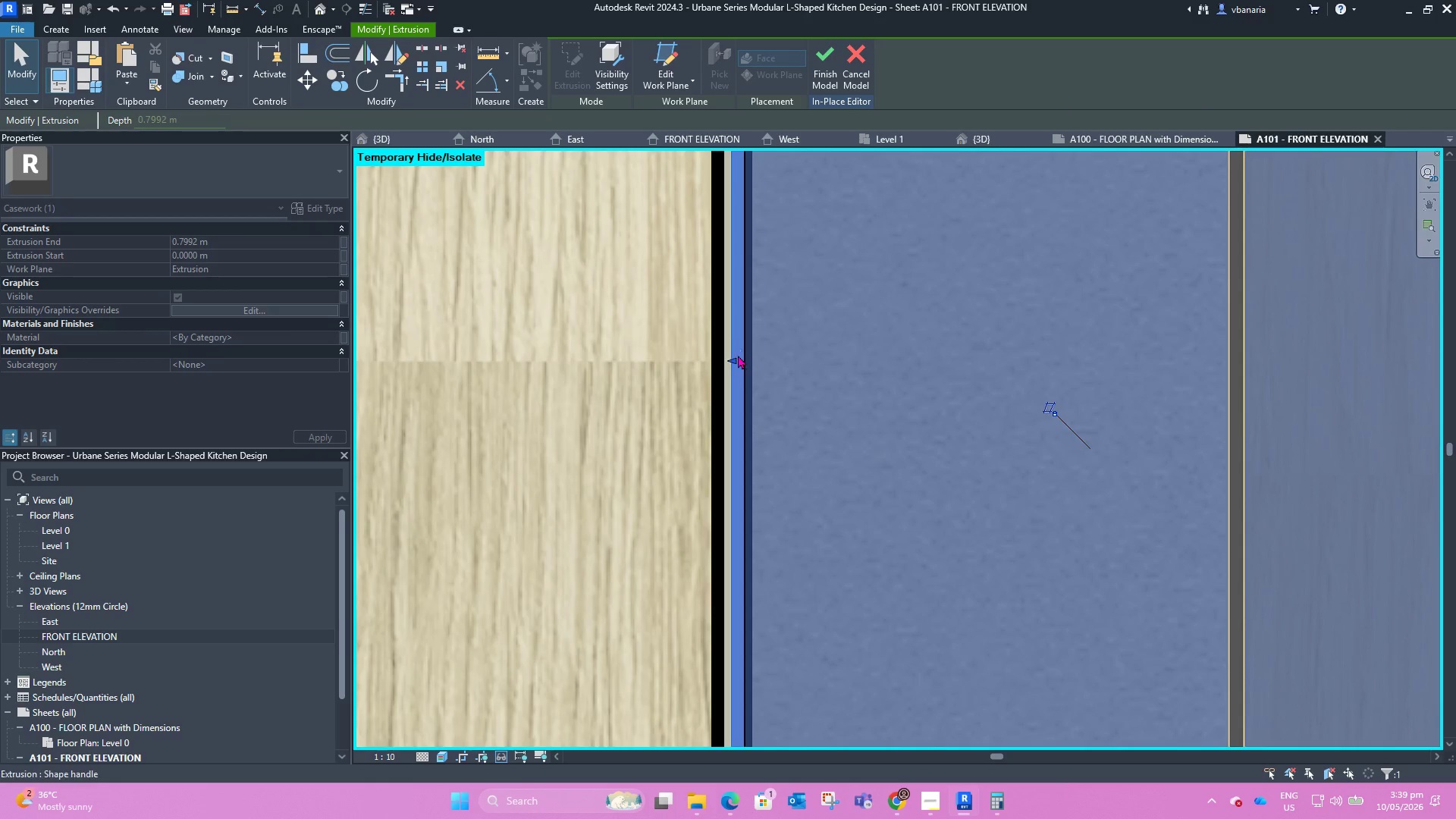 
left_click([792, 315])
 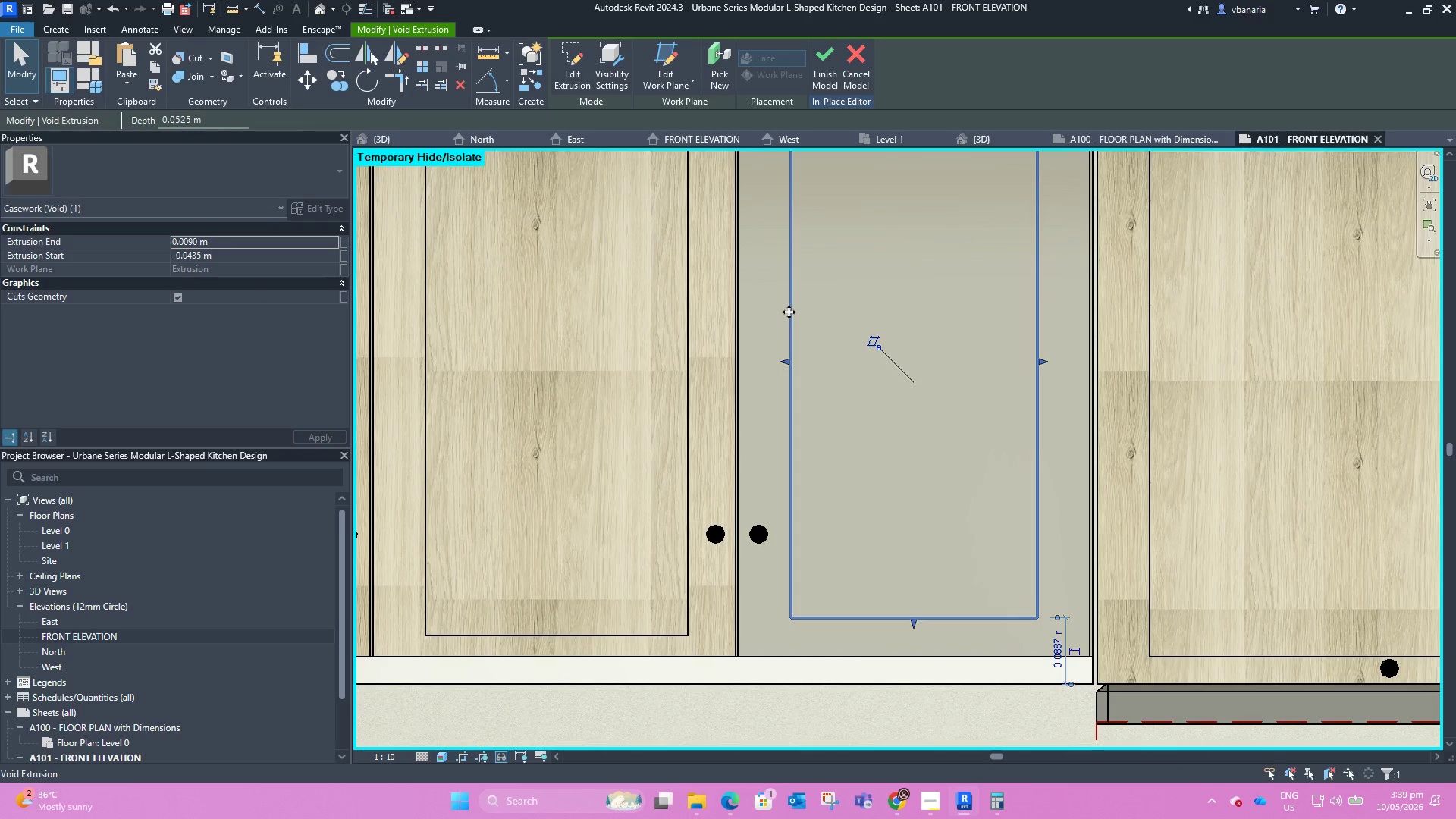 
scroll: coordinate [752, 330], scroll_direction: down, amount: 18.0
 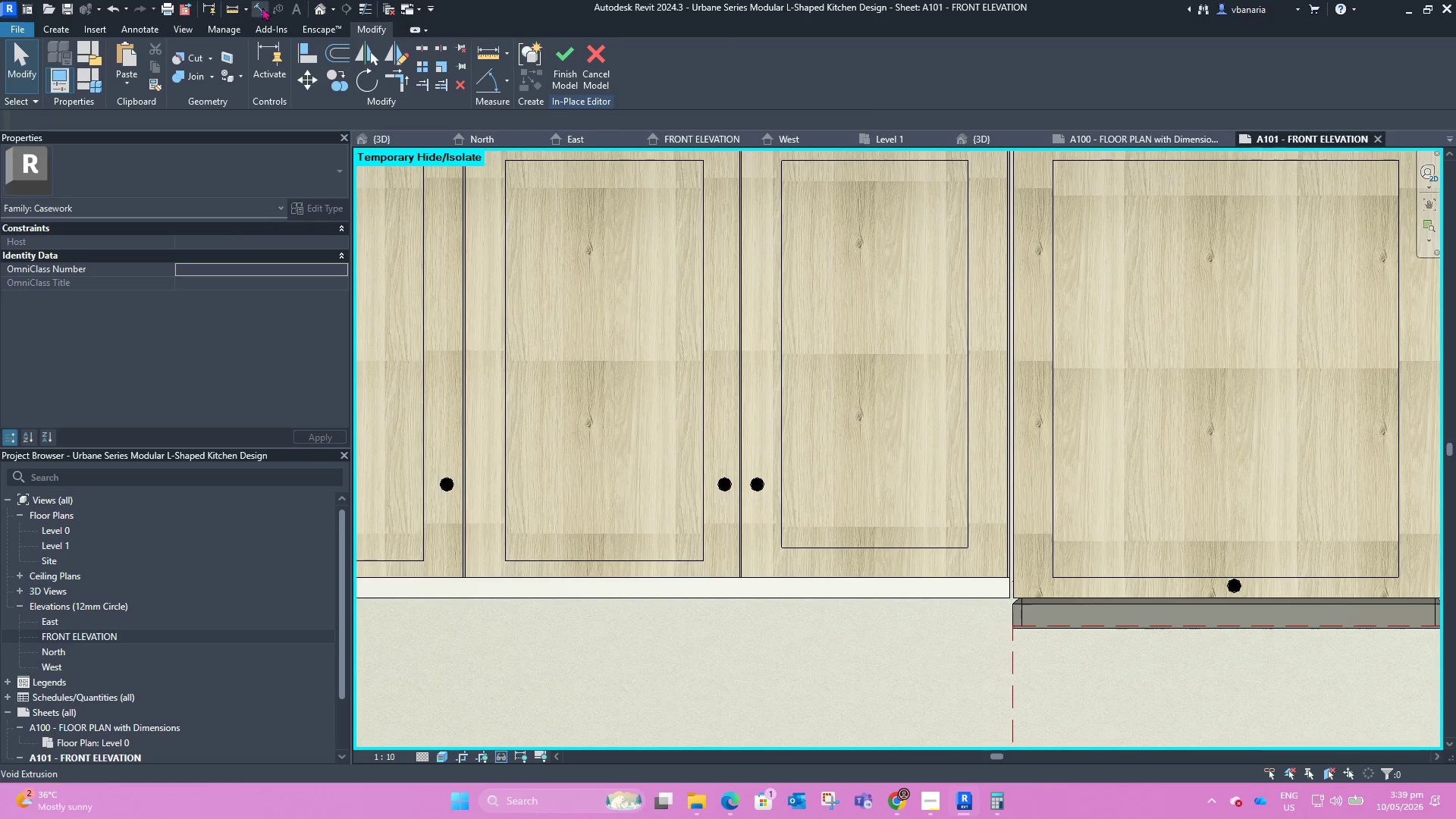 
scroll: coordinate [748, 532], scroll_direction: up, amount: 4.0
 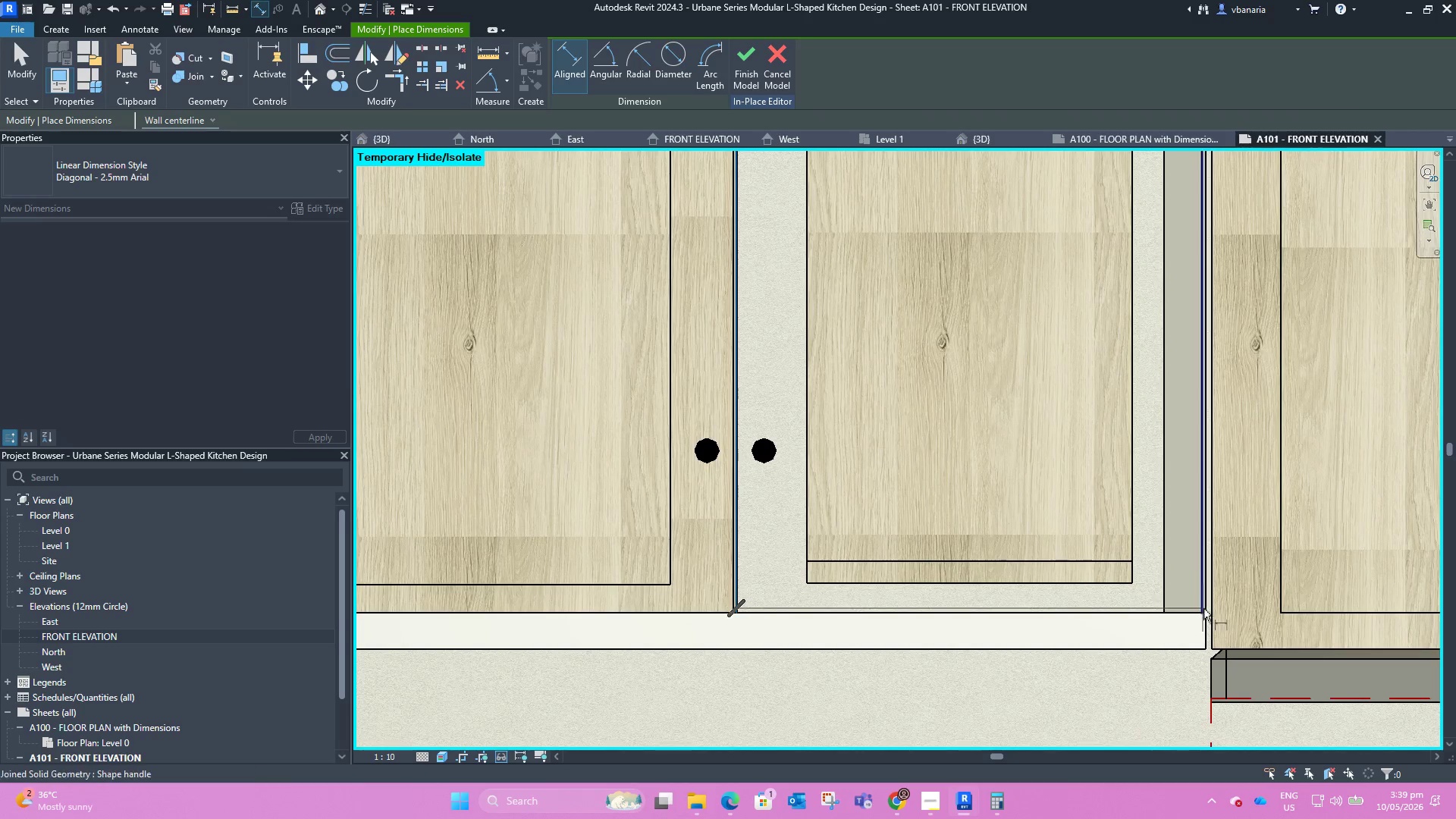 
scroll: coordinate [983, 509], scroll_direction: down, amount: 6.0
 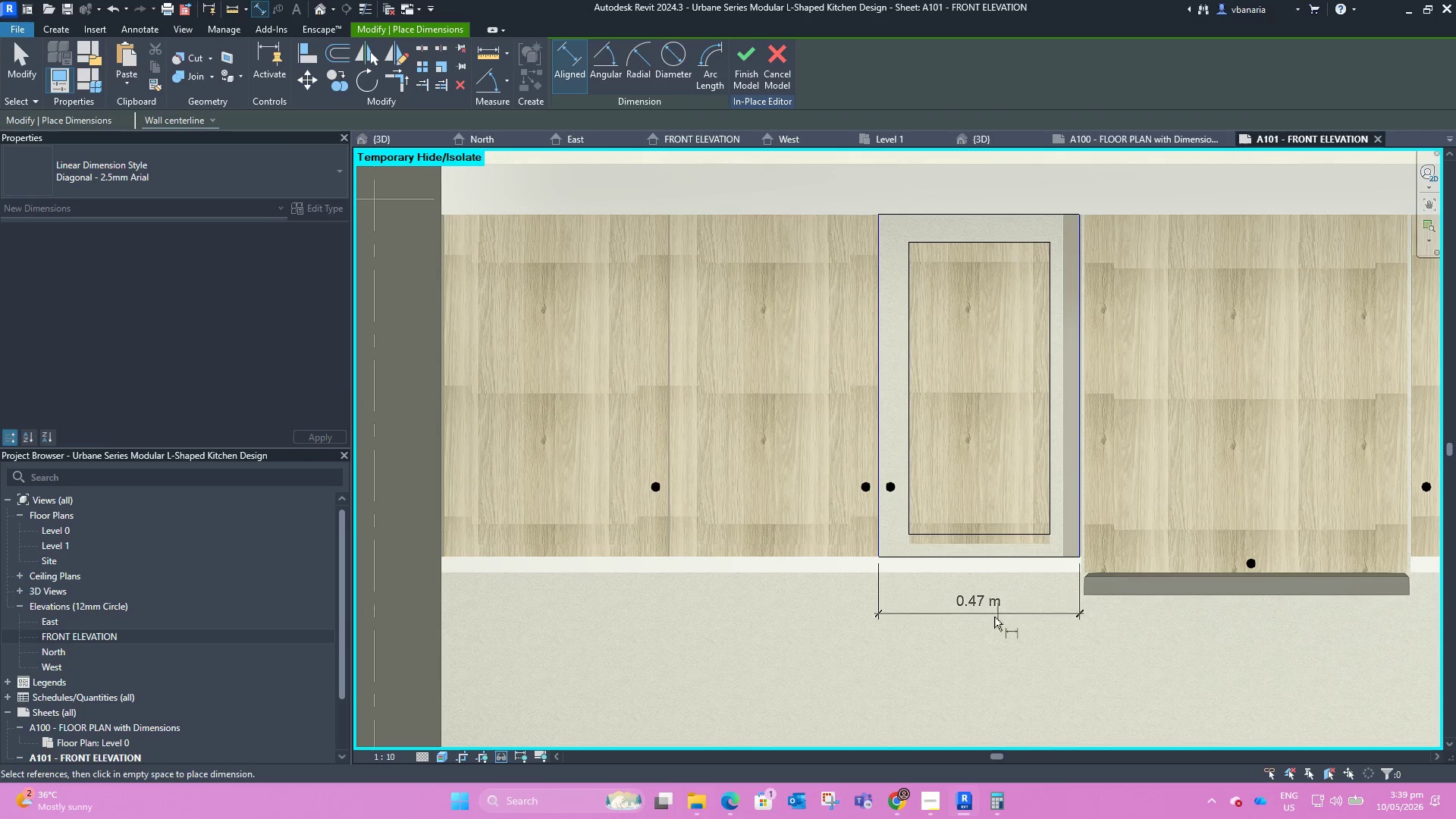 
left_click([989, 618])
 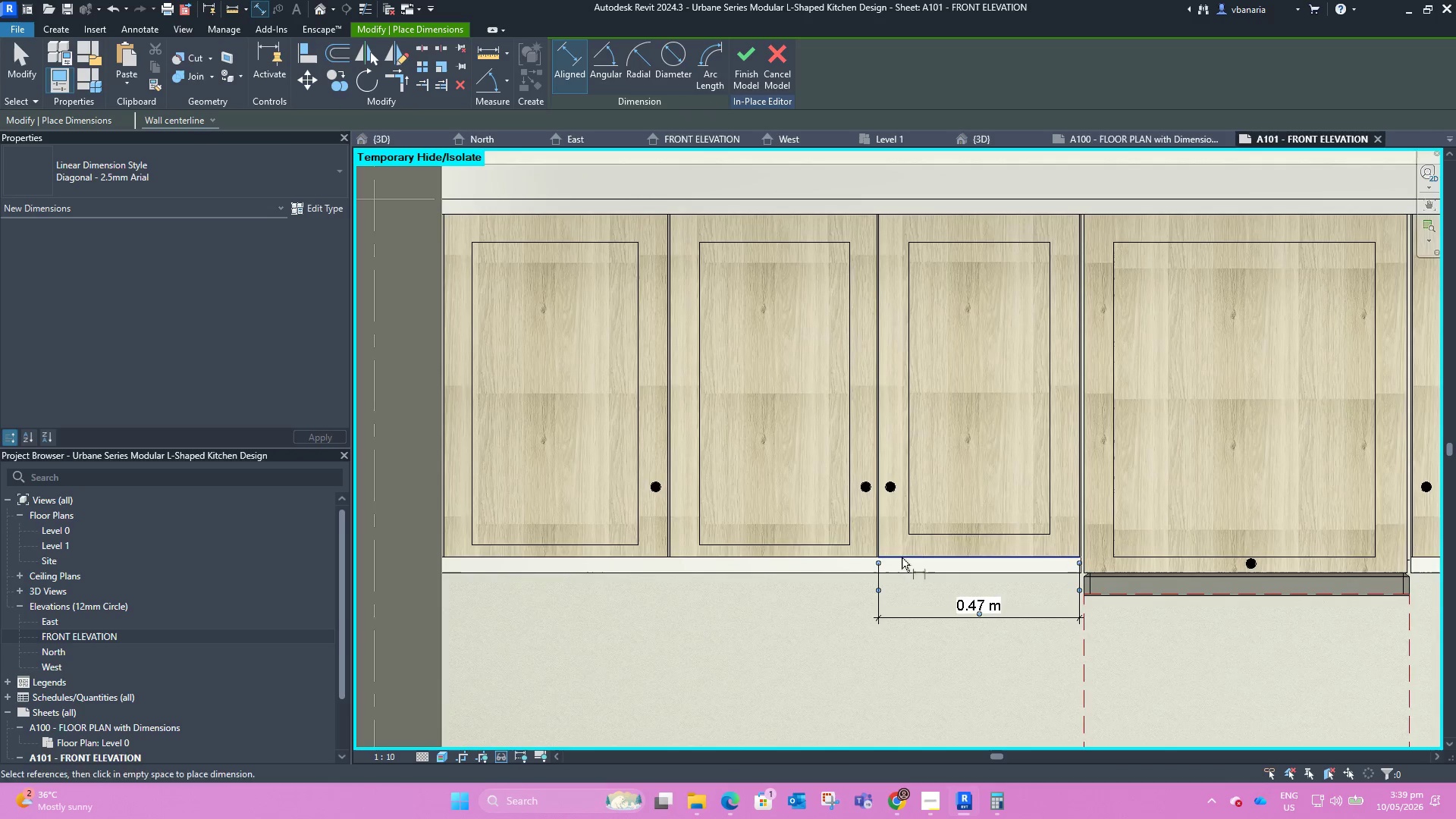 
key(Escape)
 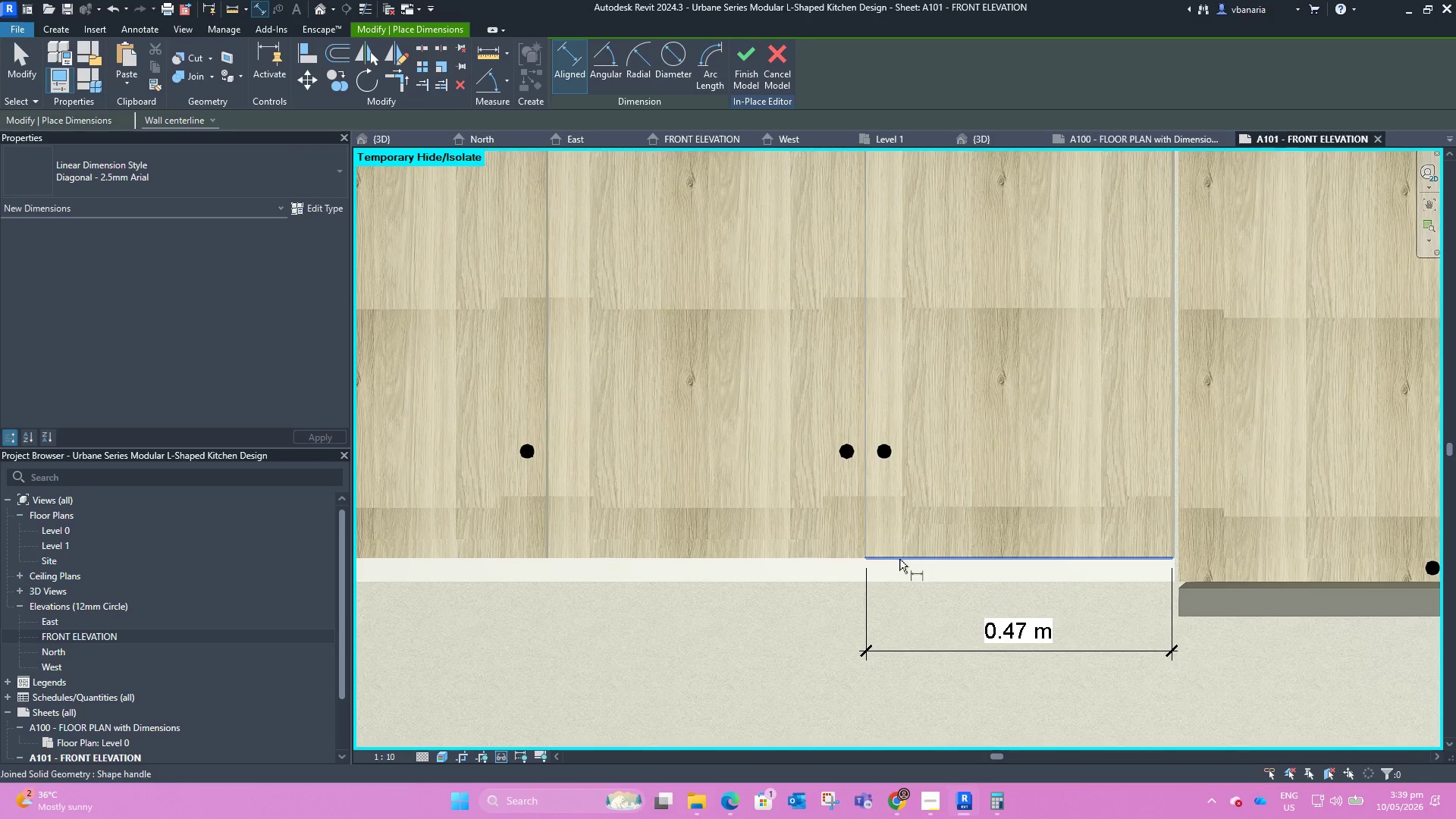 
key(Escape)
 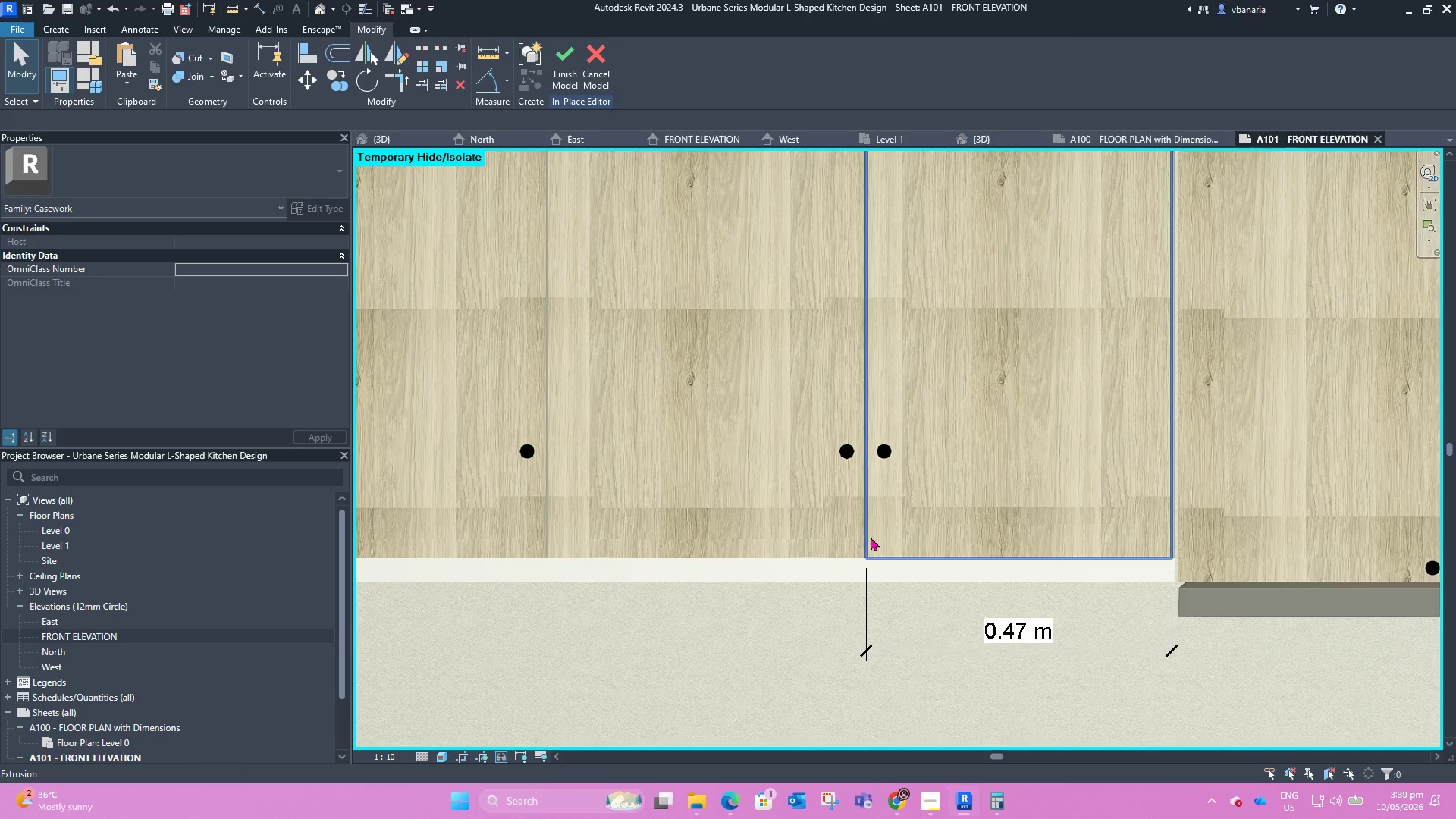 
scroll: coordinate [902, 555], scroll_direction: up, amount: 3.0
 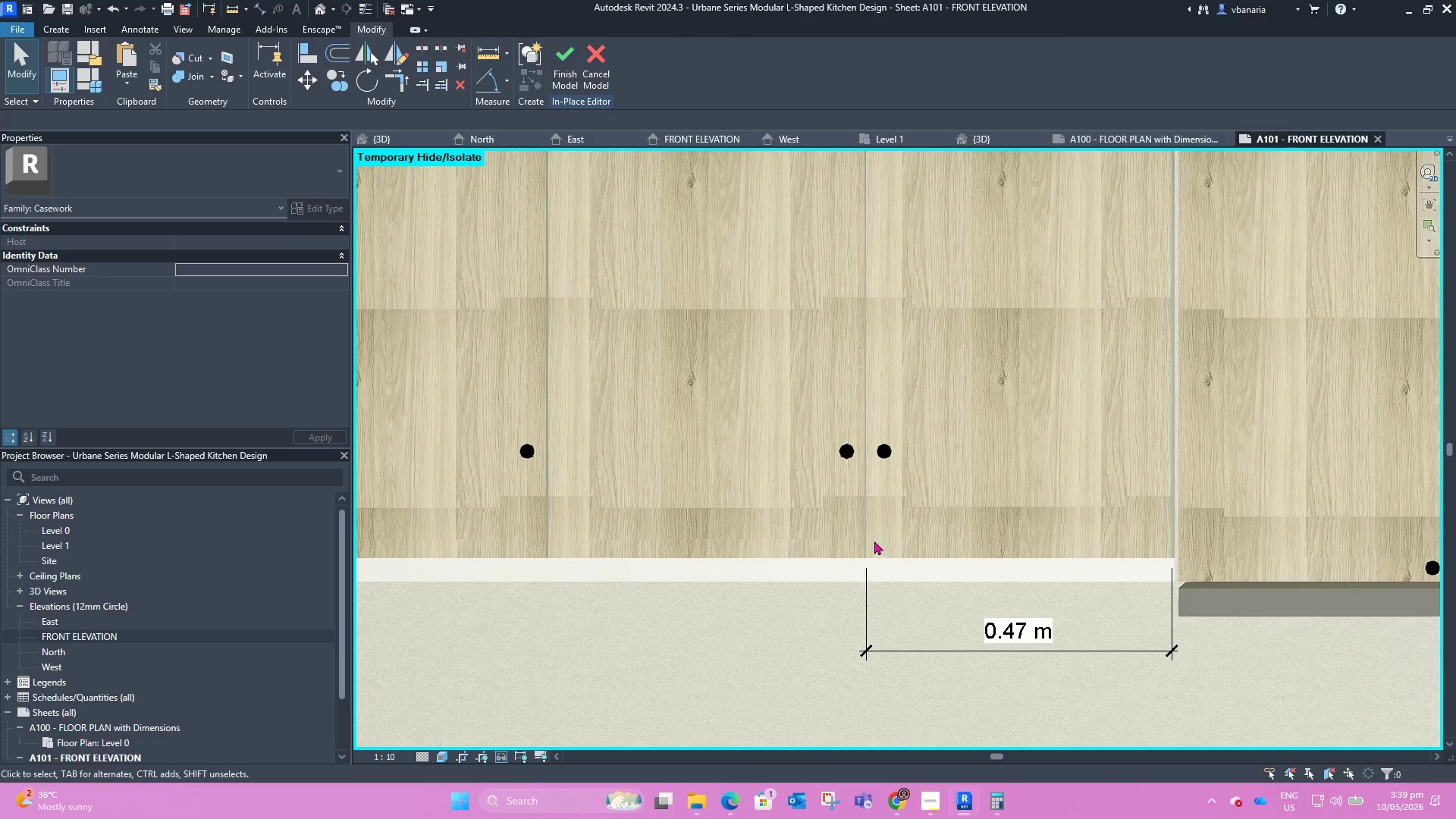 
left_click([871, 535])
 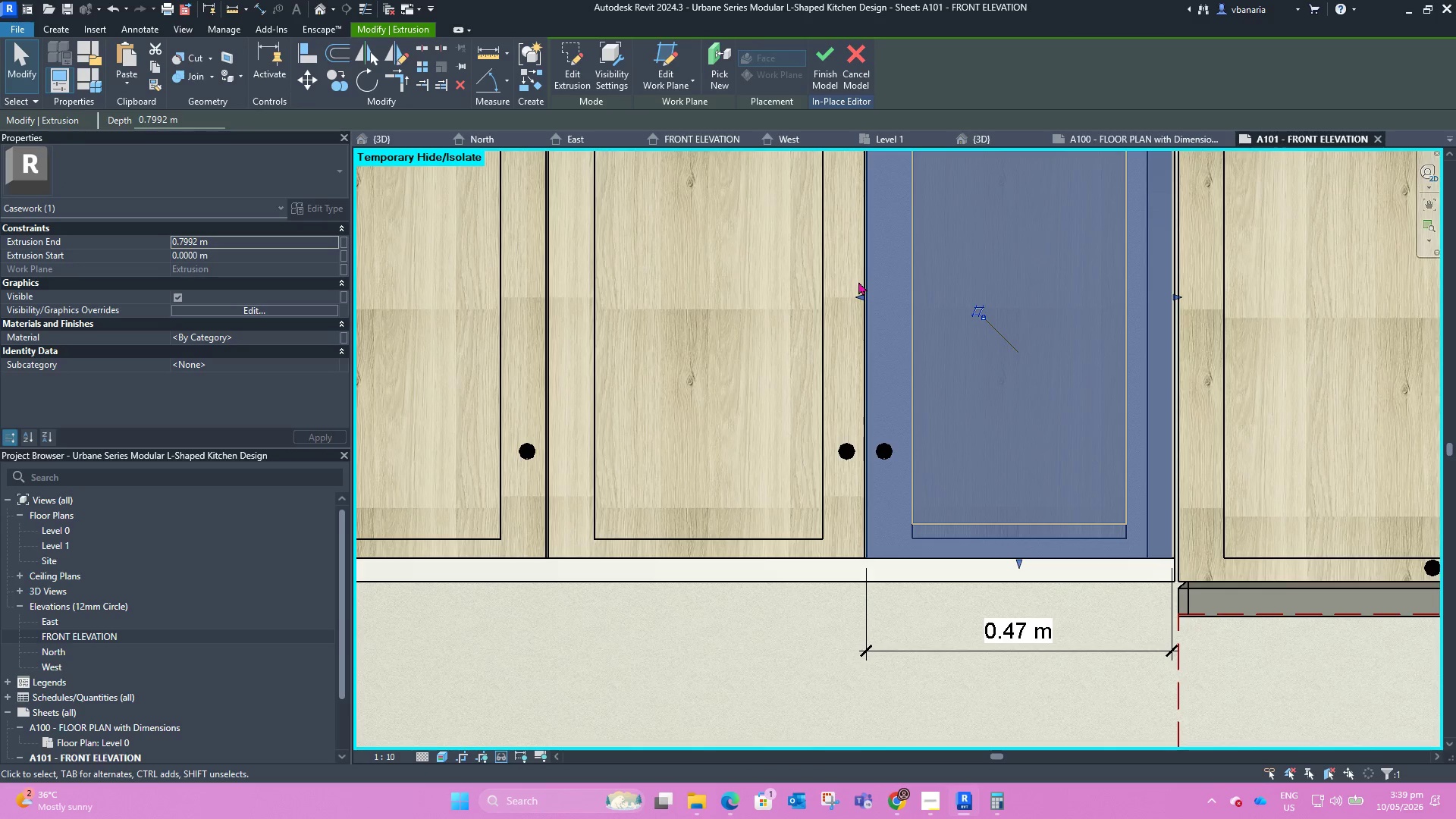 
scroll: coordinate [861, 290], scroll_direction: up, amount: 4.0
 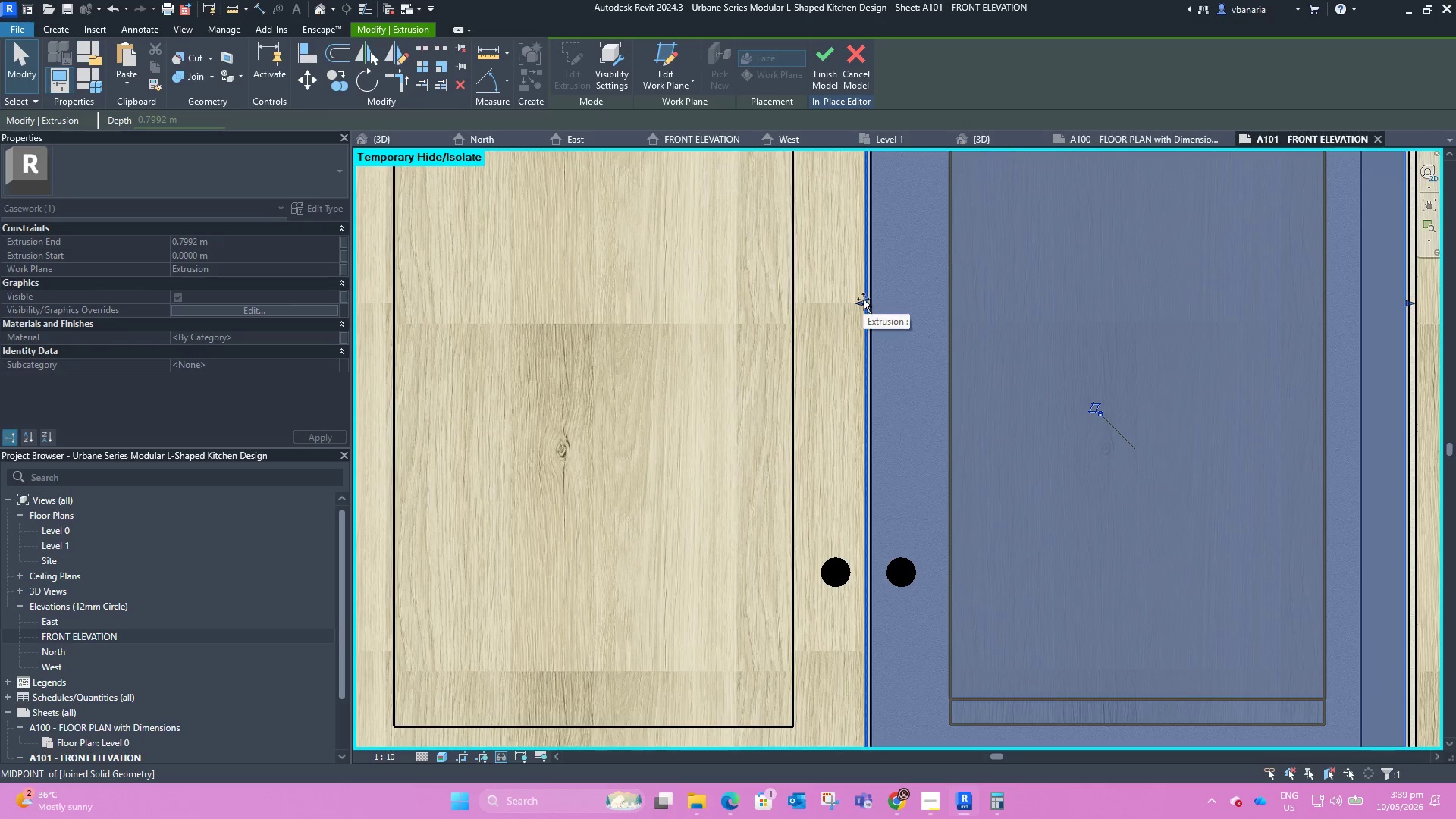 
scroll: coordinate [878, 325], scroll_direction: down, amount: 4.0
 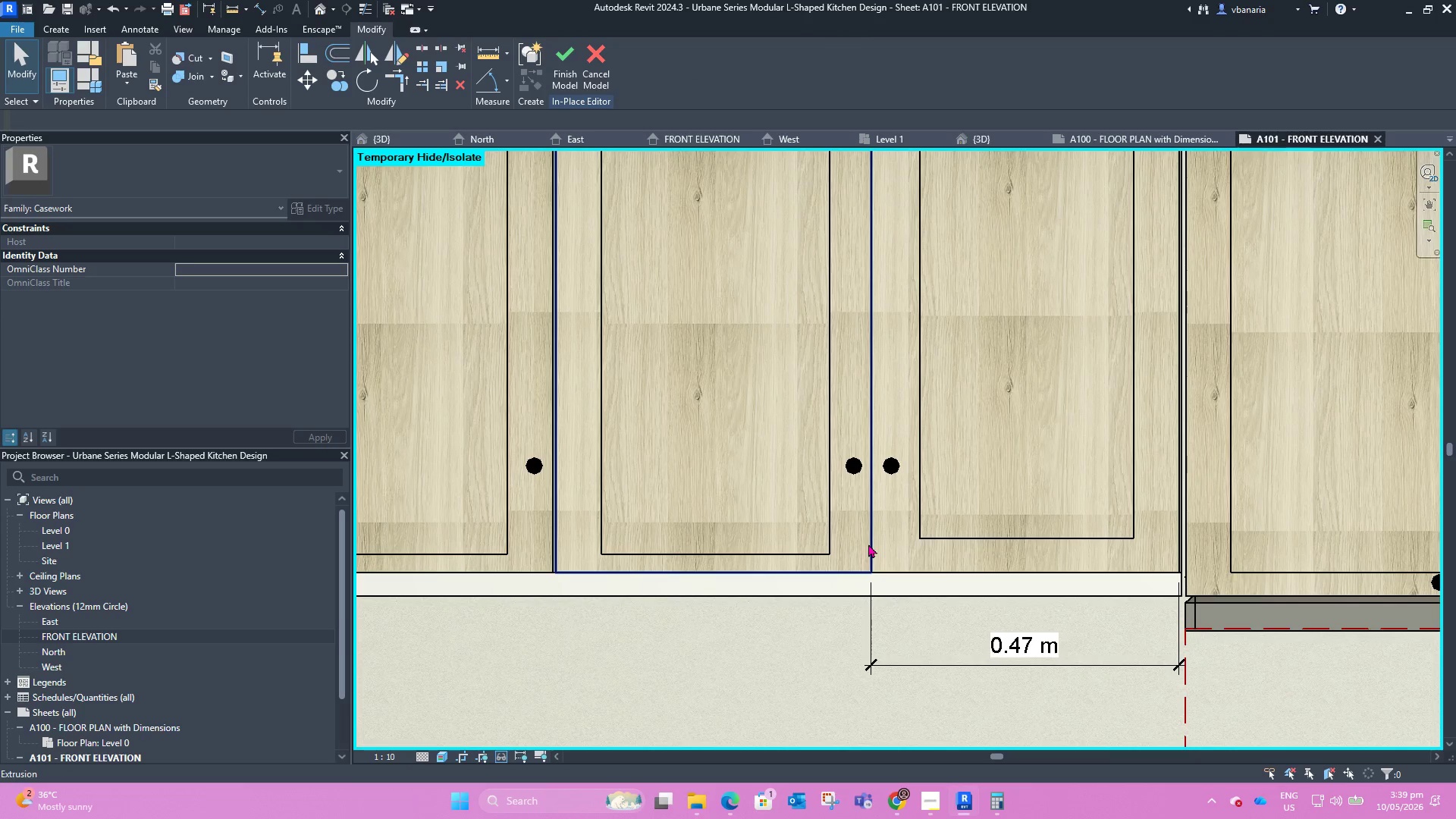 
left_click([862, 575])
 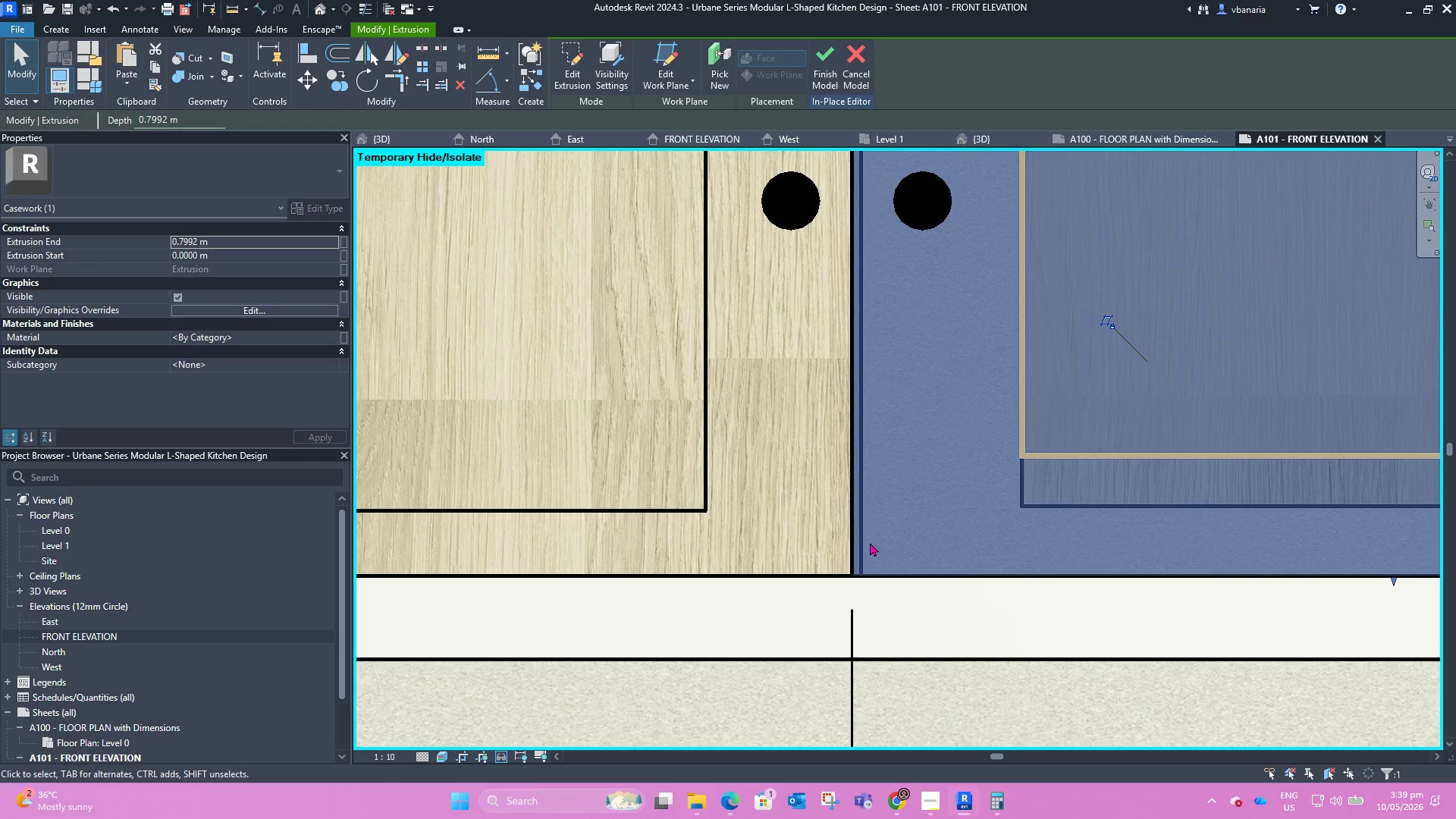 
scroll: coordinate [873, 579], scroll_direction: up, amount: 9.0
 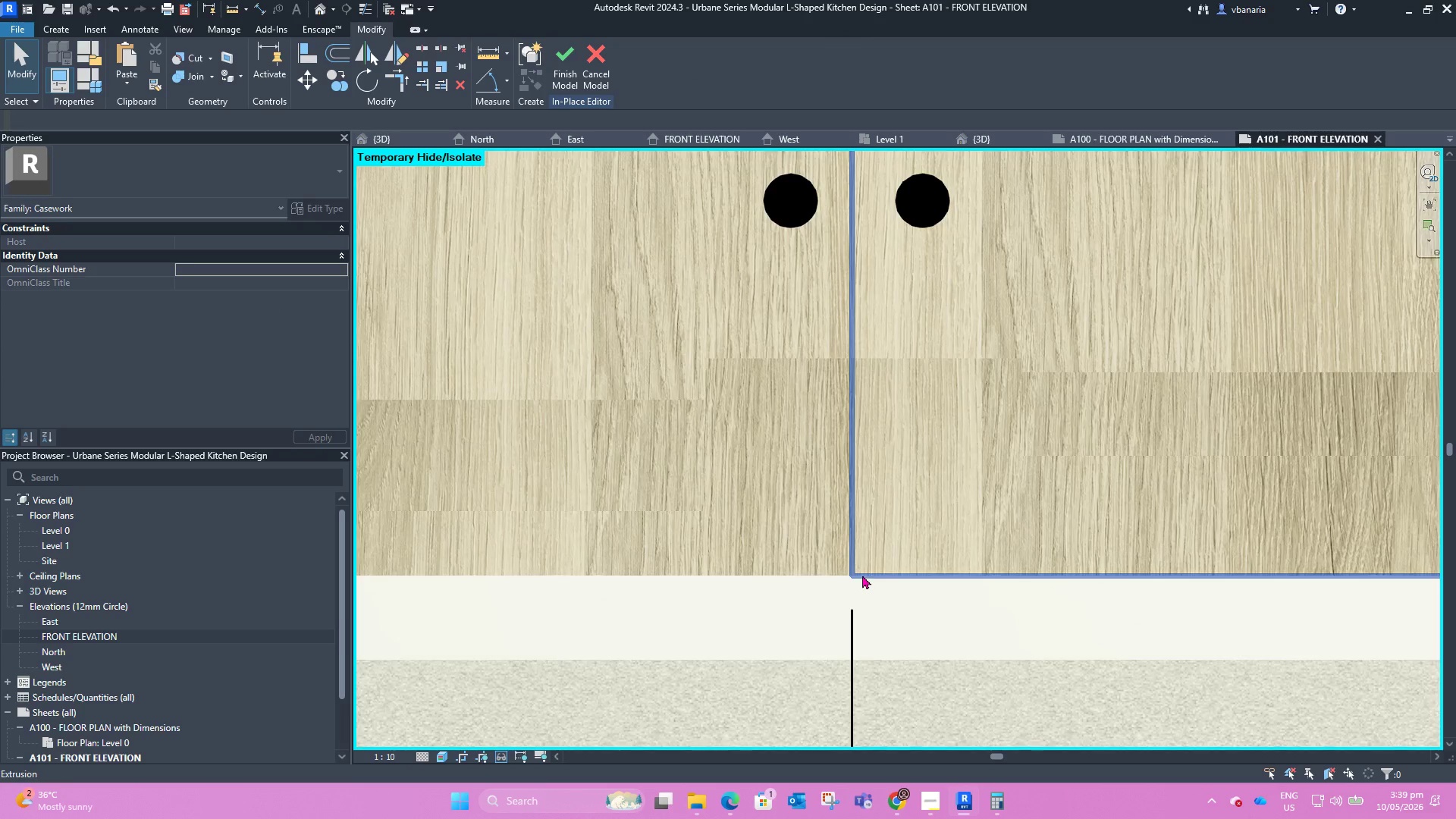 
scroll: coordinate [821, 547], scroll_direction: down, amount: 5.0
 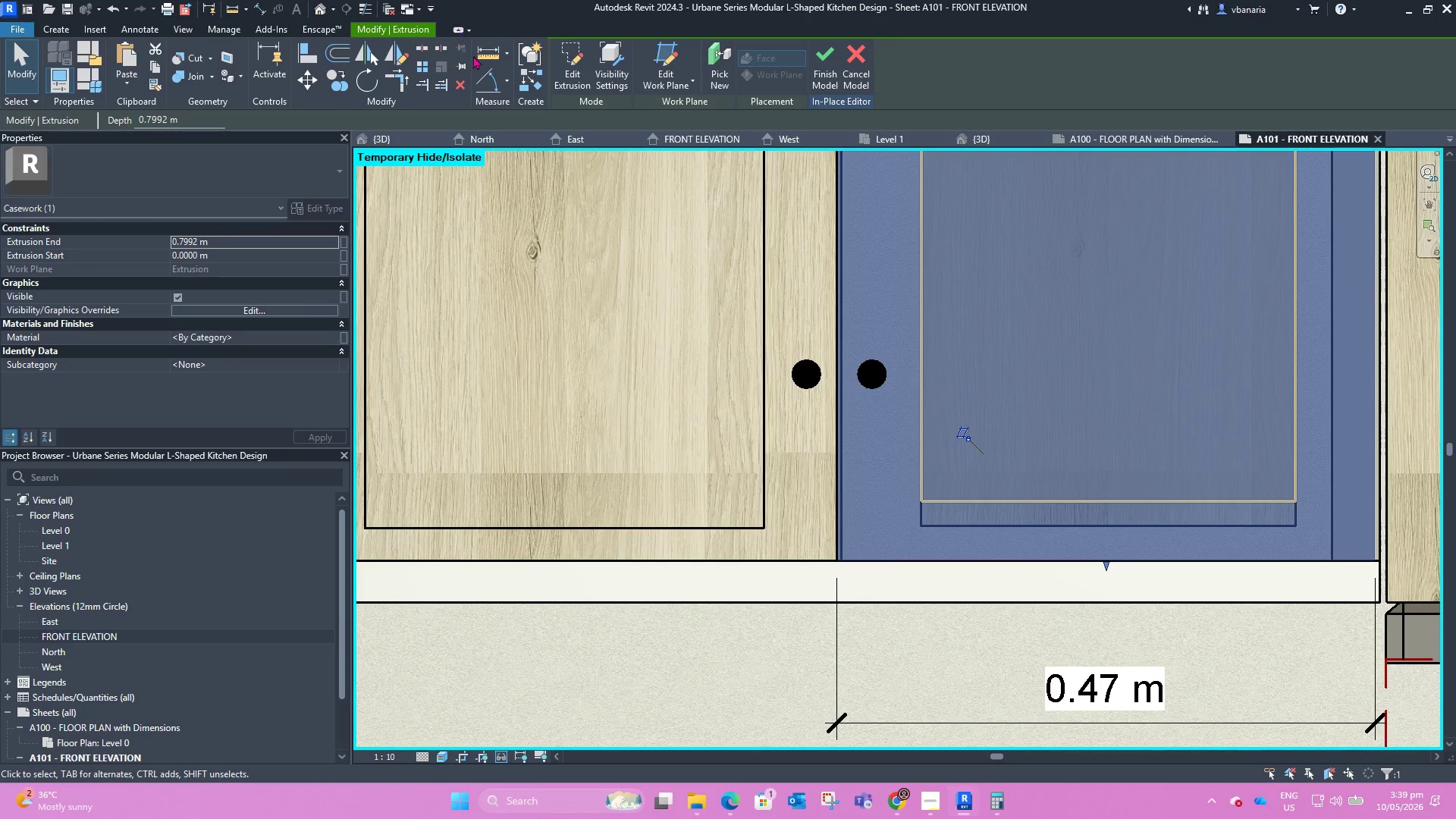 
key(Escape)
 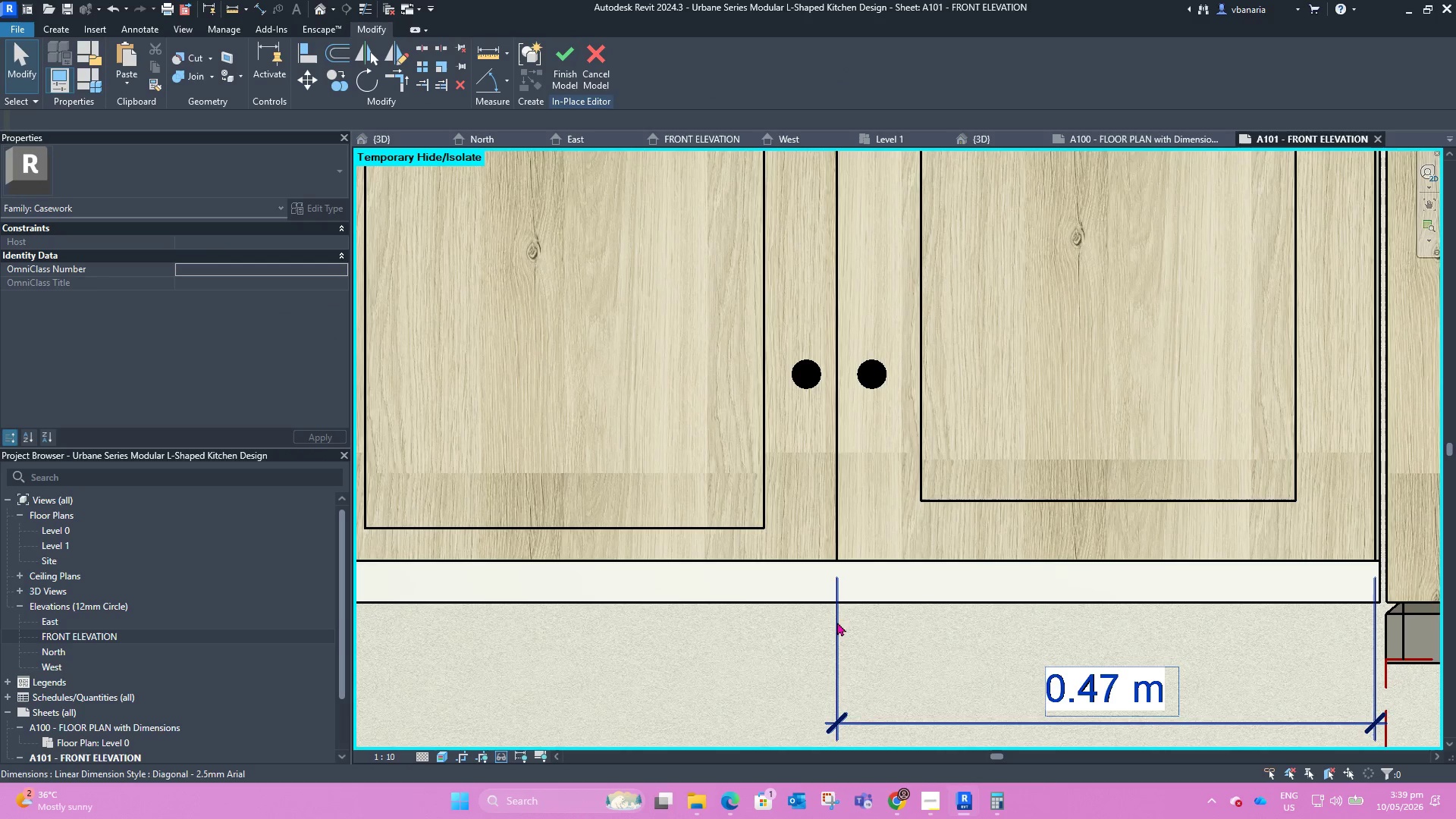 
left_click([837, 629])
 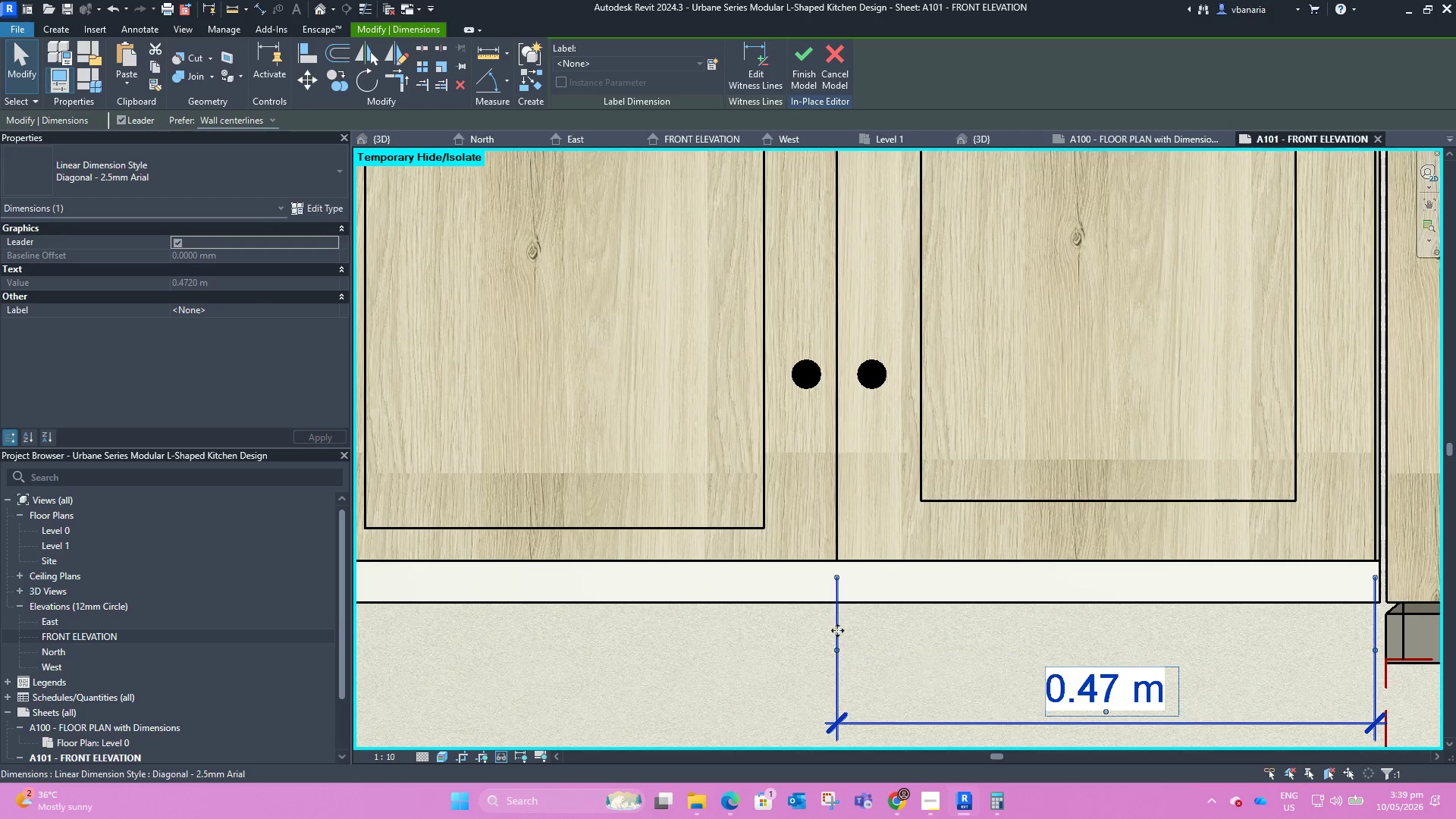 
key(Delete)
 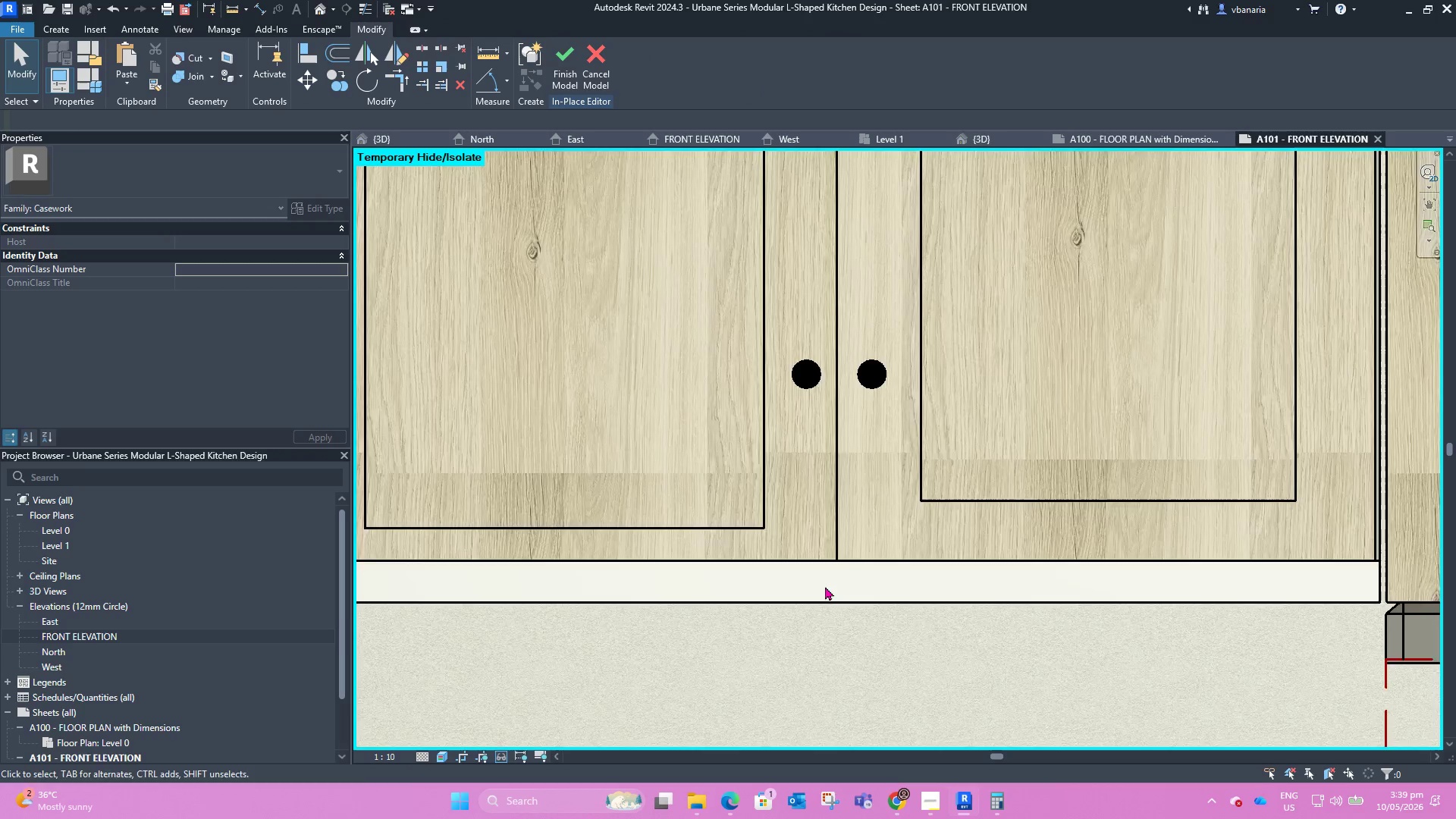 
scroll: coordinate [811, 562], scroll_direction: down, amount: 7.0
 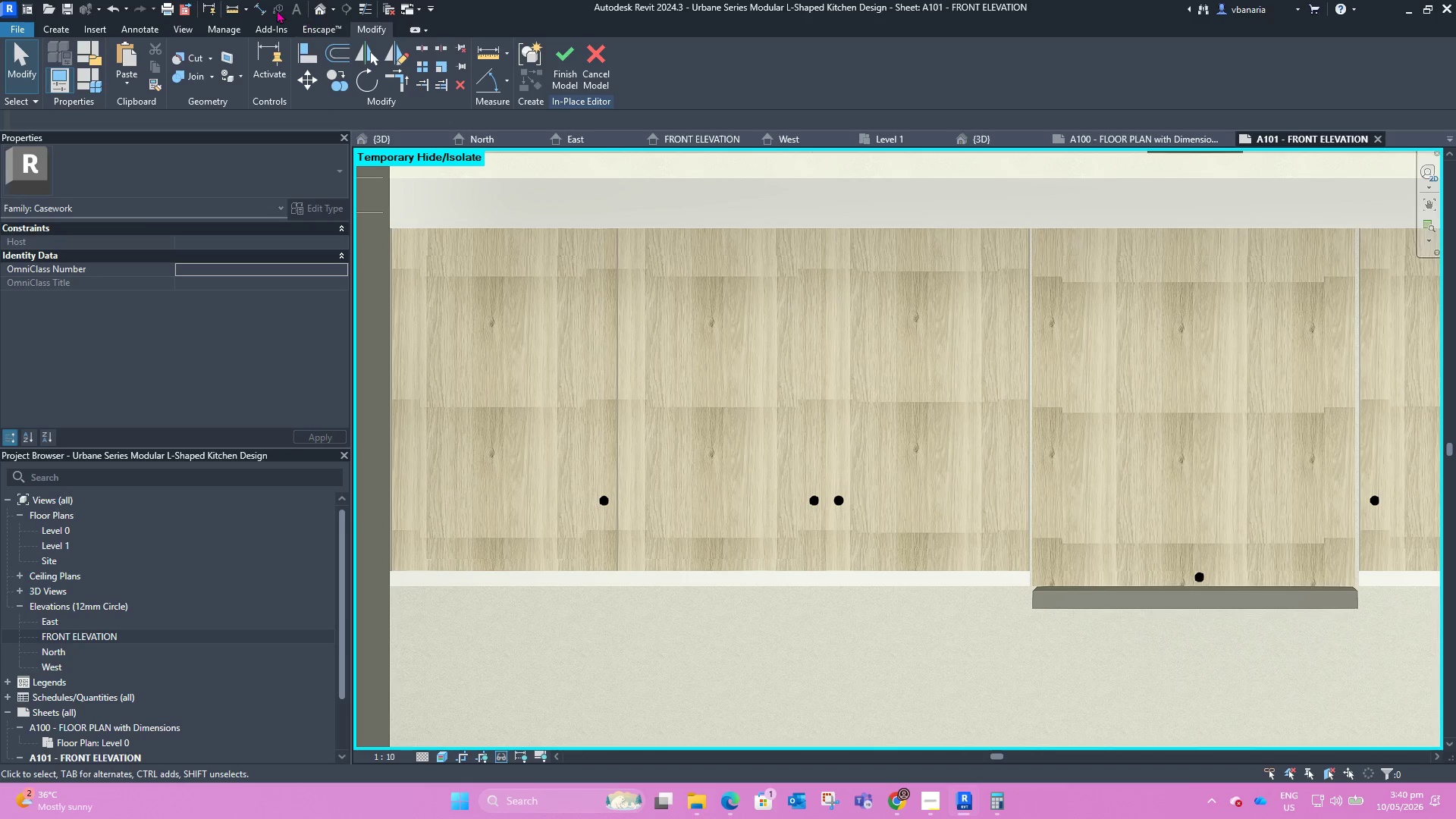 
left_click([262, 5])
 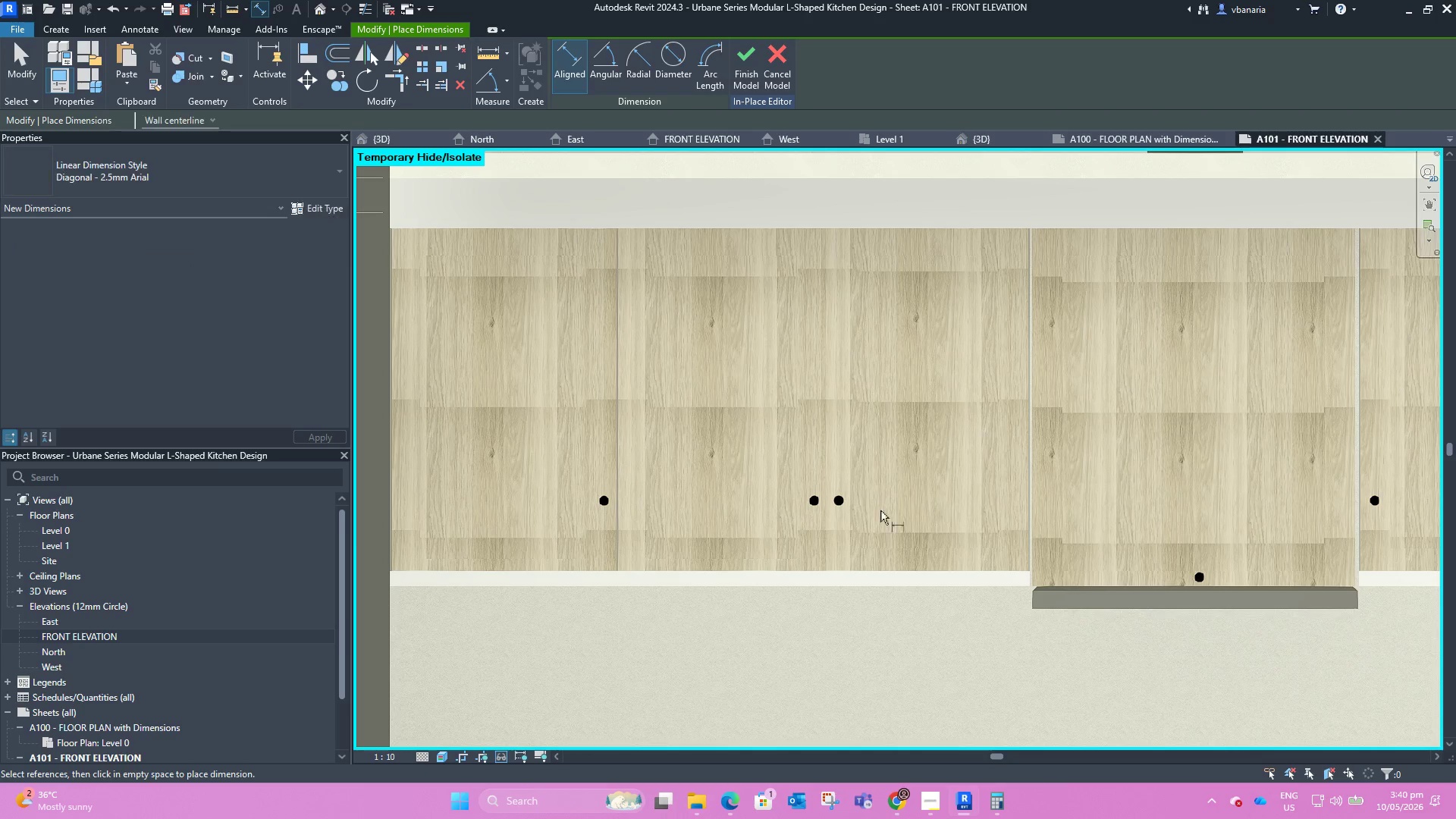 
scroll: coordinate [861, 548], scroll_direction: up, amount: 5.0
 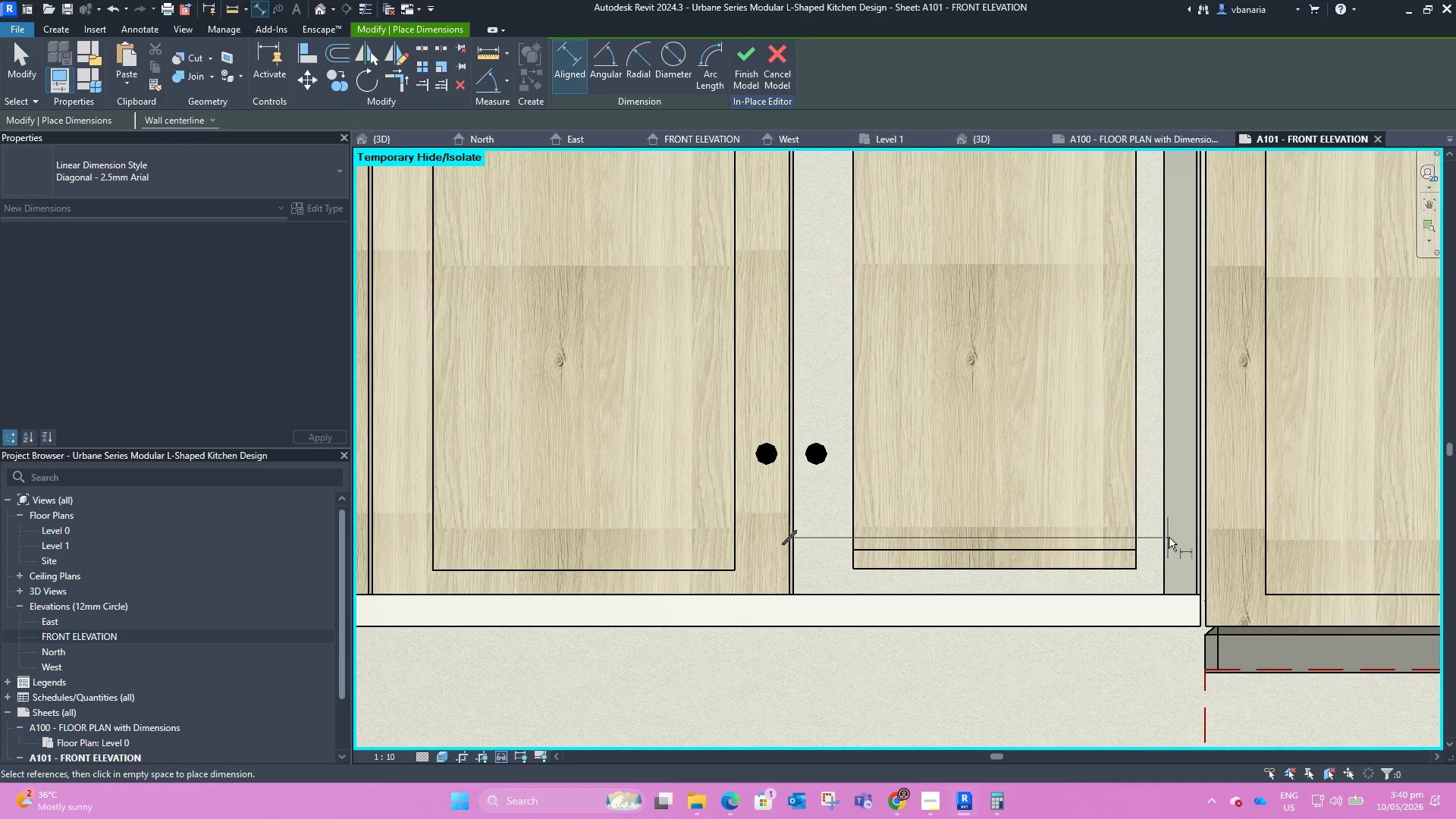 
scroll: coordinate [996, 605], scroll_direction: down, amount: 5.0
 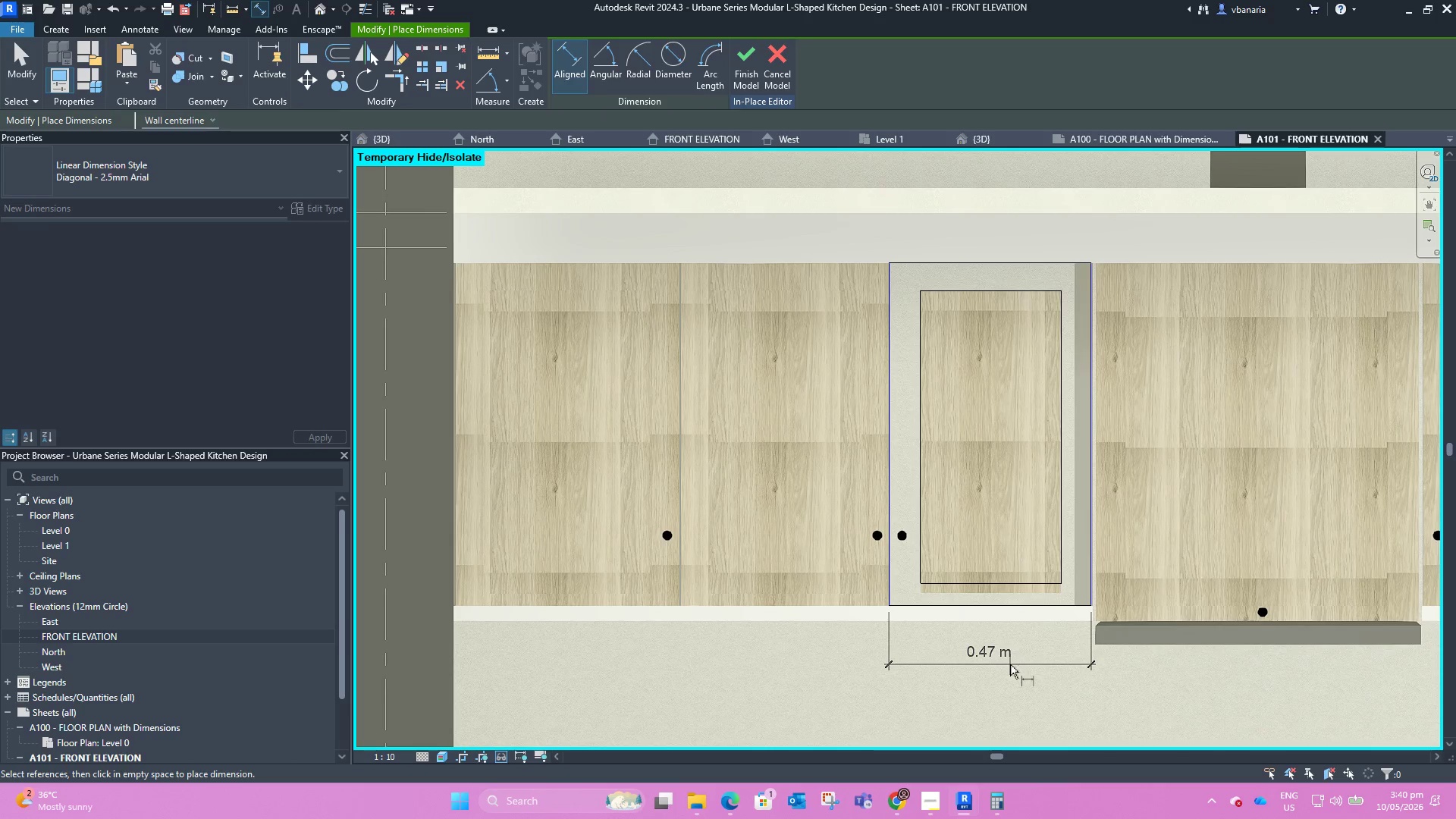 
left_click([1009, 675])
 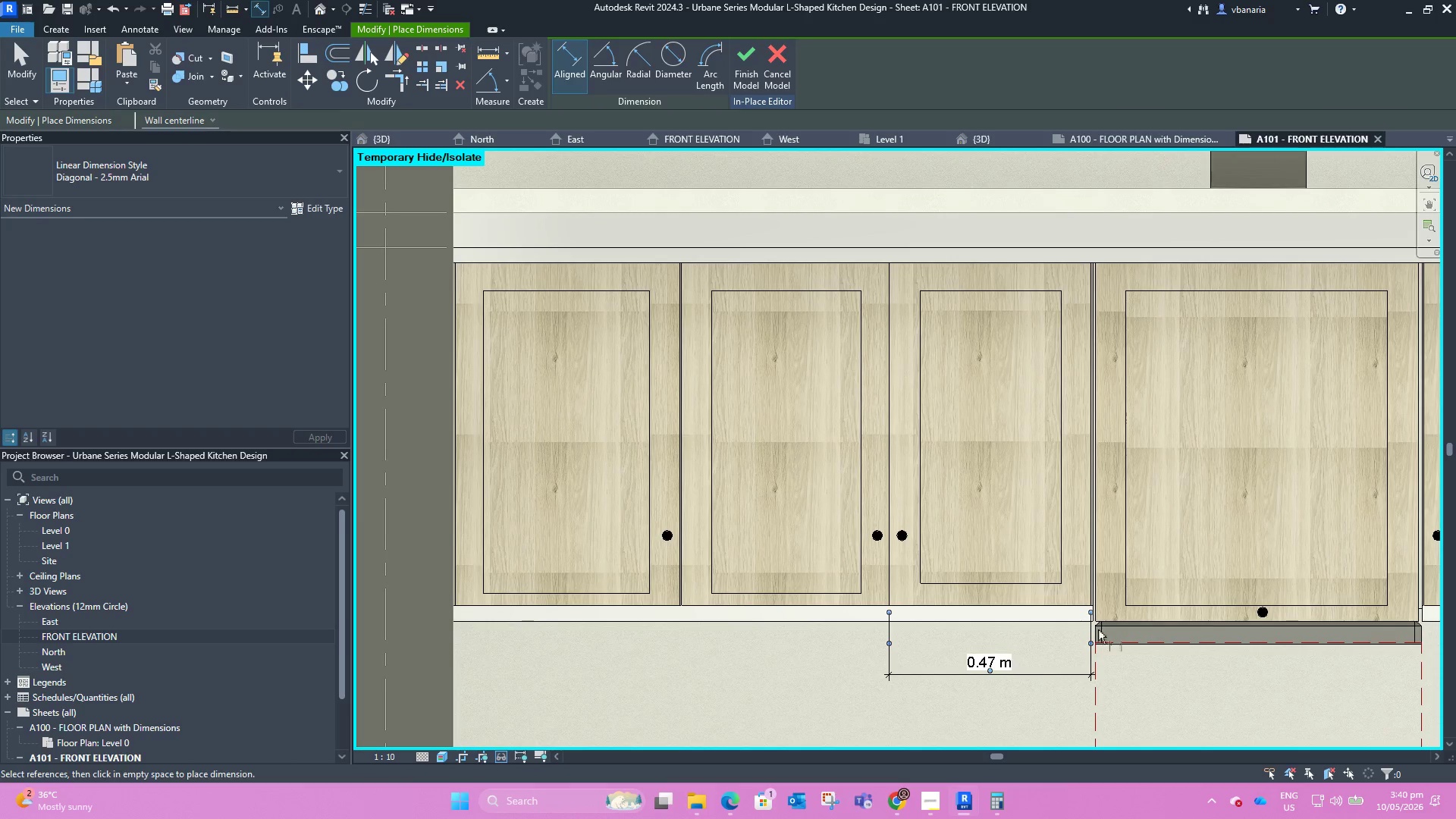 
key(Escape)
 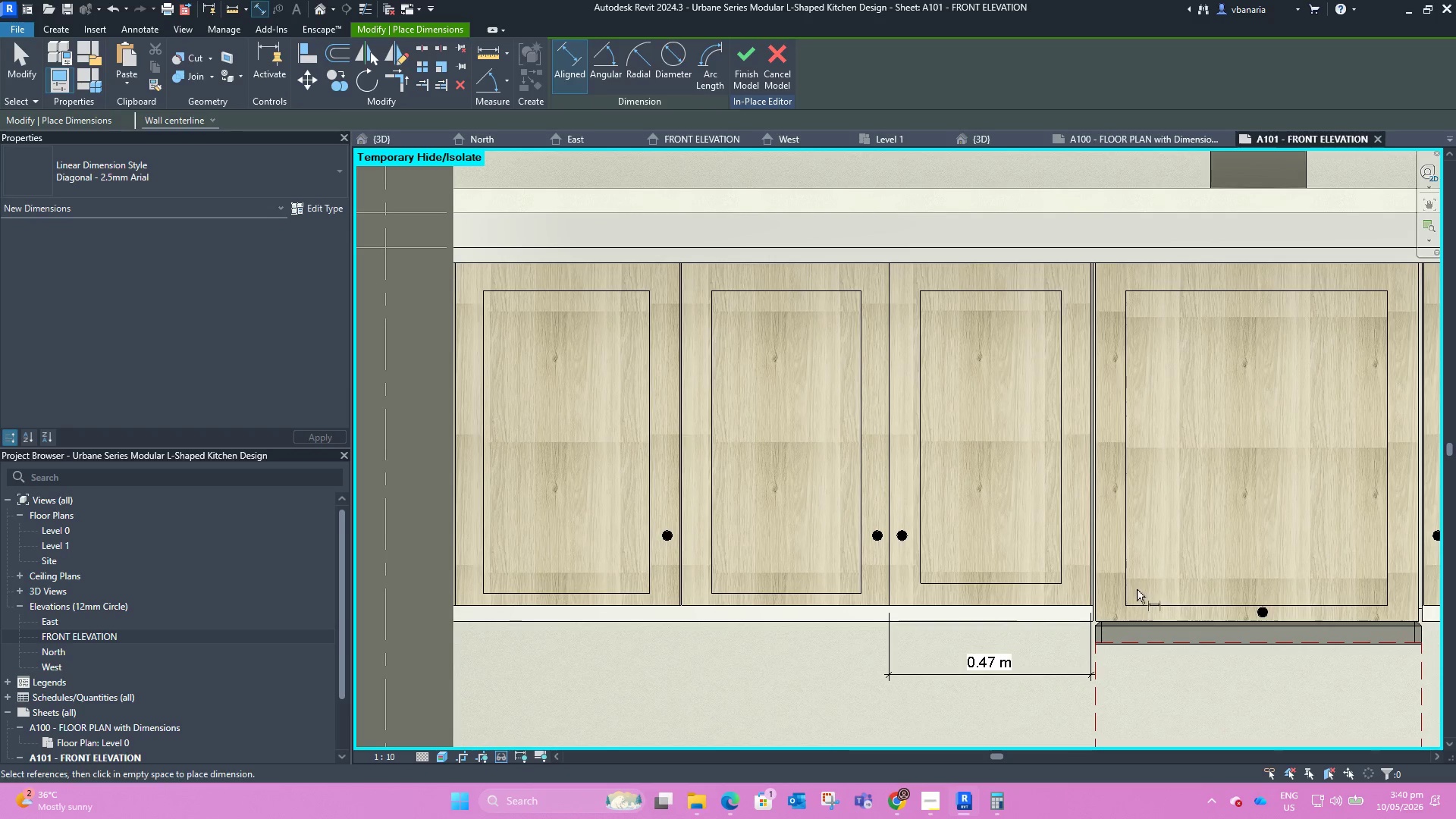 
key(Escape)
 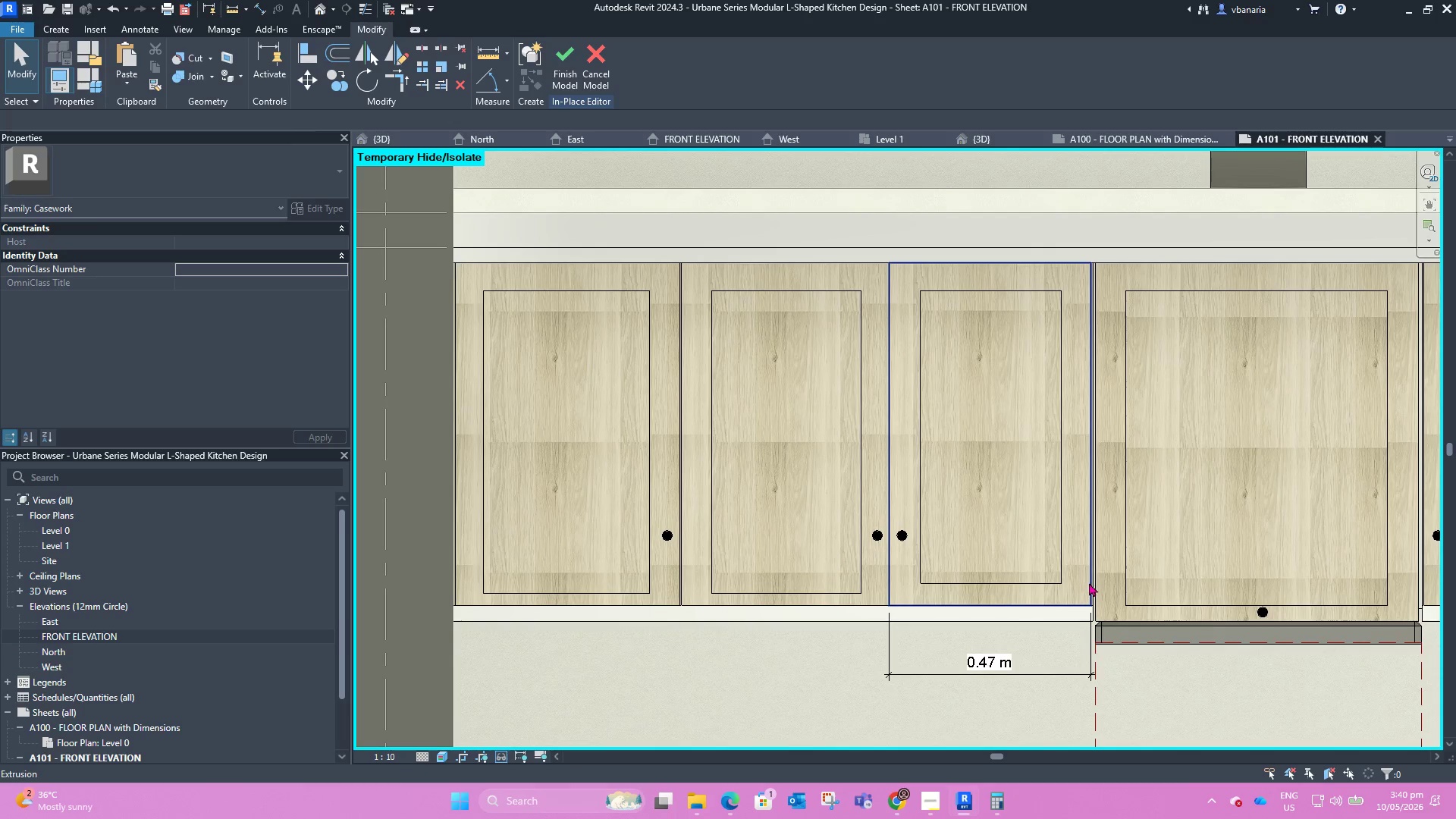 
left_click([1088, 581])
 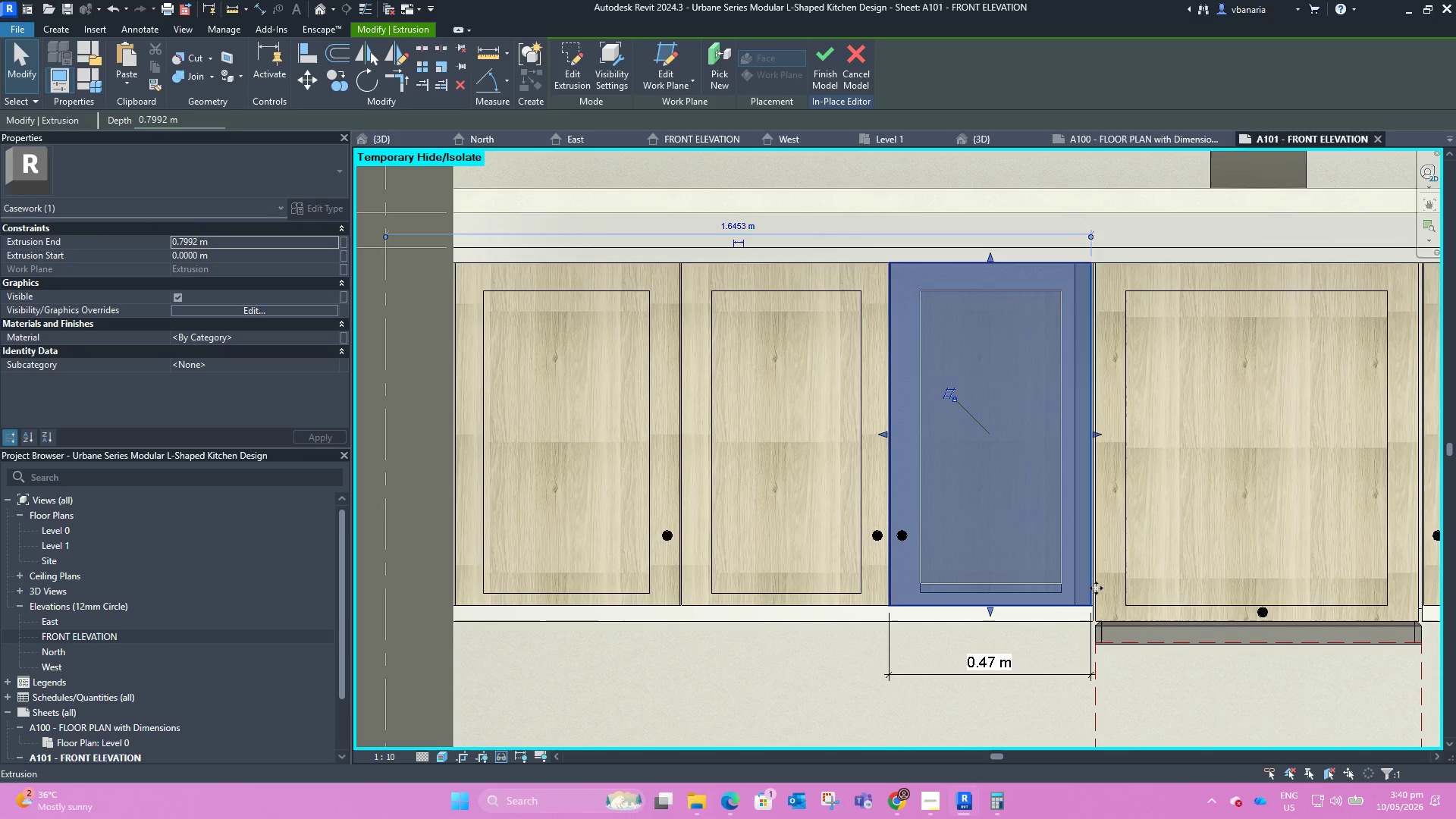 
scroll: coordinate [1097, 403], scroll_direction: up, amount: 10.0
 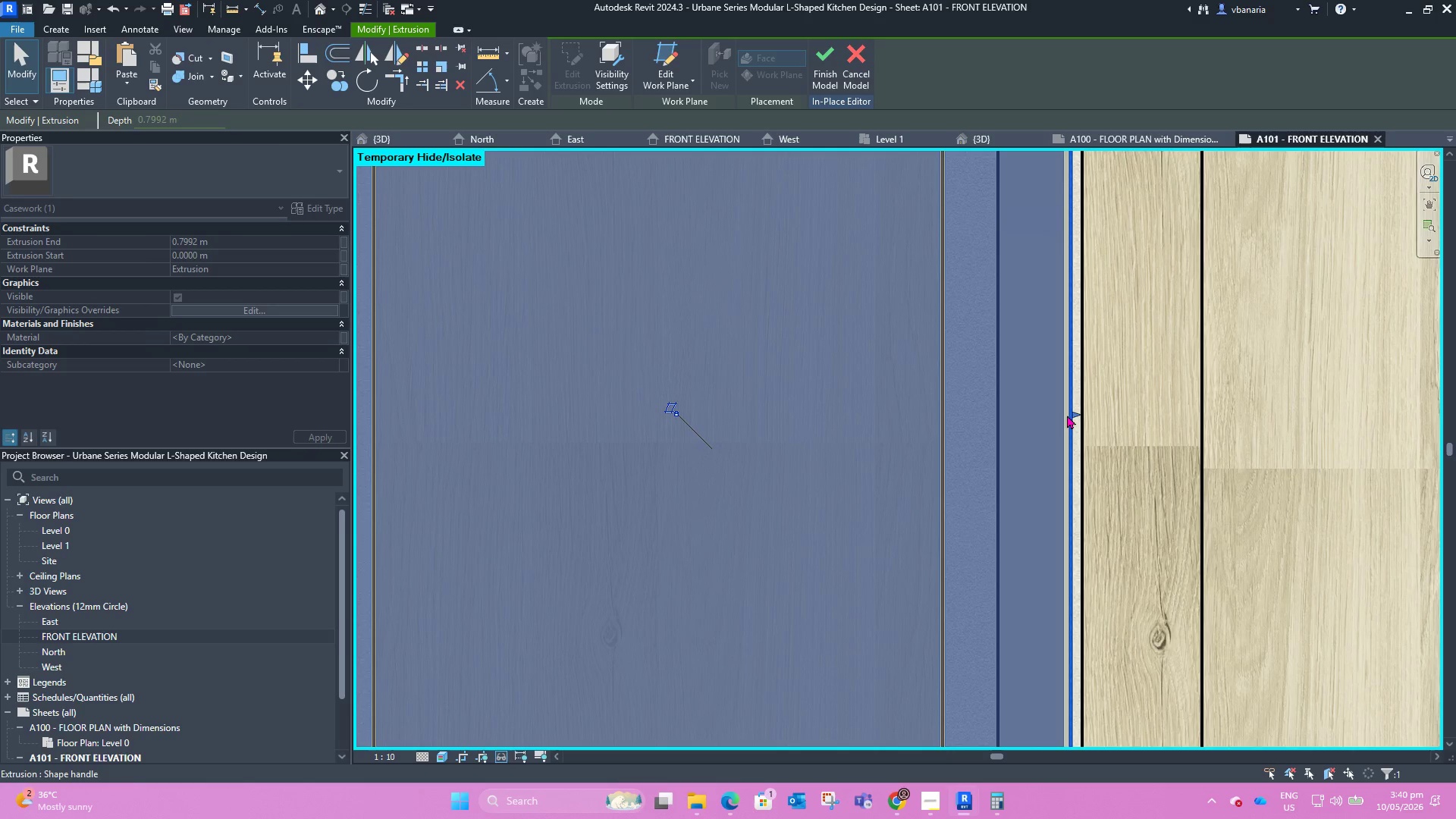 
scroll: coordinate [865, 340], scroll_direction: down, amount: 15.0
 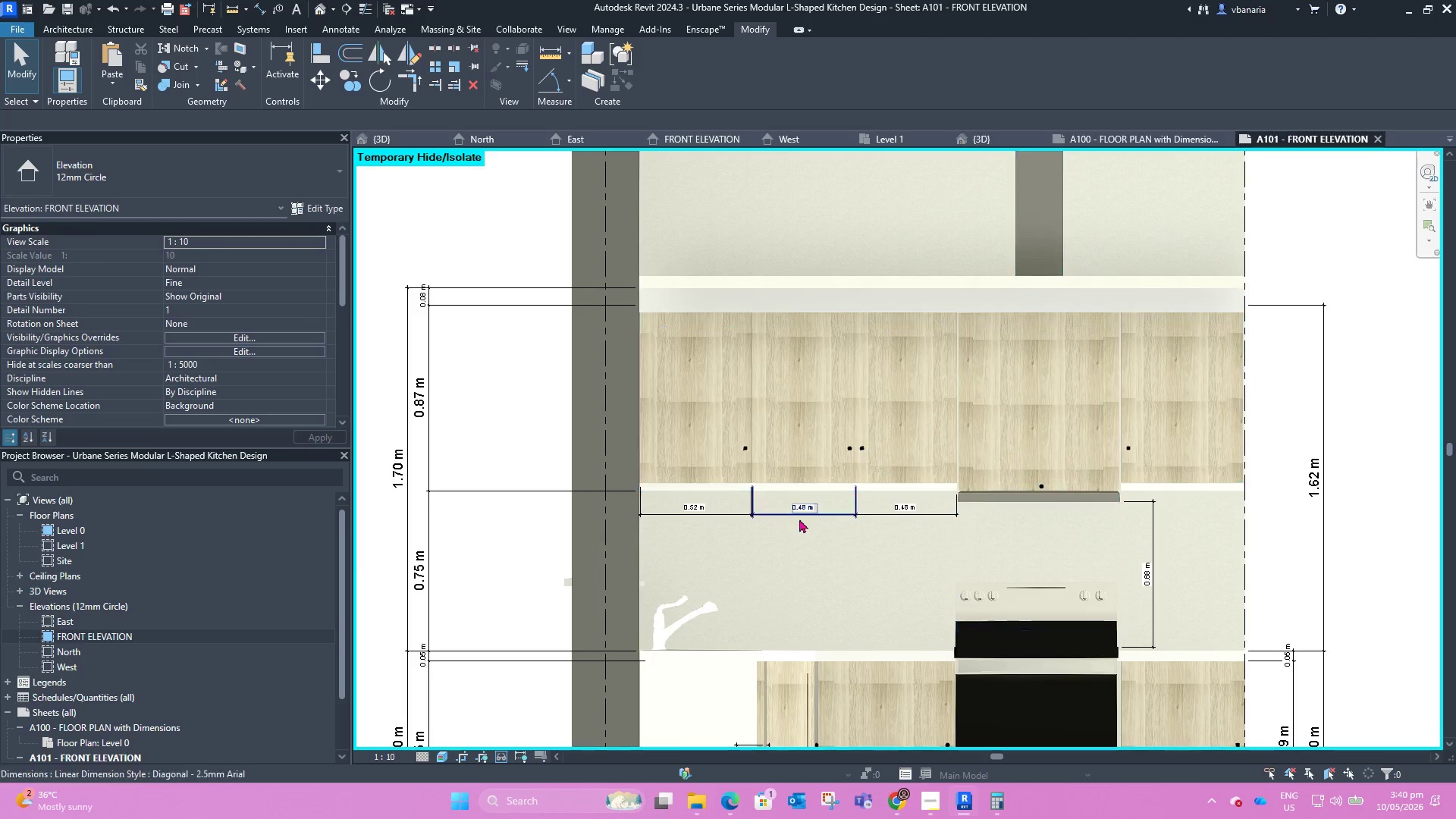 
scroll: coordinate [753, 535], scroll_direction: up, amount: 5.0
 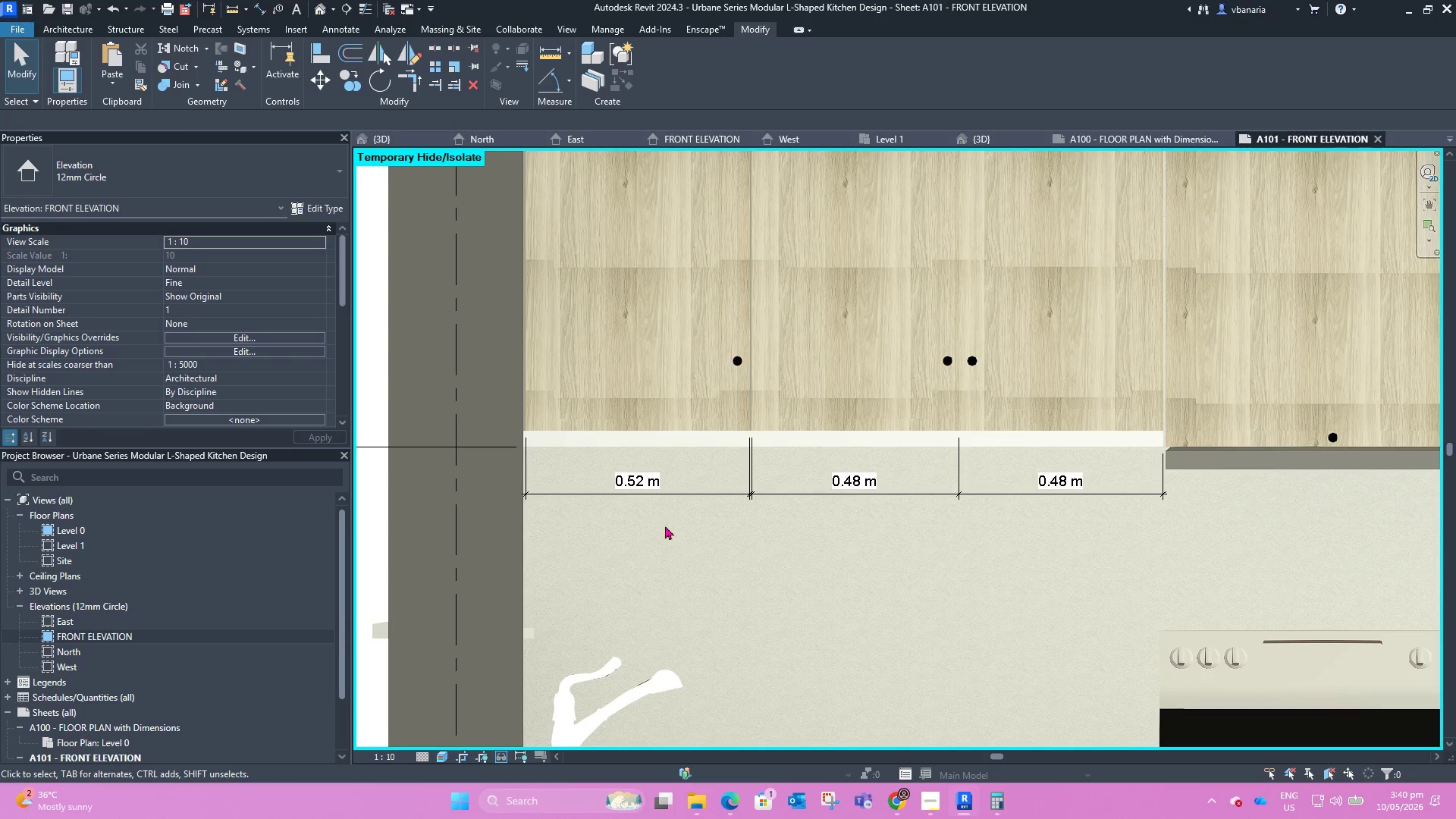 
scroll: coordinate [565, 469], scroll_direction: down, amount: 5.0
 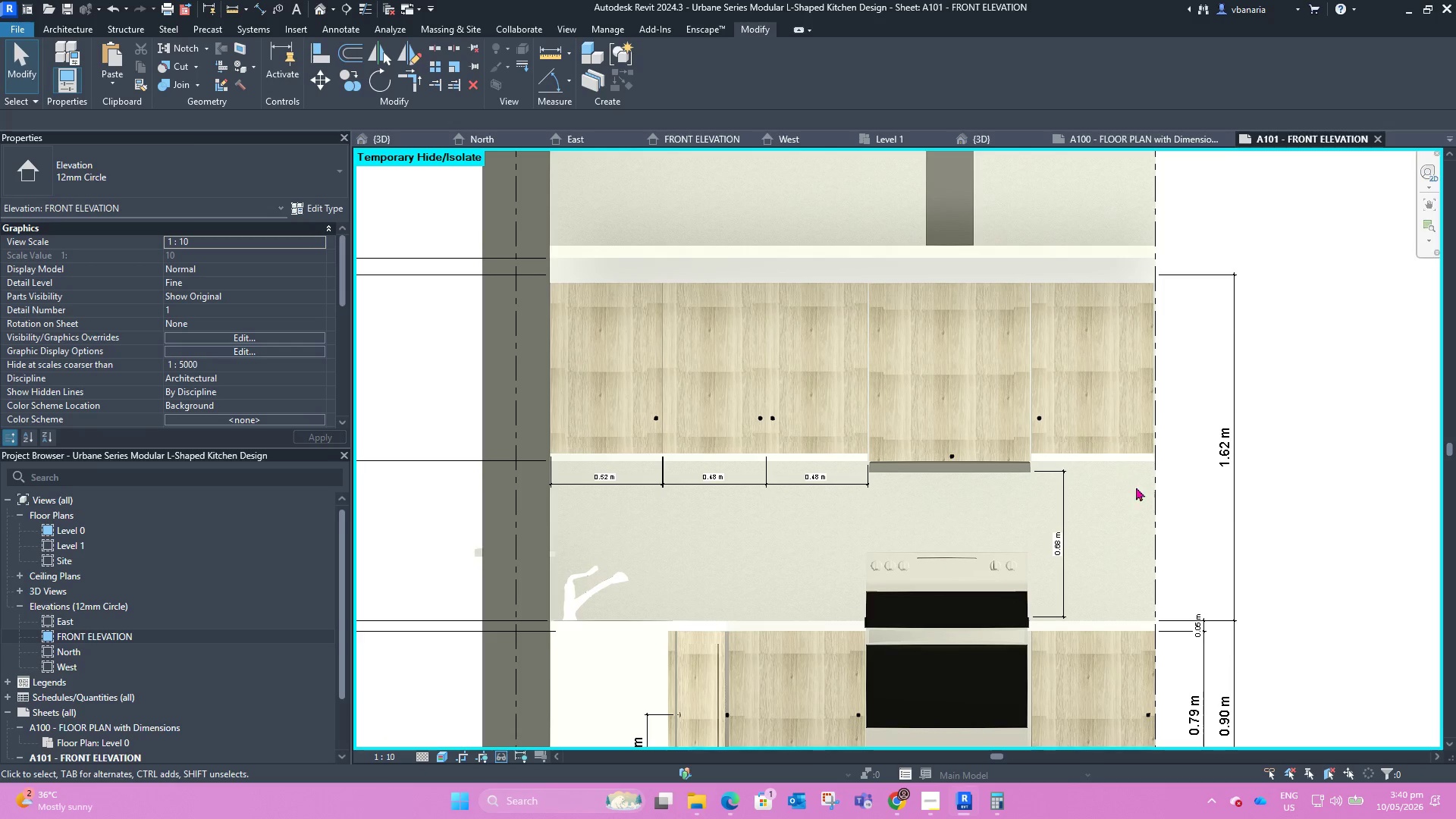 
scroll: coordinate [750, 451], scroll_direction: up, amount: 10.0
 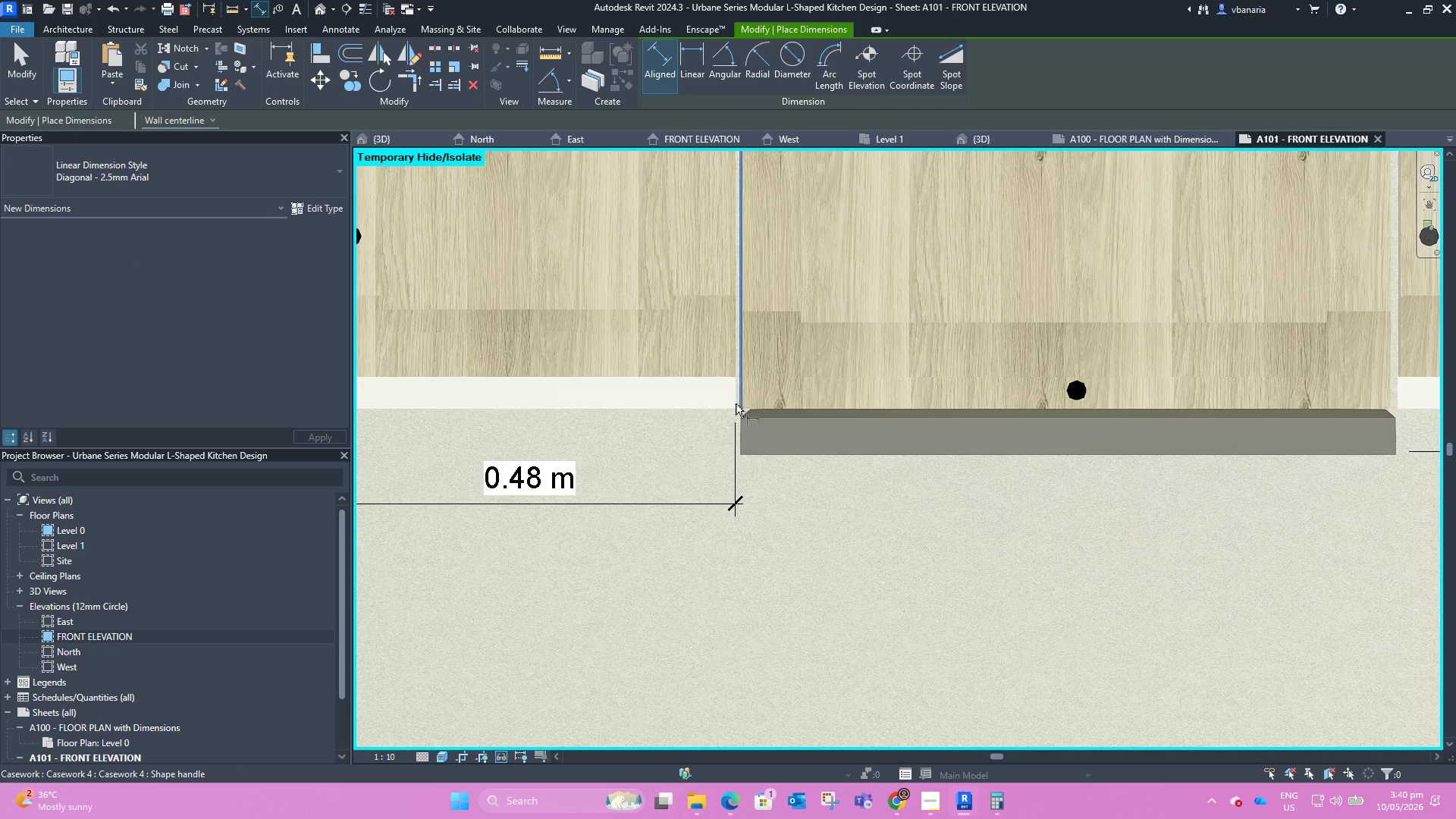 
left_click([738, 401])
 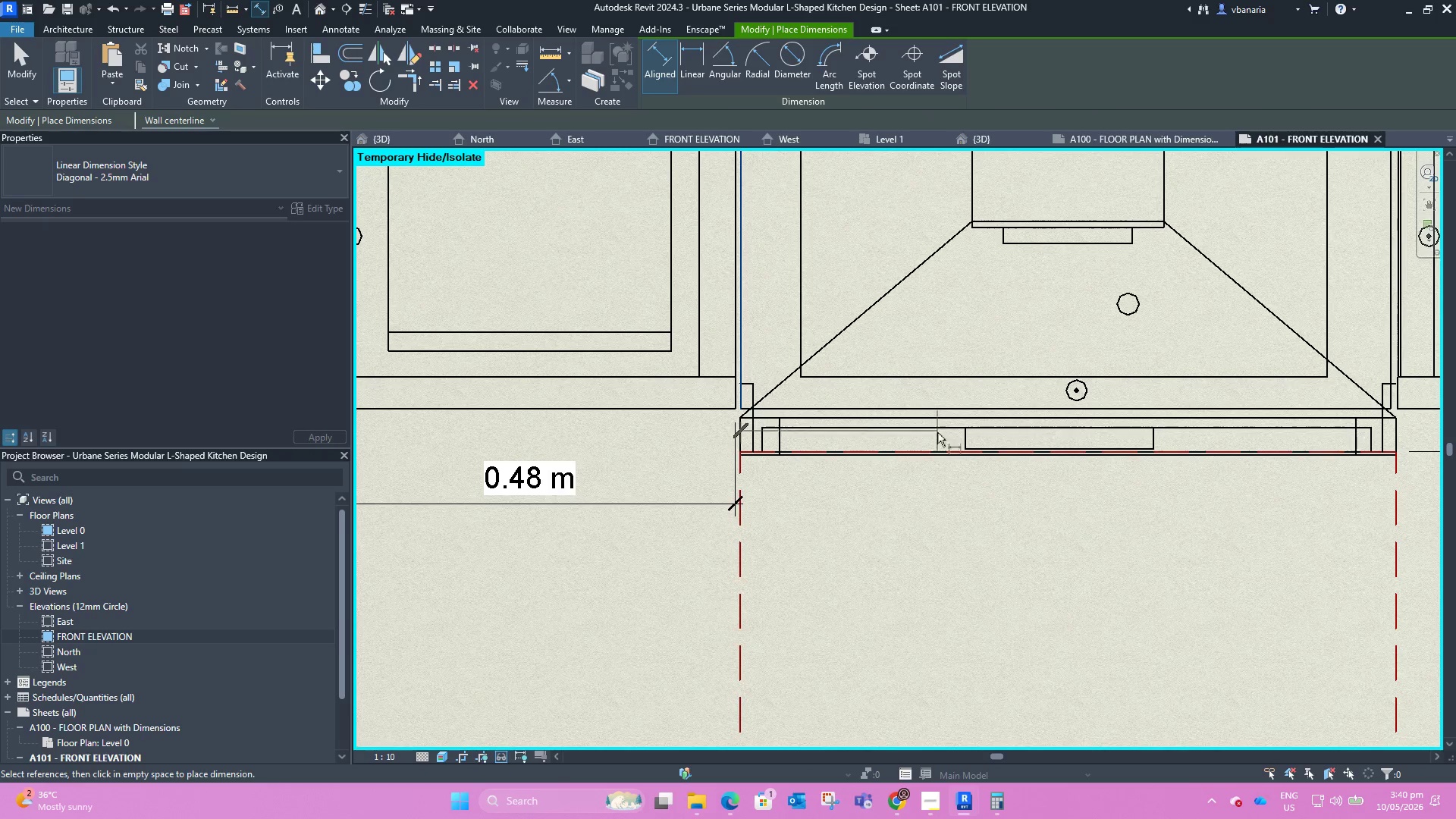 
scroll: coordinate [758, 453], scroll_direction: down, amount: 5.0
 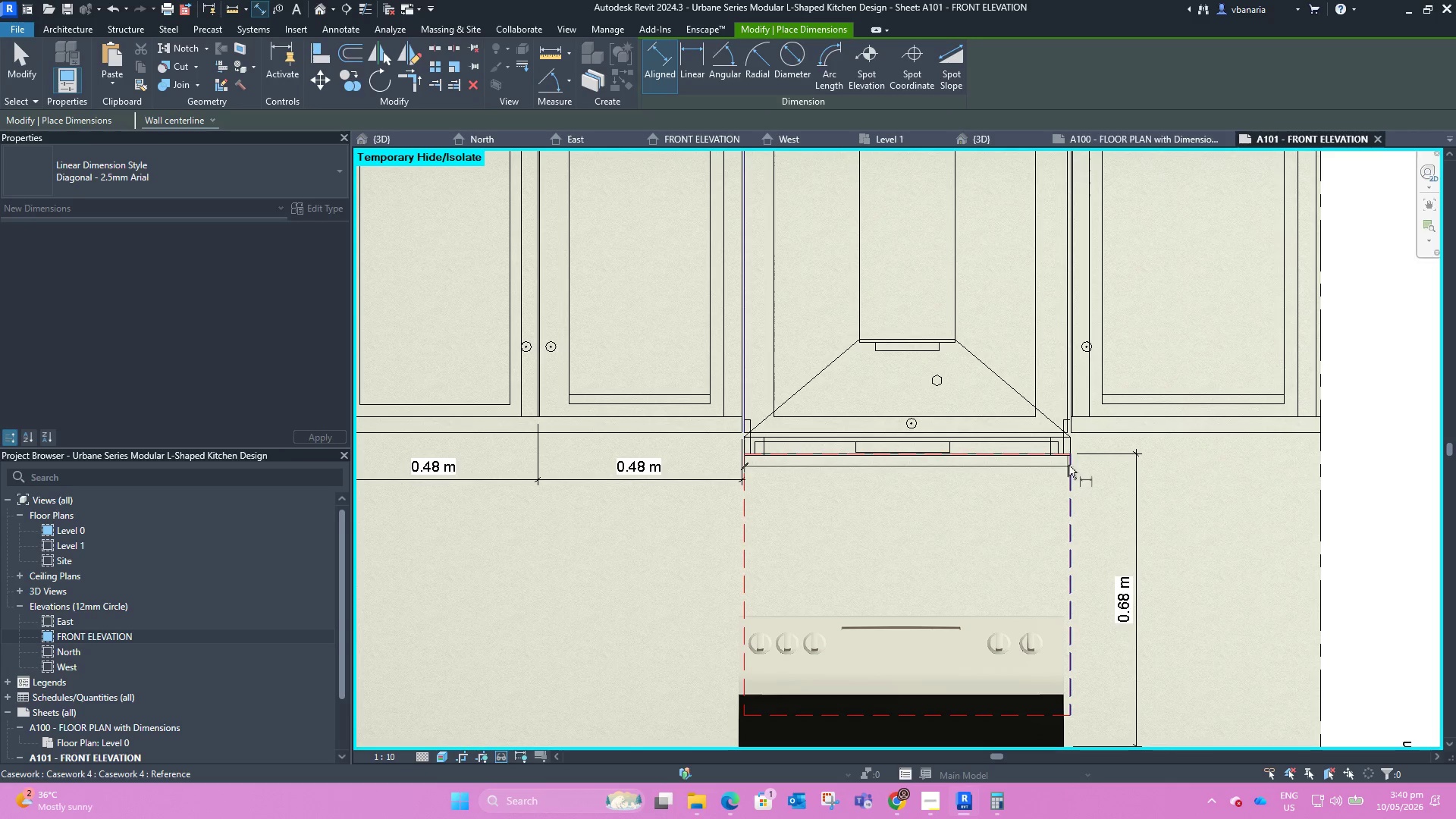 
scroll: coordinate [1073, 456], scroll_direction: up, amount: 4.0
 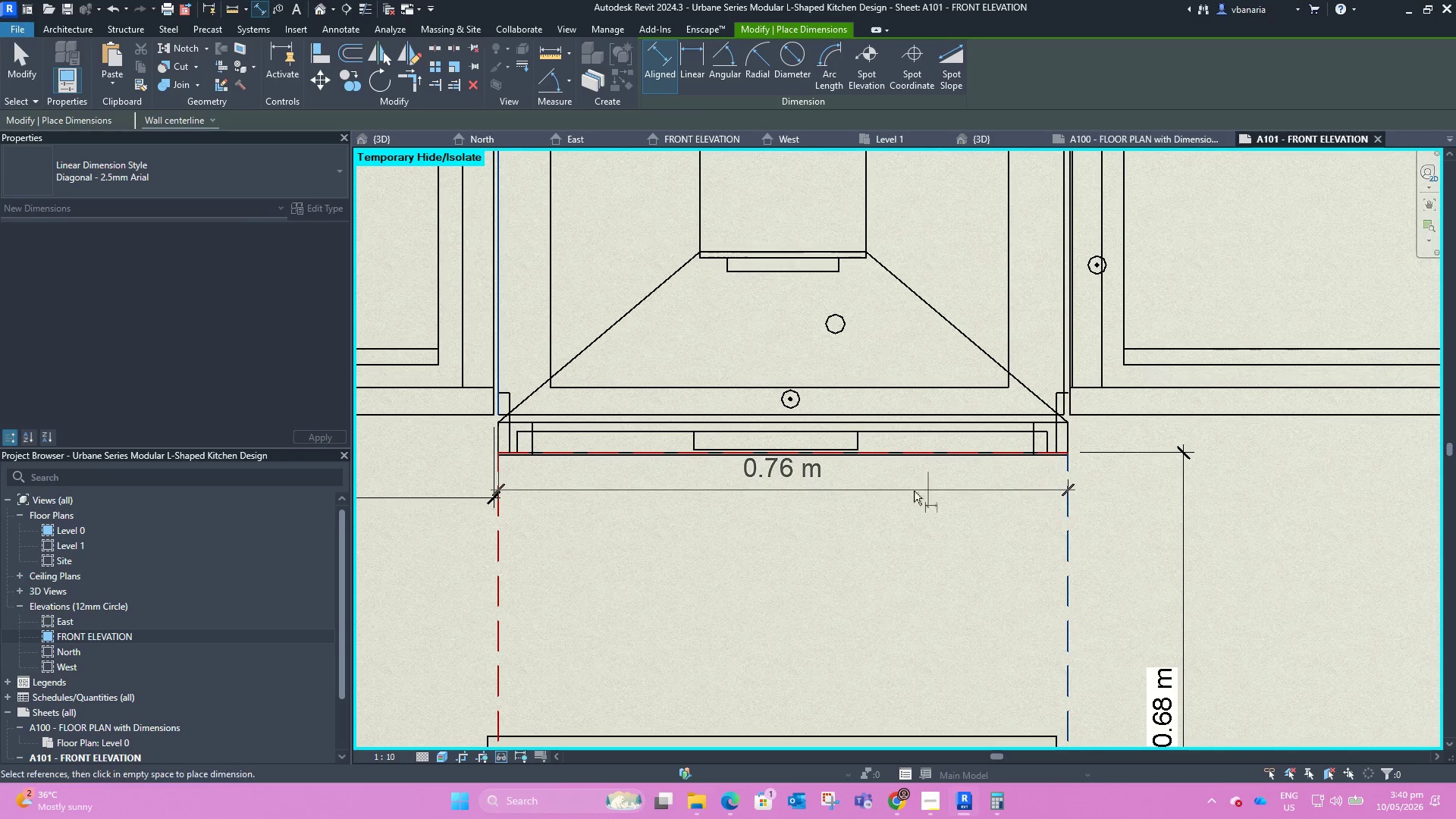 
left_click([888, 499])
 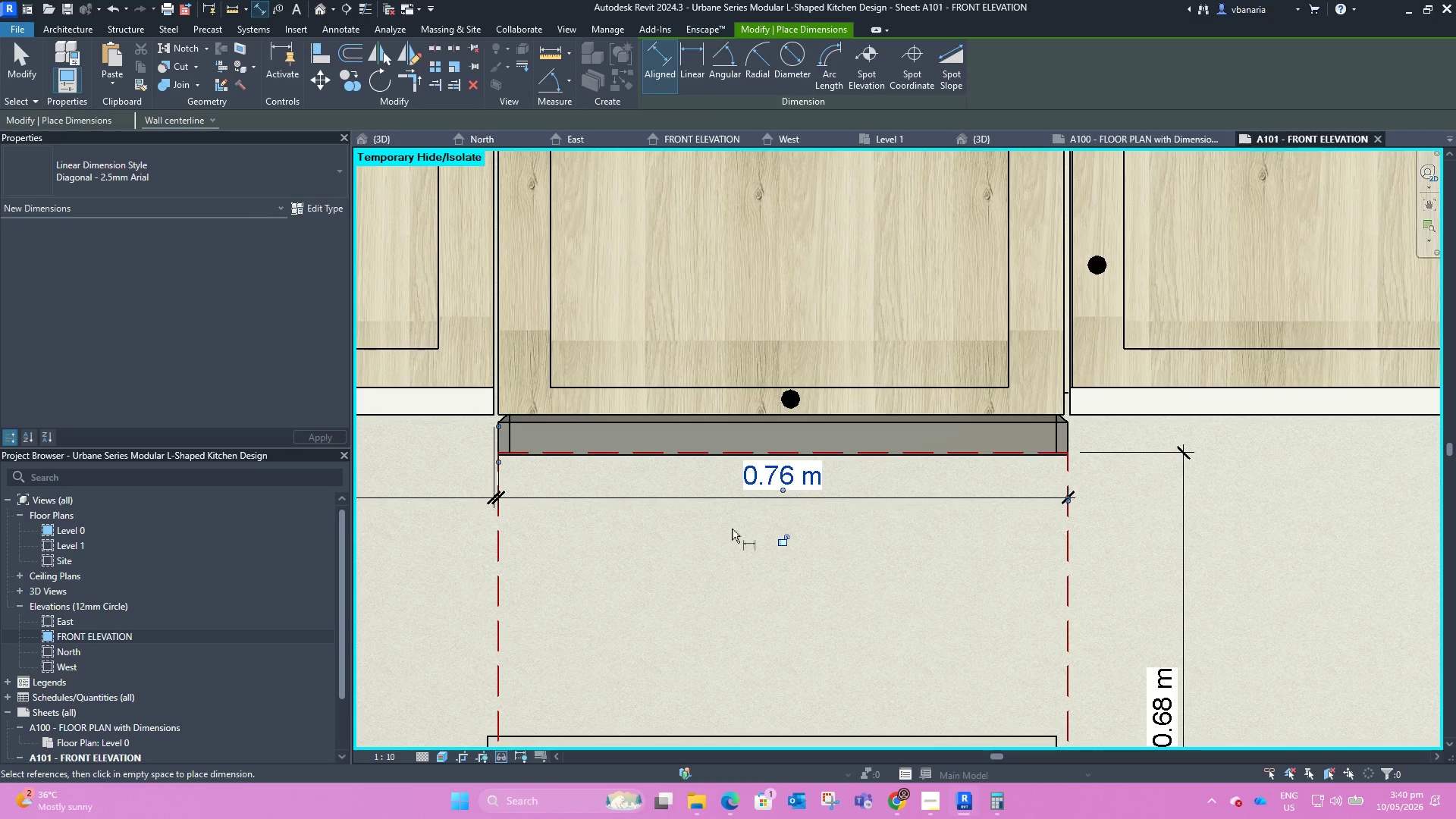 
scroll: coordinate [701, 537], scroll_direction: down, amount: 5.0
 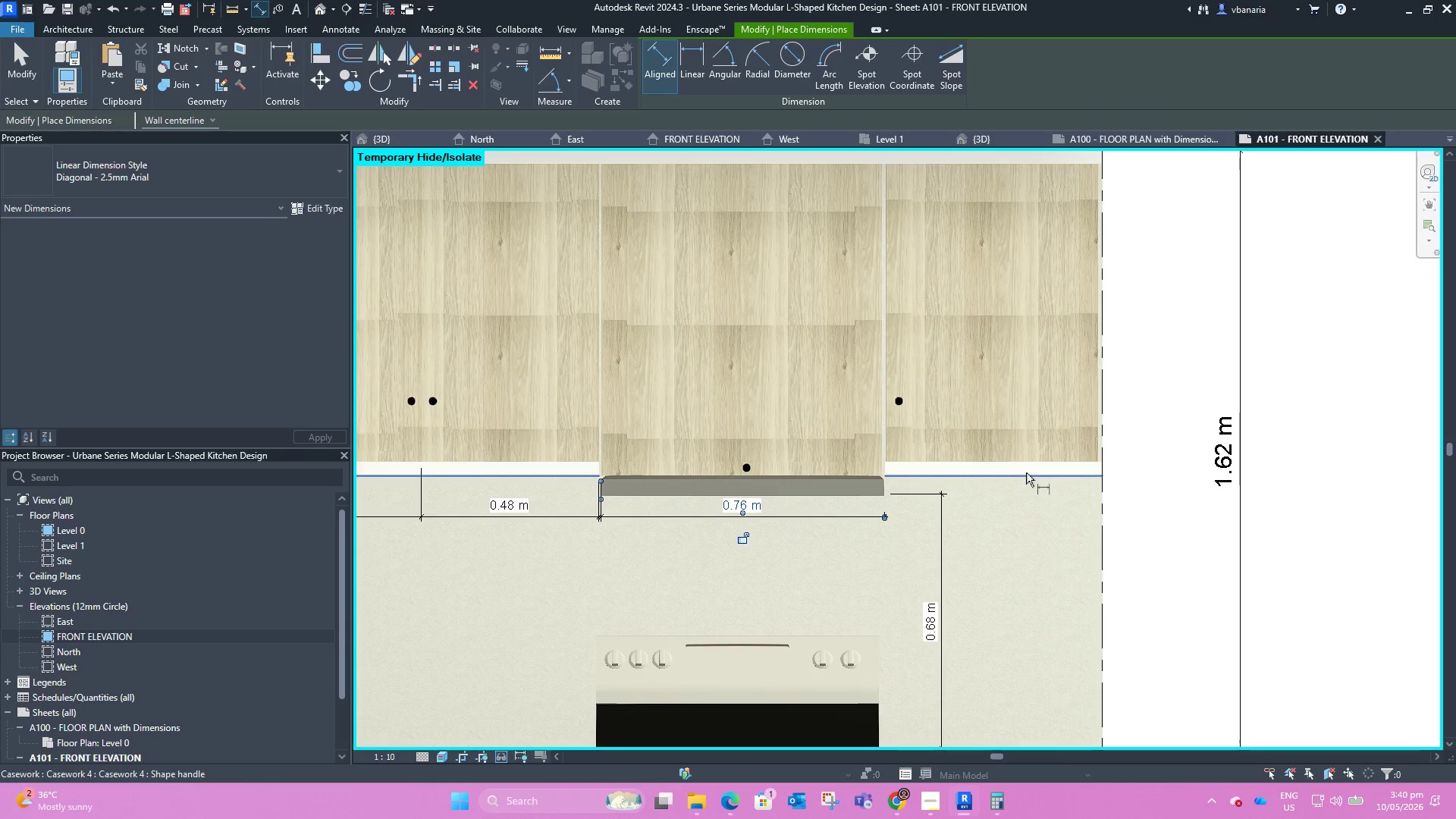 
scroll: coordinate [824, 438], scroll_direction: up, amount: 5.0
 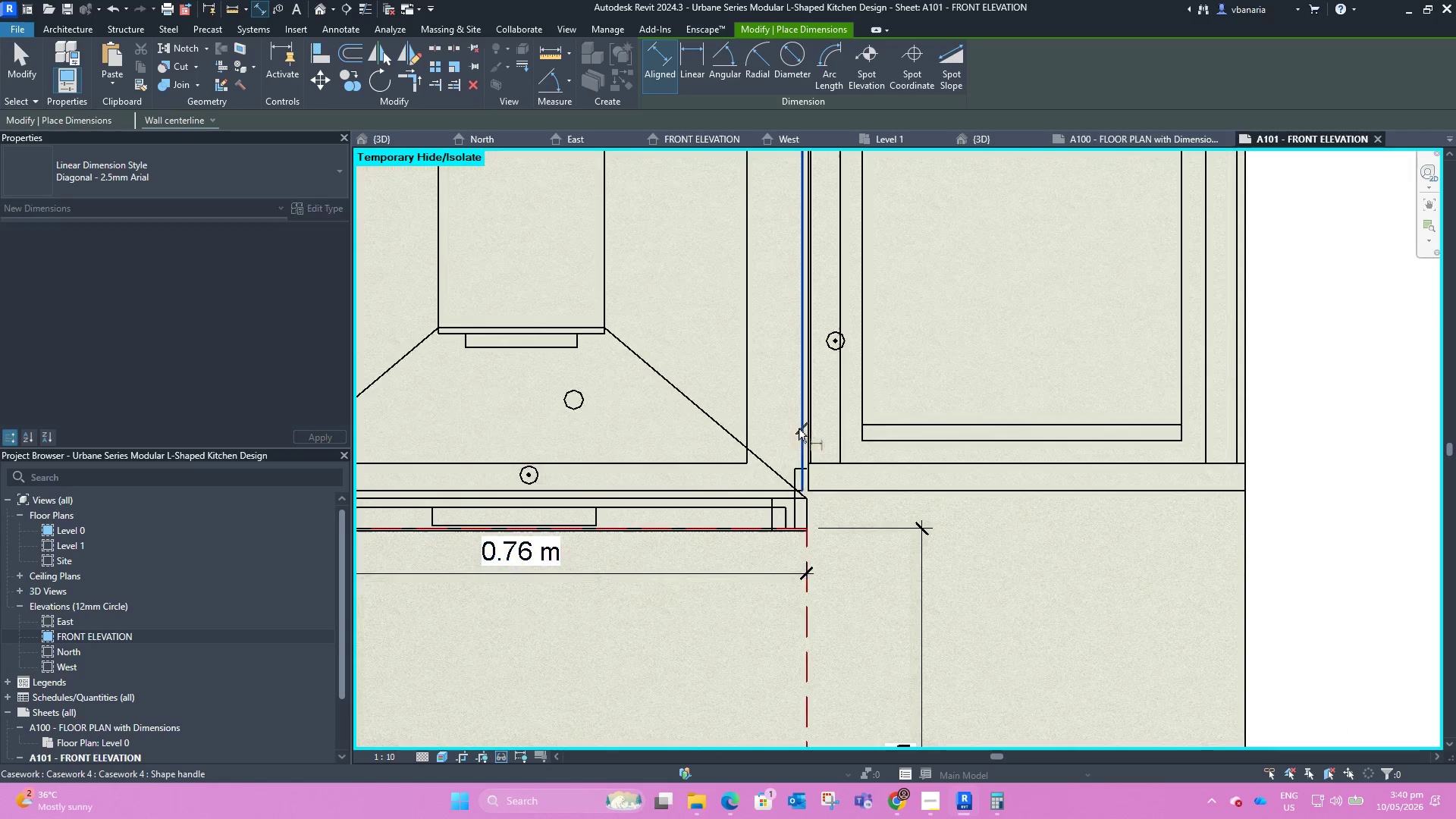 
scroll: coordinate [829, 451], scroll_direction: down, amount: 4.0
 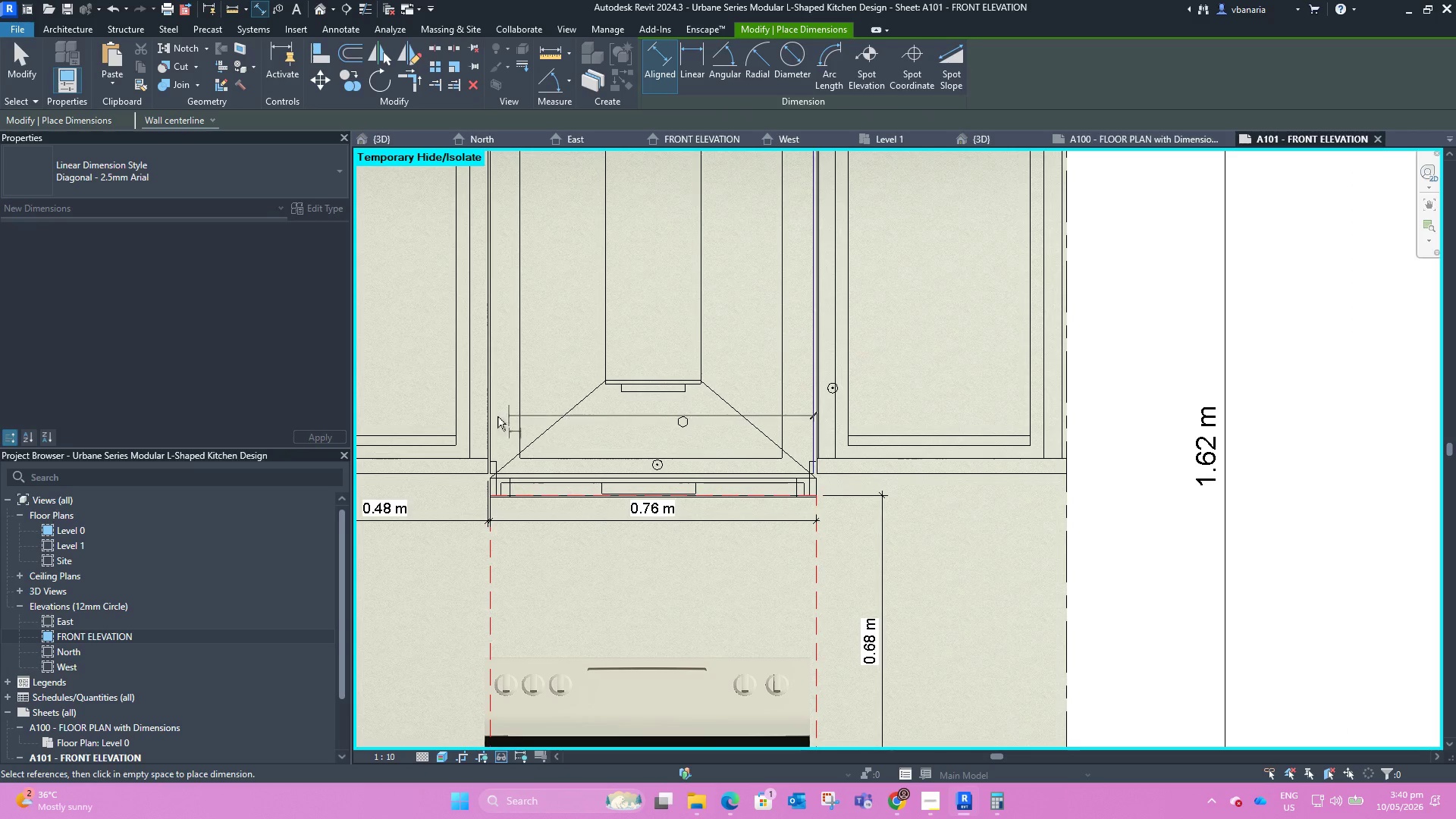 
scroll: coordinate [491, 416], scroll_direction: up, amount: 4.0
 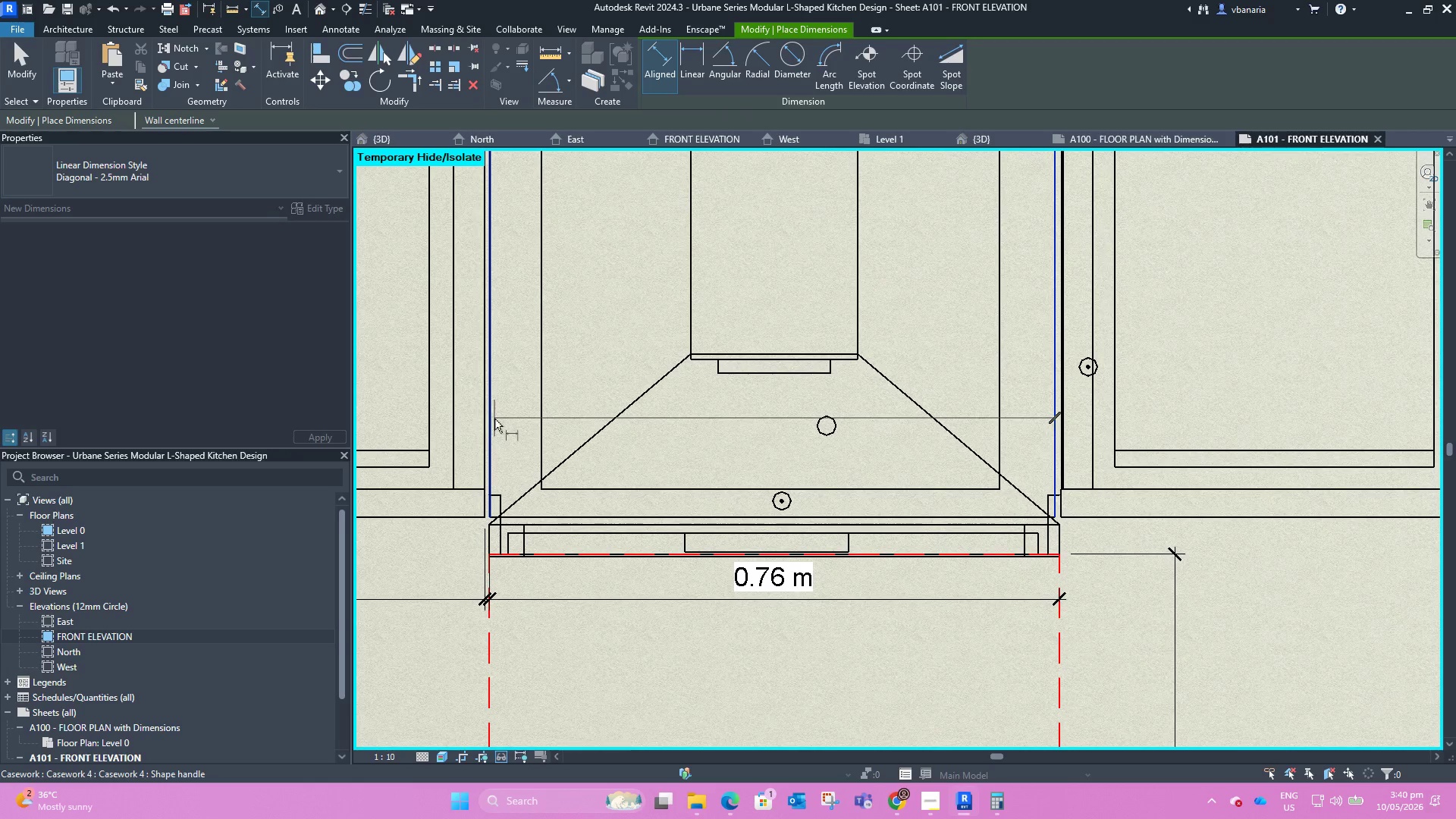 
left_click([495, 419])
 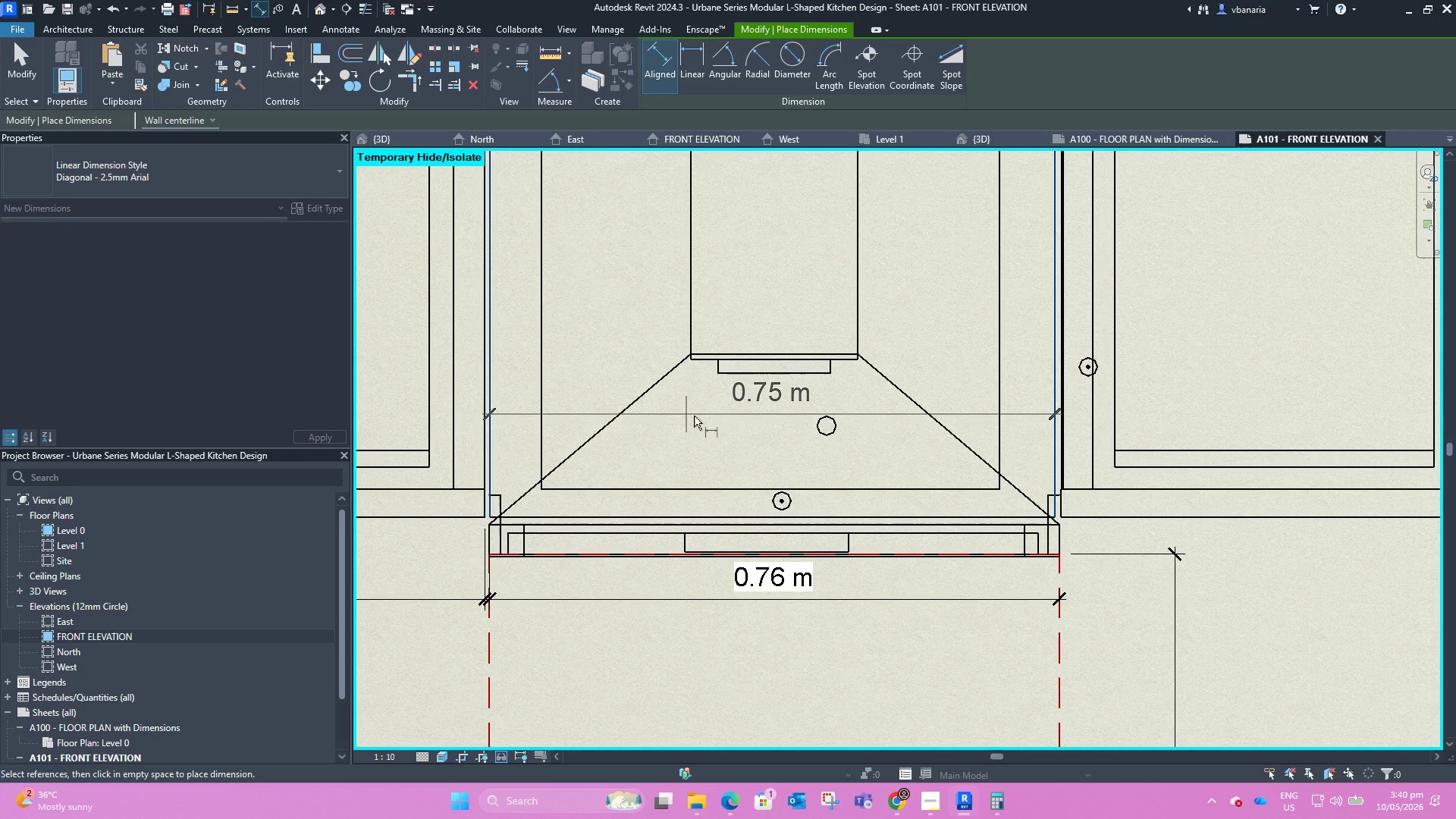 
scroll: coordinate [727, 411], scroll_direction: down, amount: 8.0
 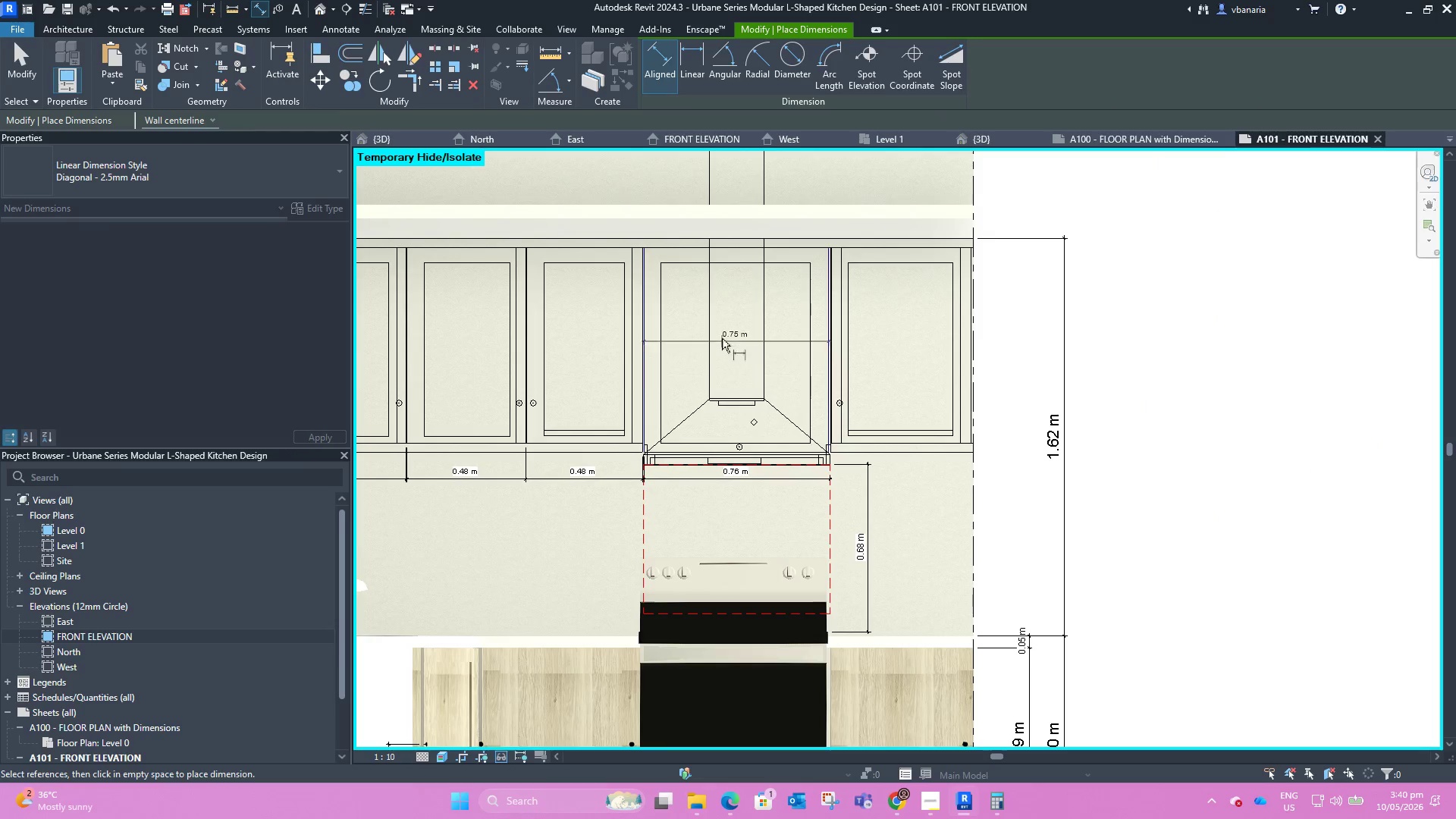 
scroll: coordinate [723, 324], scroll_direction: up, amount: 3.0
 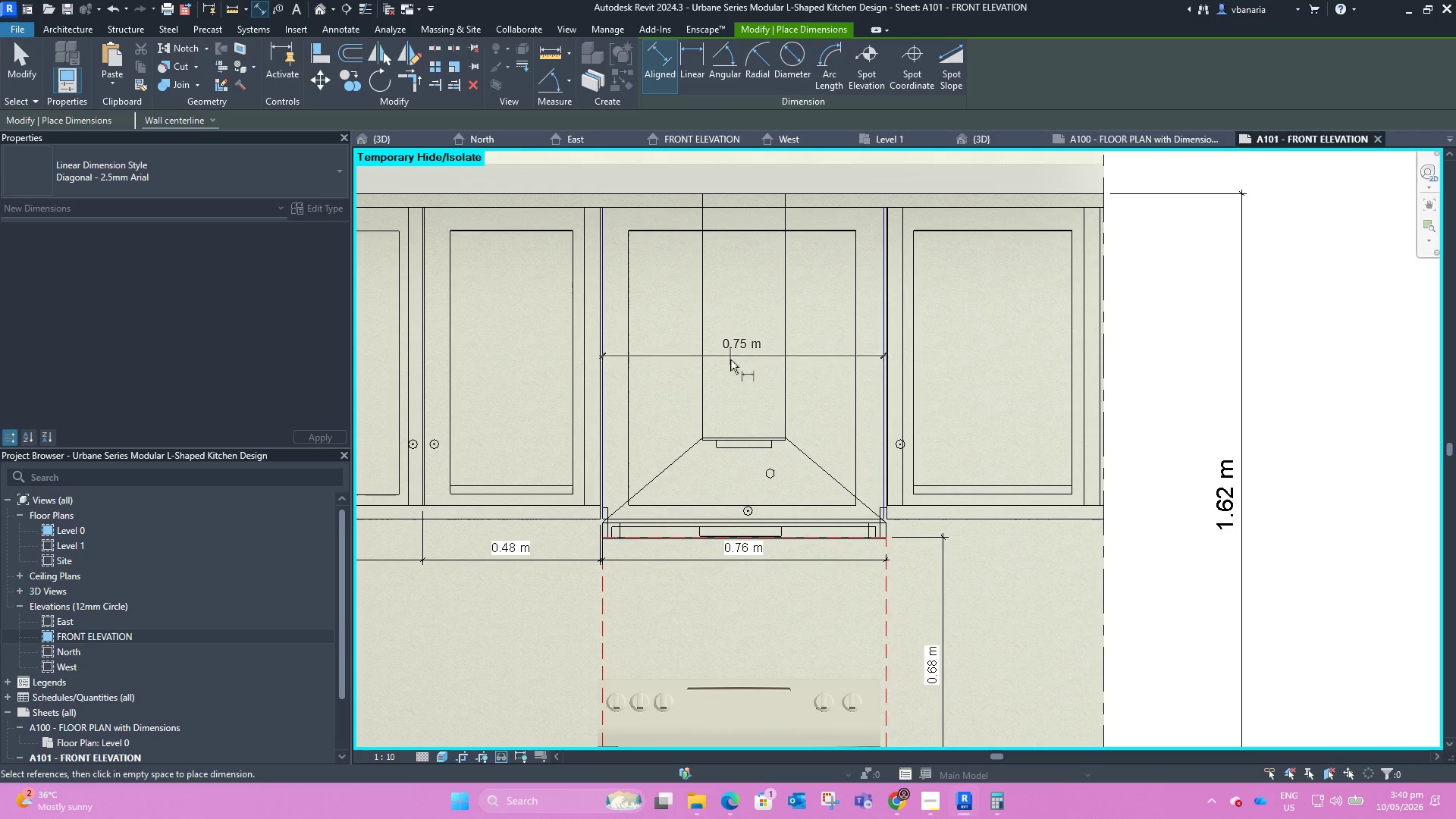 
left_click([731, 364])
 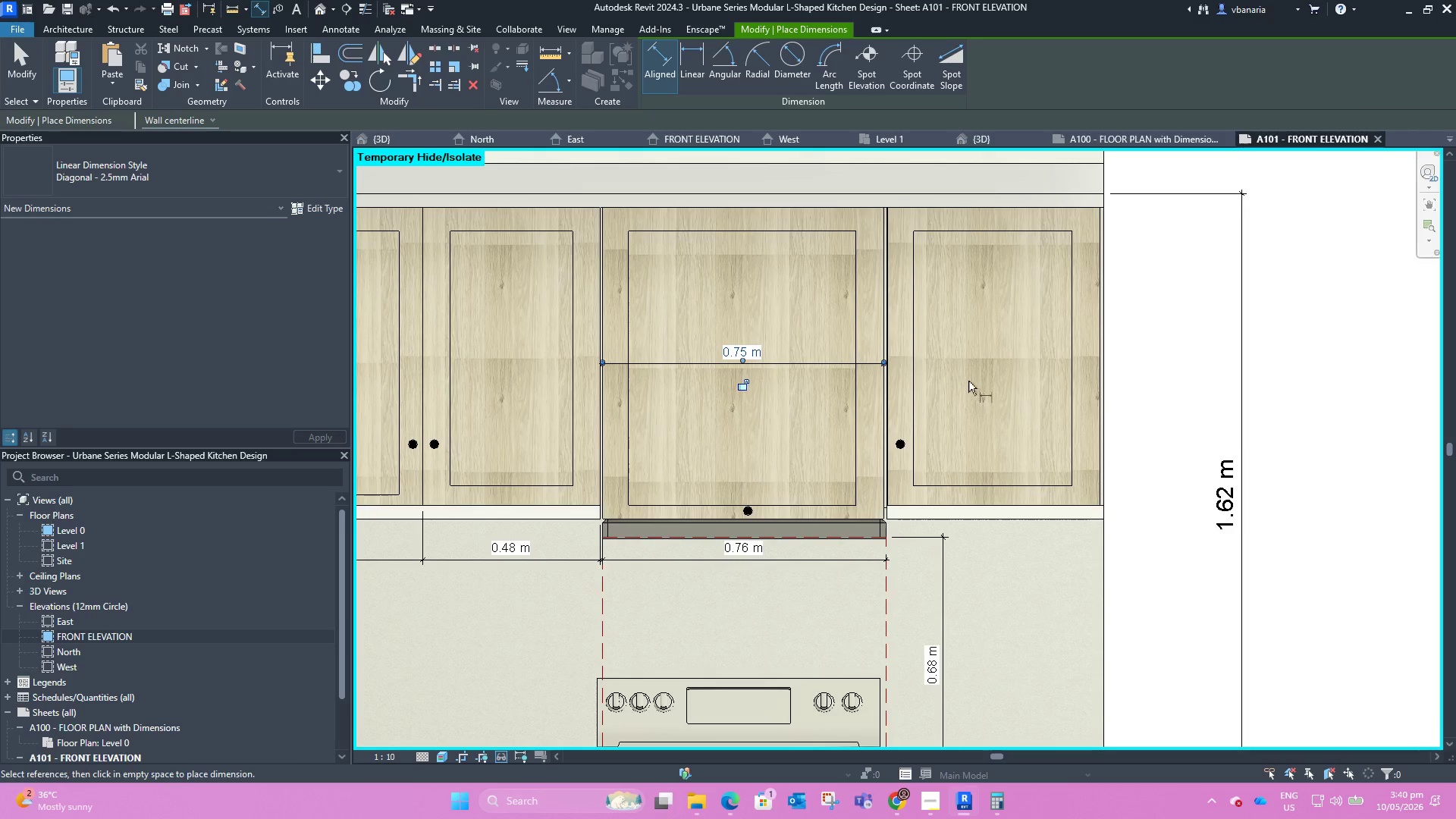 
scroll: coordinate [852, 364], scroll_direction: up, amount: 8.0
 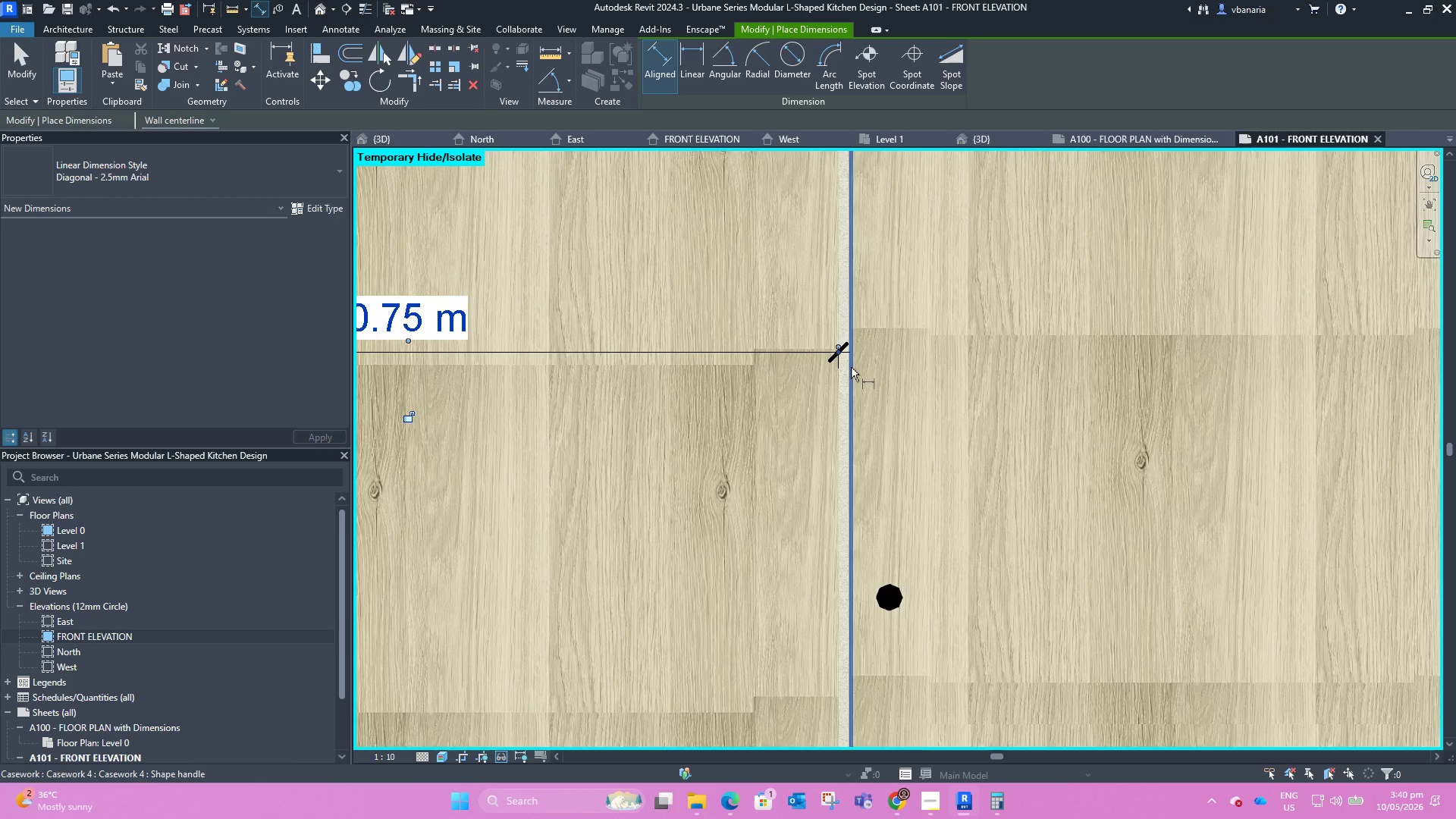 
left_click_drag(start_coordinate=[851, 367], to_coordinate=[857, 369])
 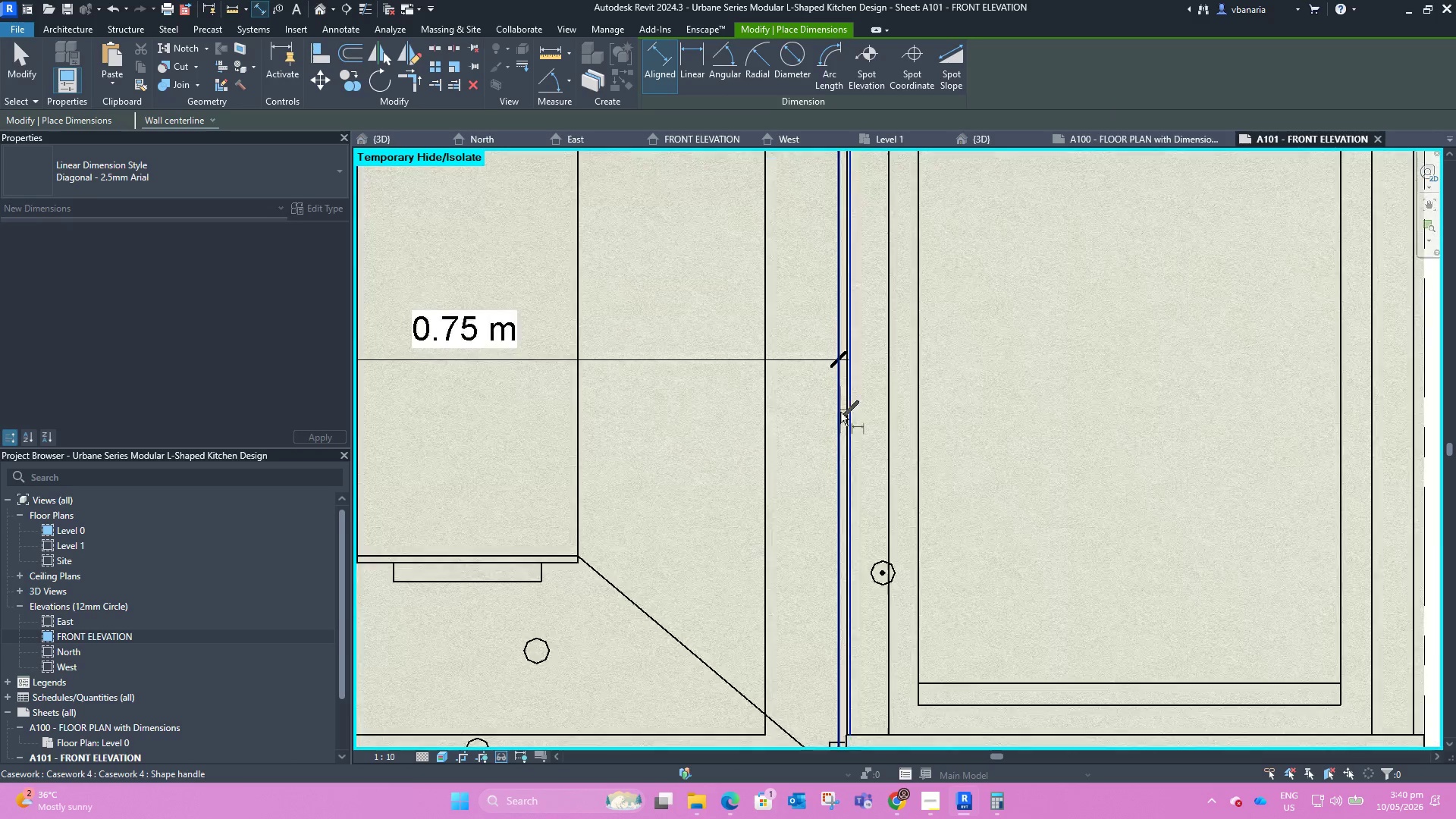 
scroll: coordinate [840, 412], scroll_direction: down, amount: 6.0
 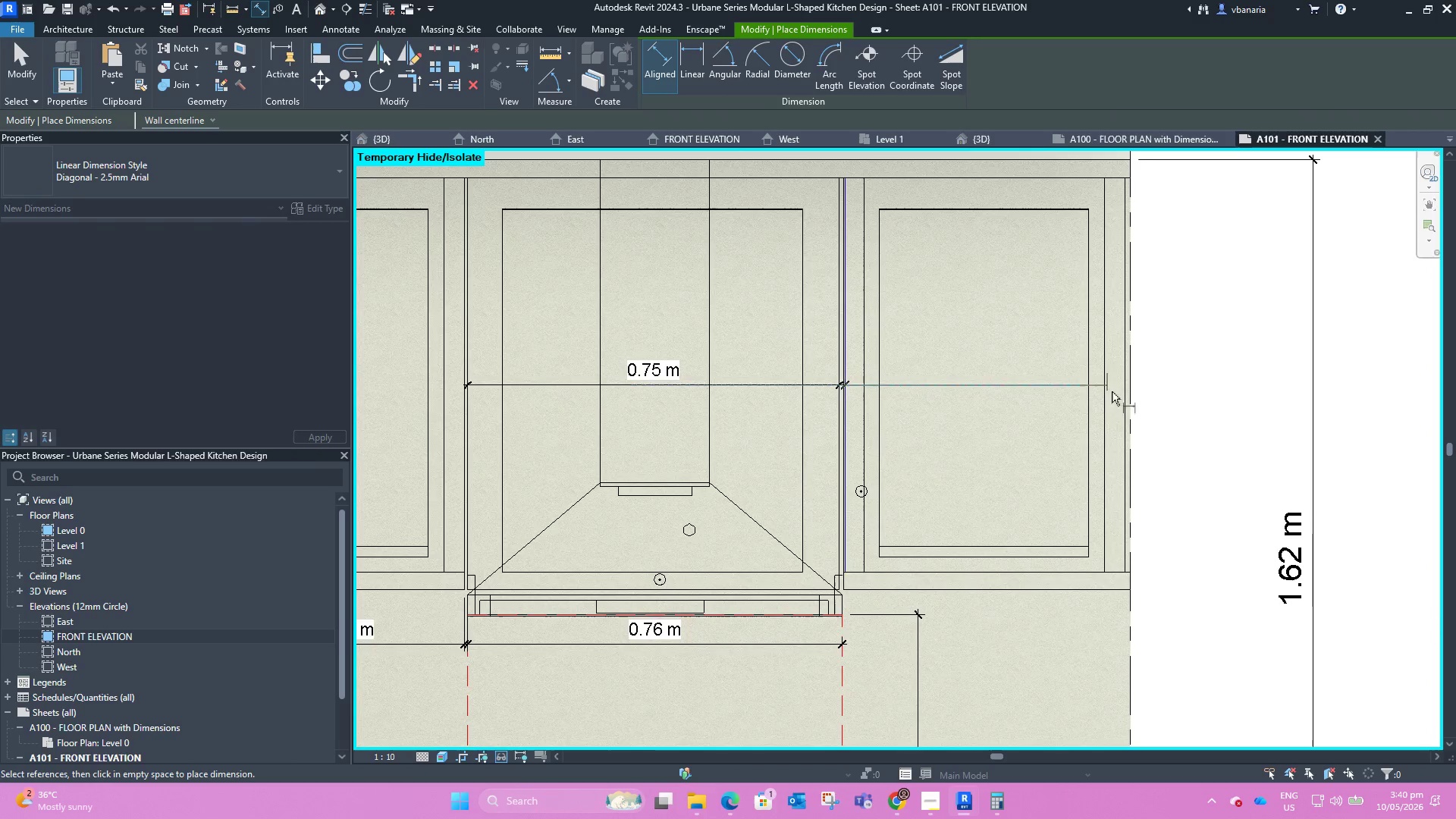 
scroll: coordinate [1118, 394], scroll_direction: up, amount: 4.0
 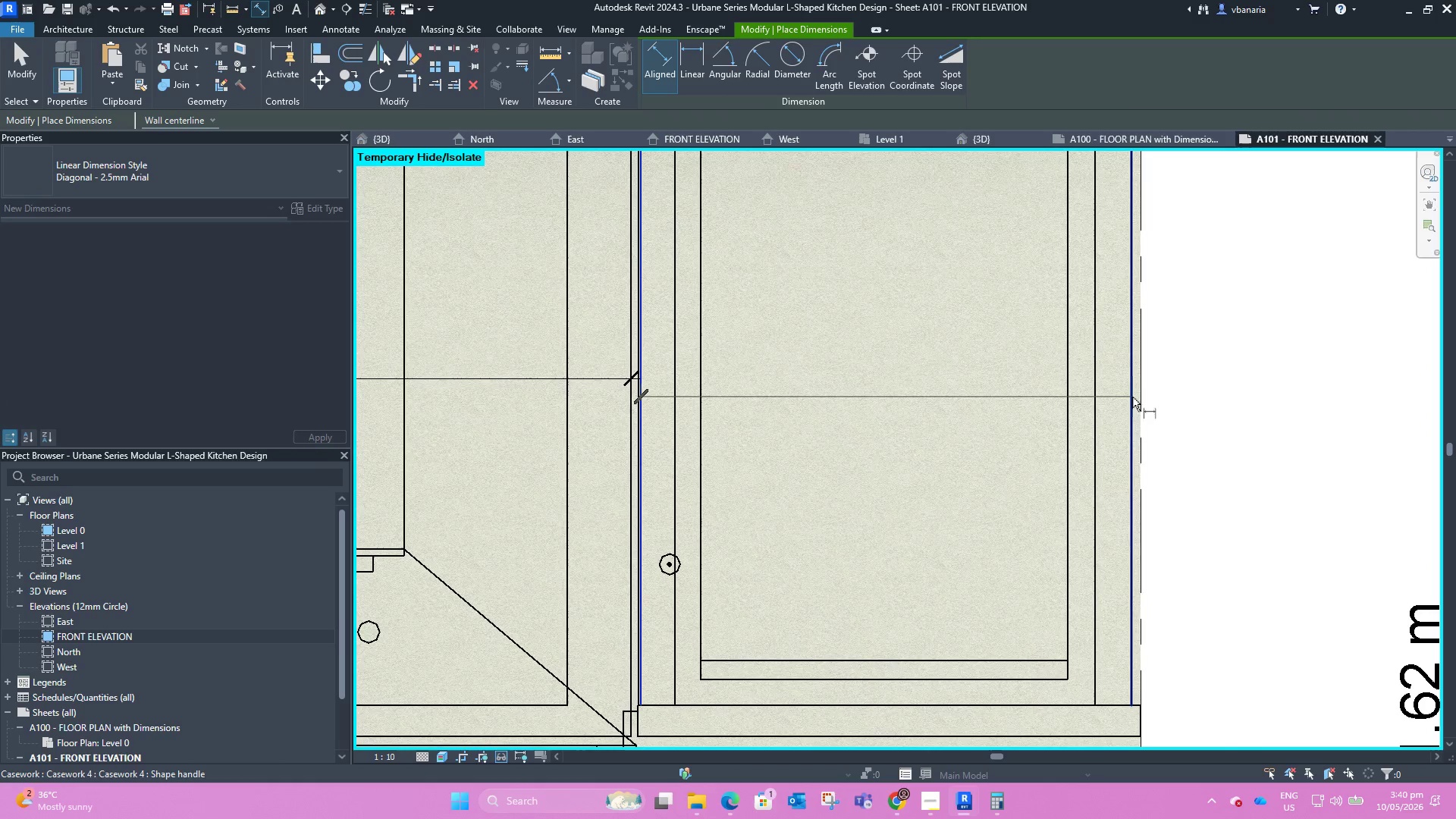 
left_click_drag(start_coordinate=[1132, 397], to_coordinate=[1126, 396])
 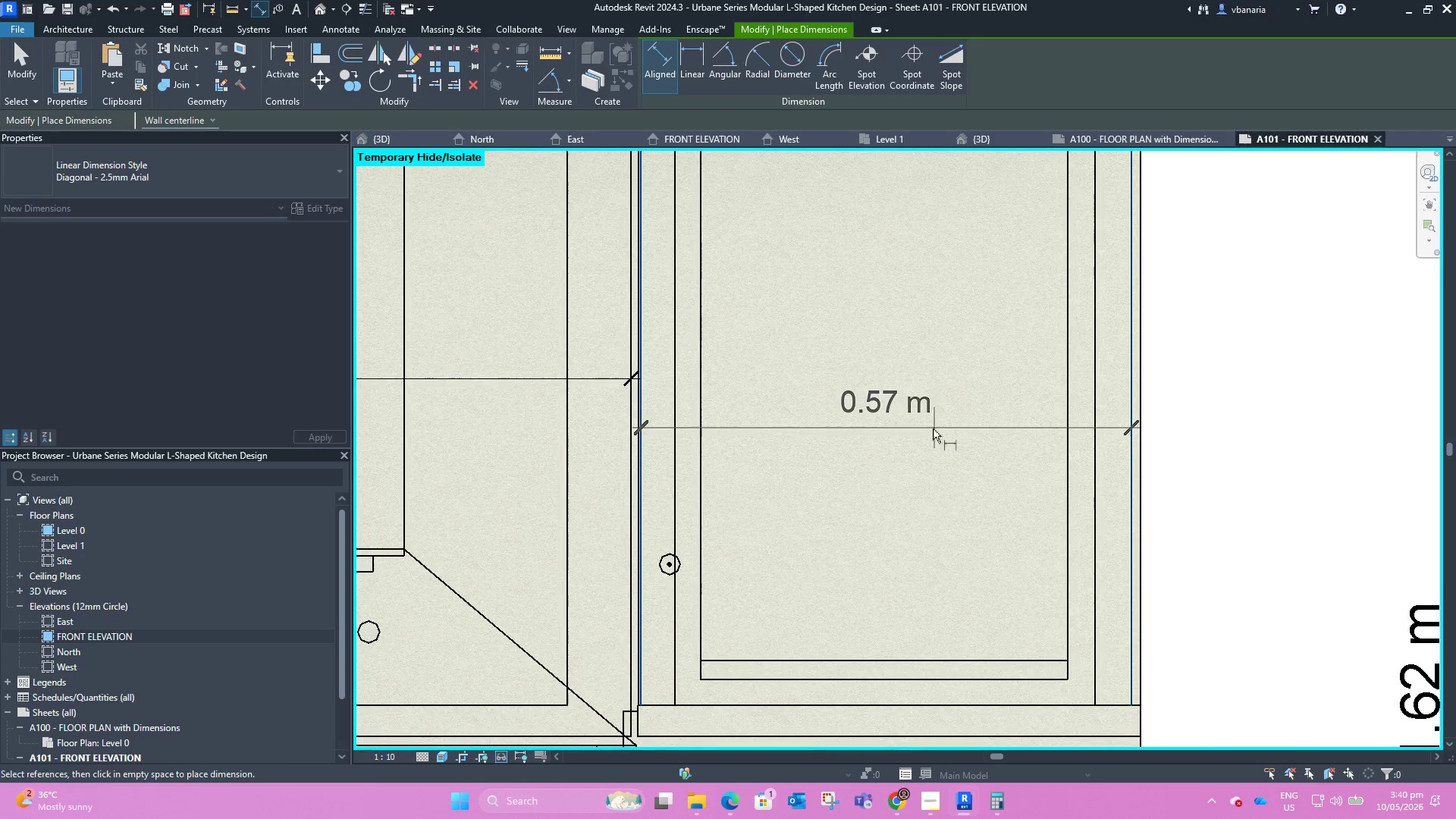 
scroll: coordinate [933, 428], scroll_direction: down, amount: 3.0
 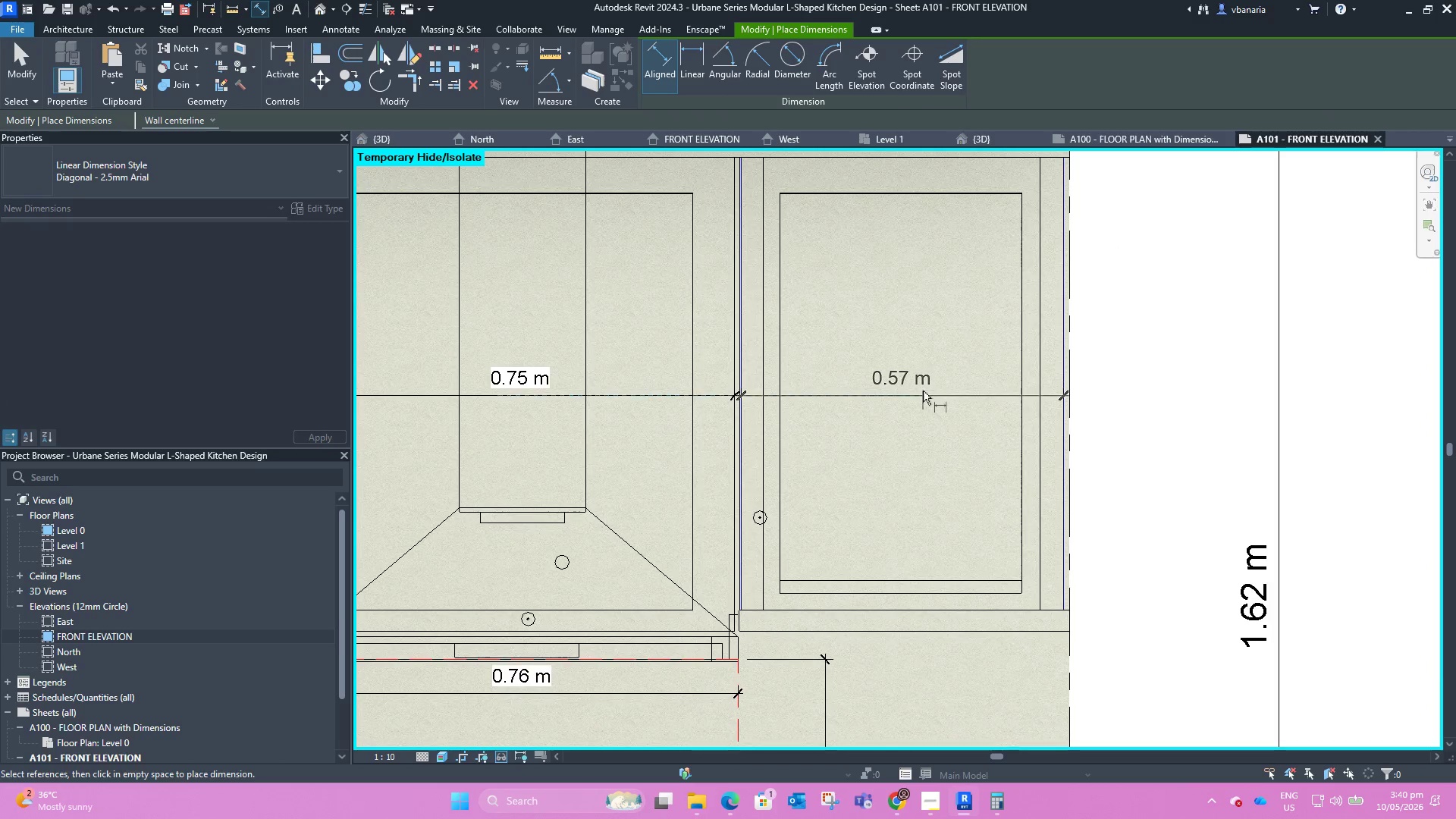 
left_click([924, 393])
 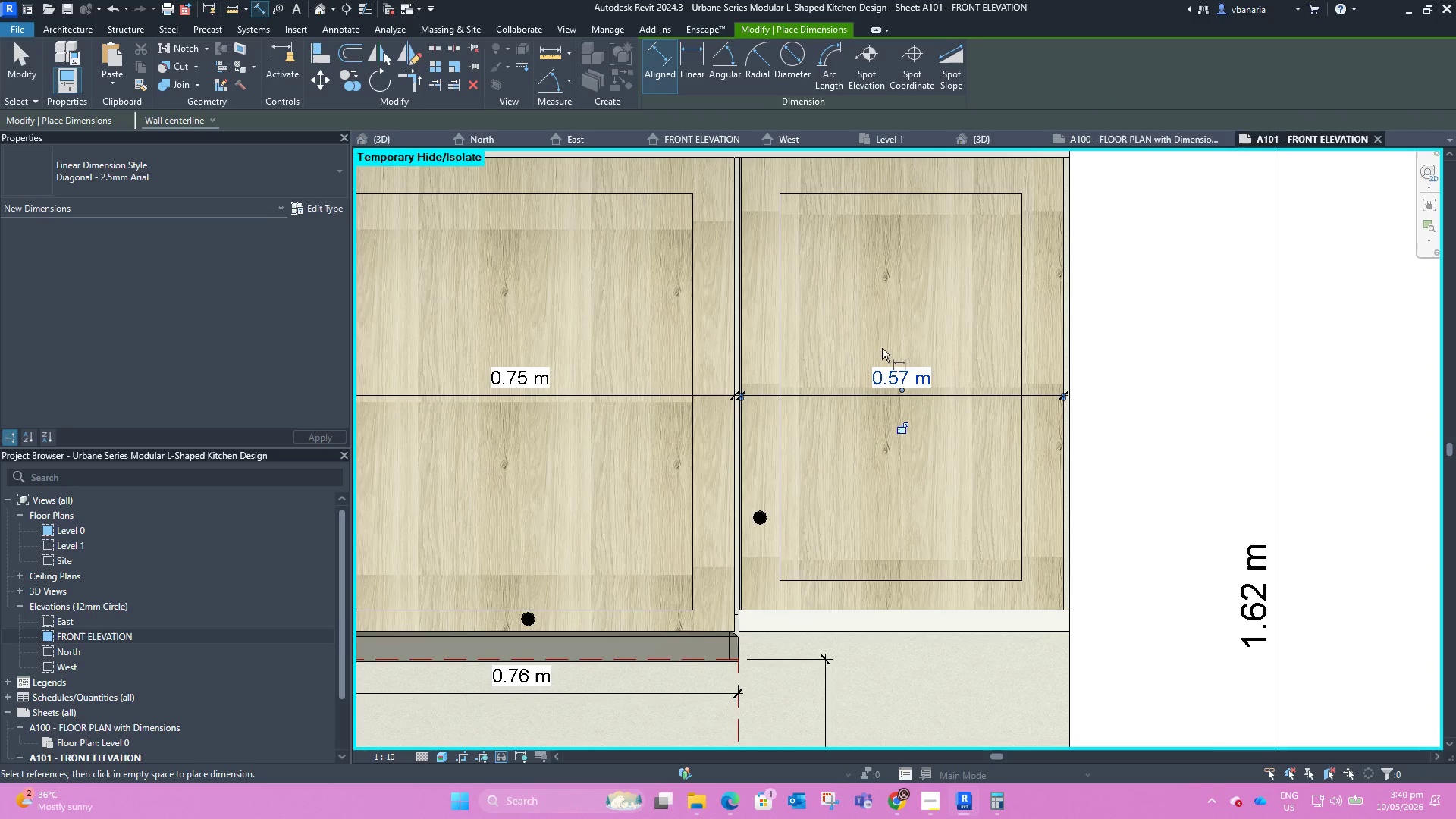 
scroll: coordinate [878, 347], scroll_direction: down, amount: 4.0
 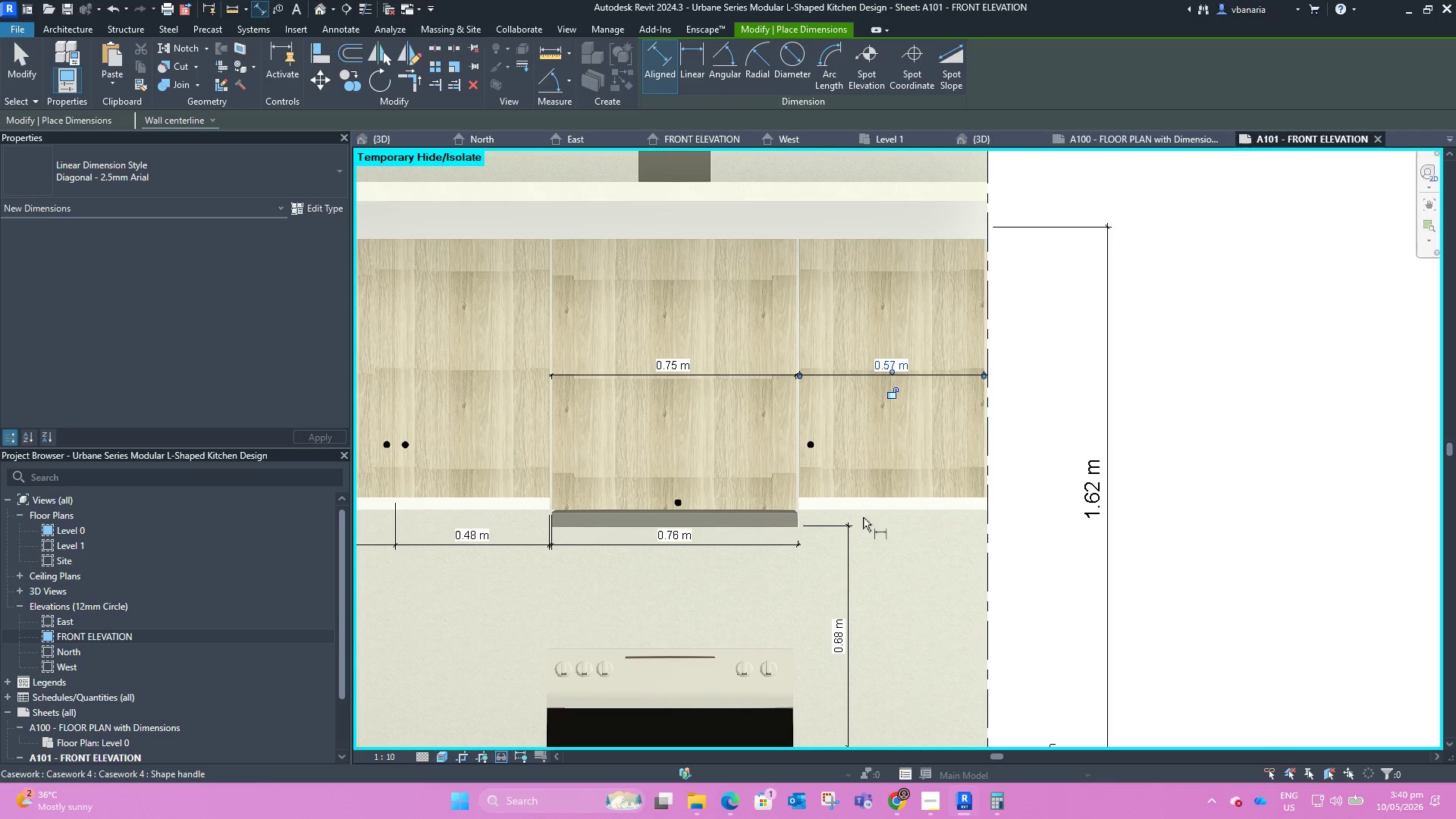 
scroll: coordinate [791, 507], scroll_direction: up, amount: 7.0
 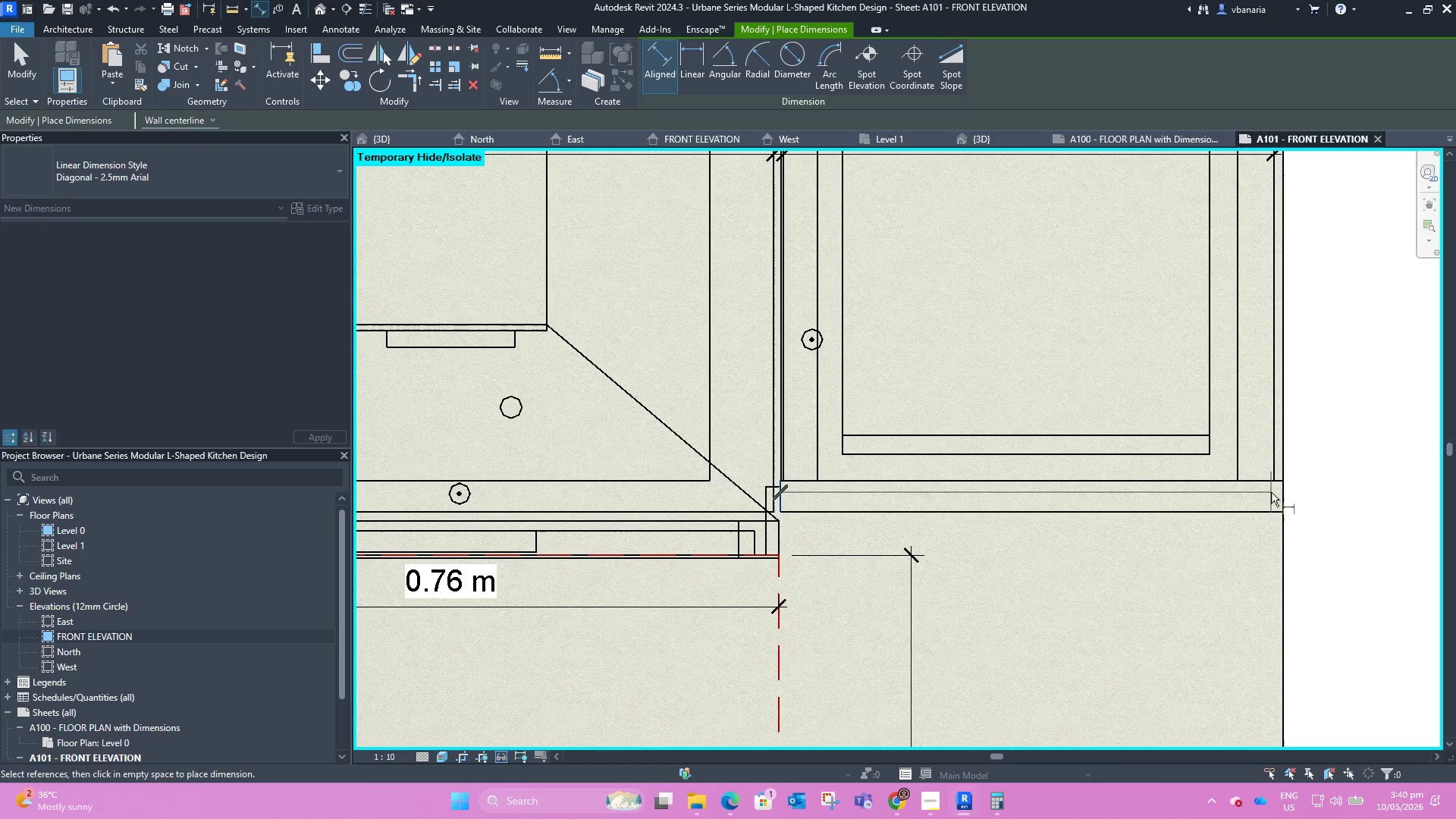 
left_click([1282, 494])
 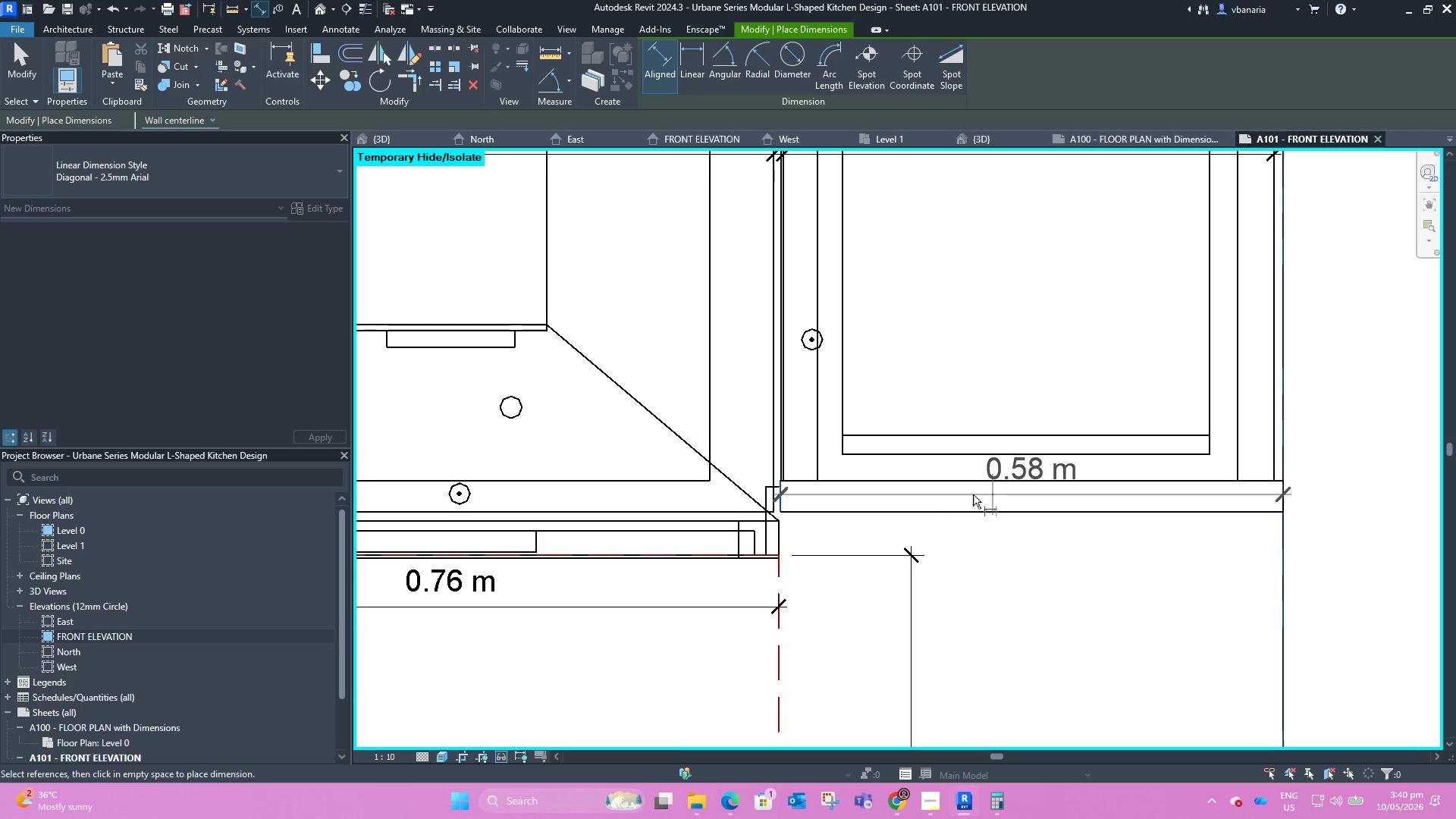 
scroll: coordinate [924, 494], scroll_direction: down, amount: 4.0
 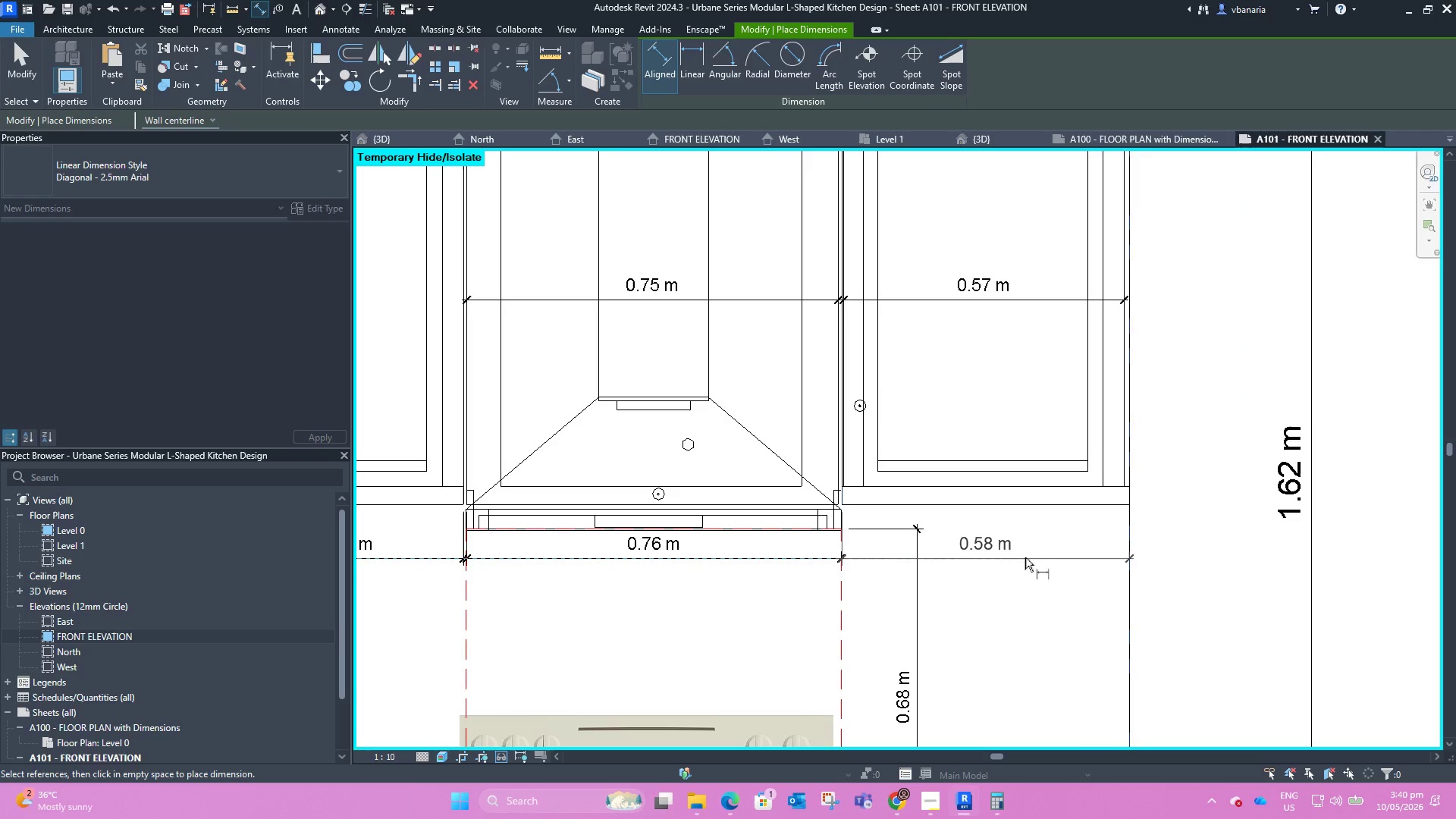 
left_click([1025, 557])
 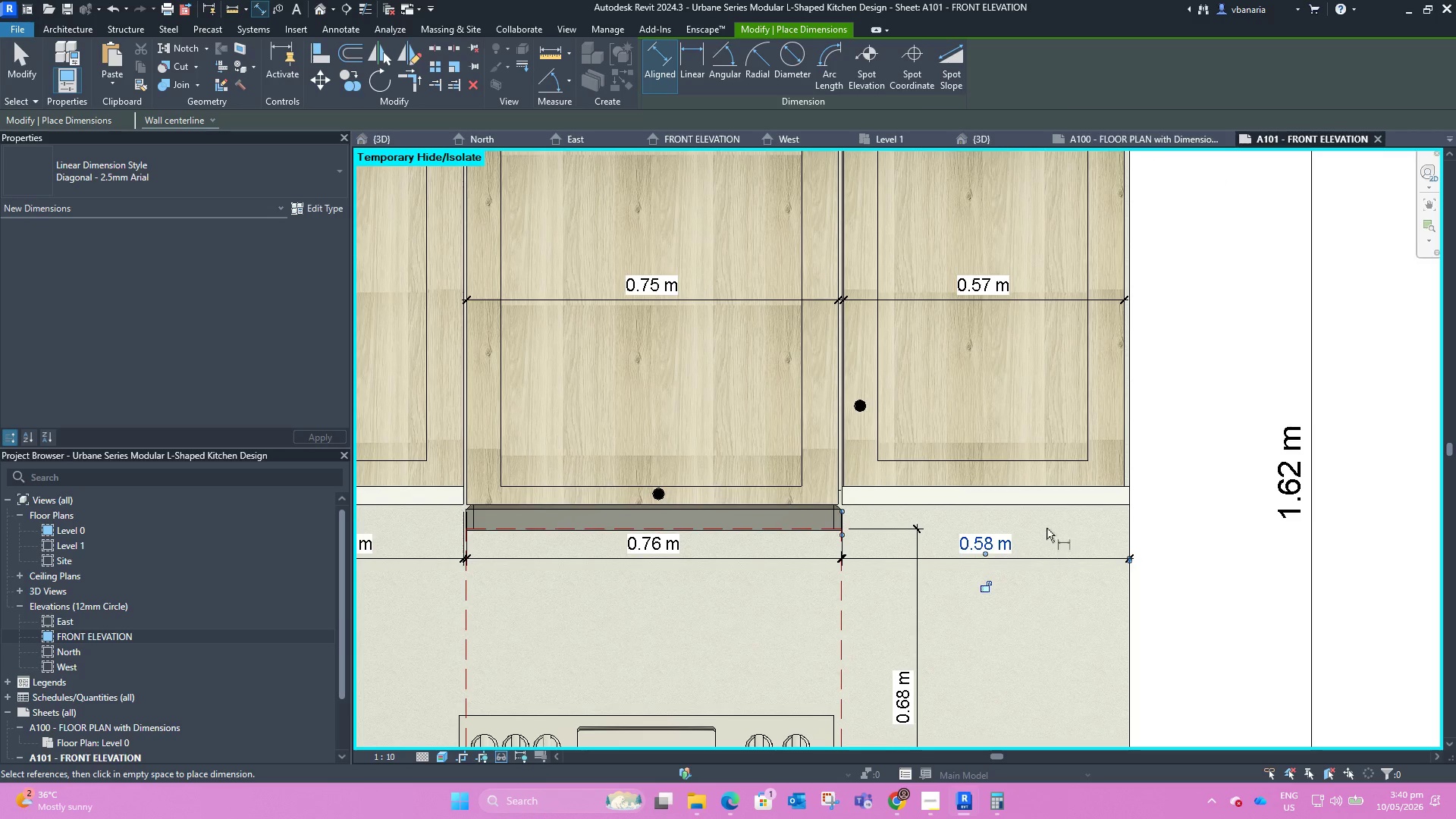 
key(Escape)
 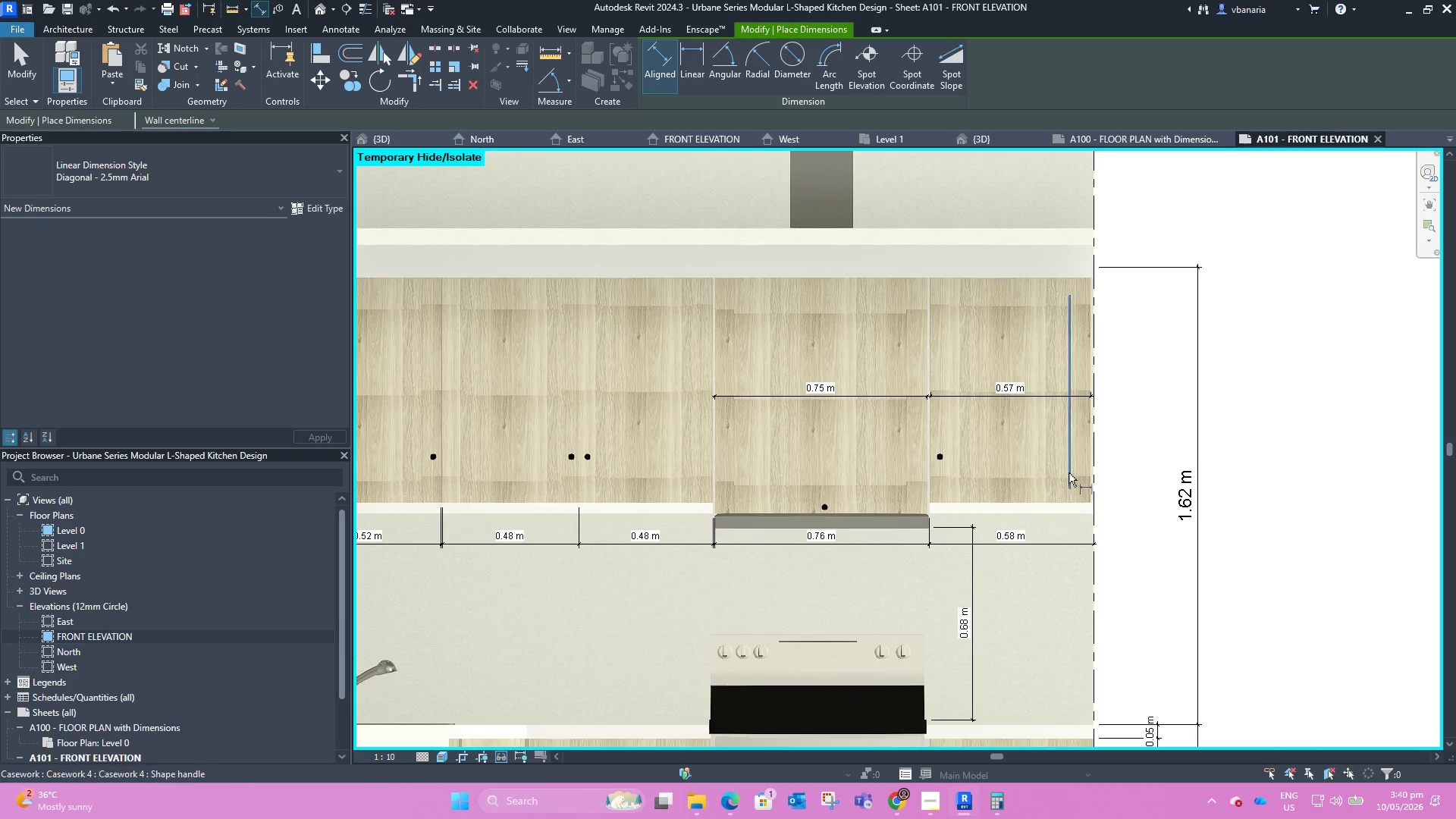 
scroll: coordinate [1046, 525], scroll_direction: down, amount: 4.0
 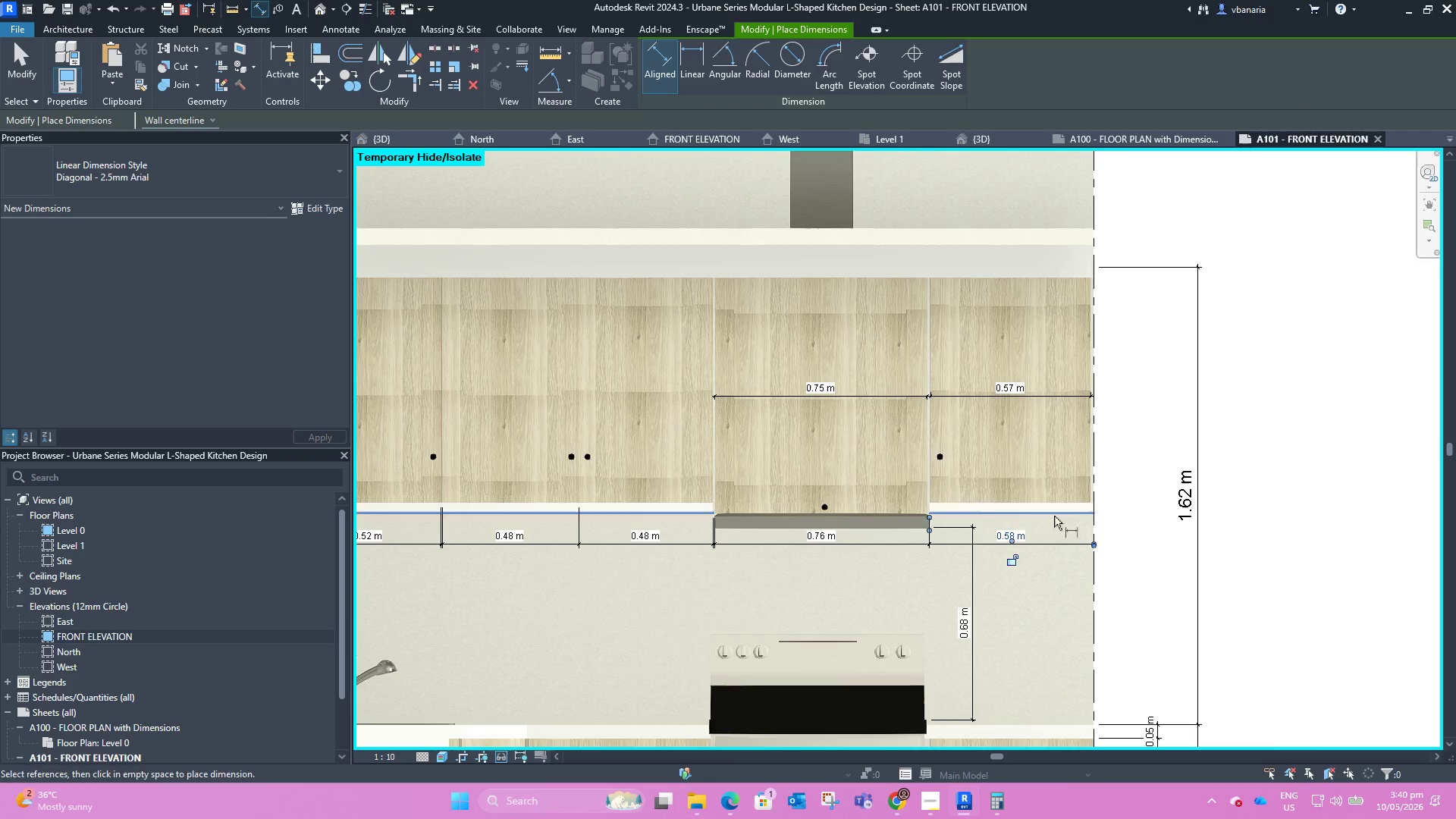 
key(Escape)
 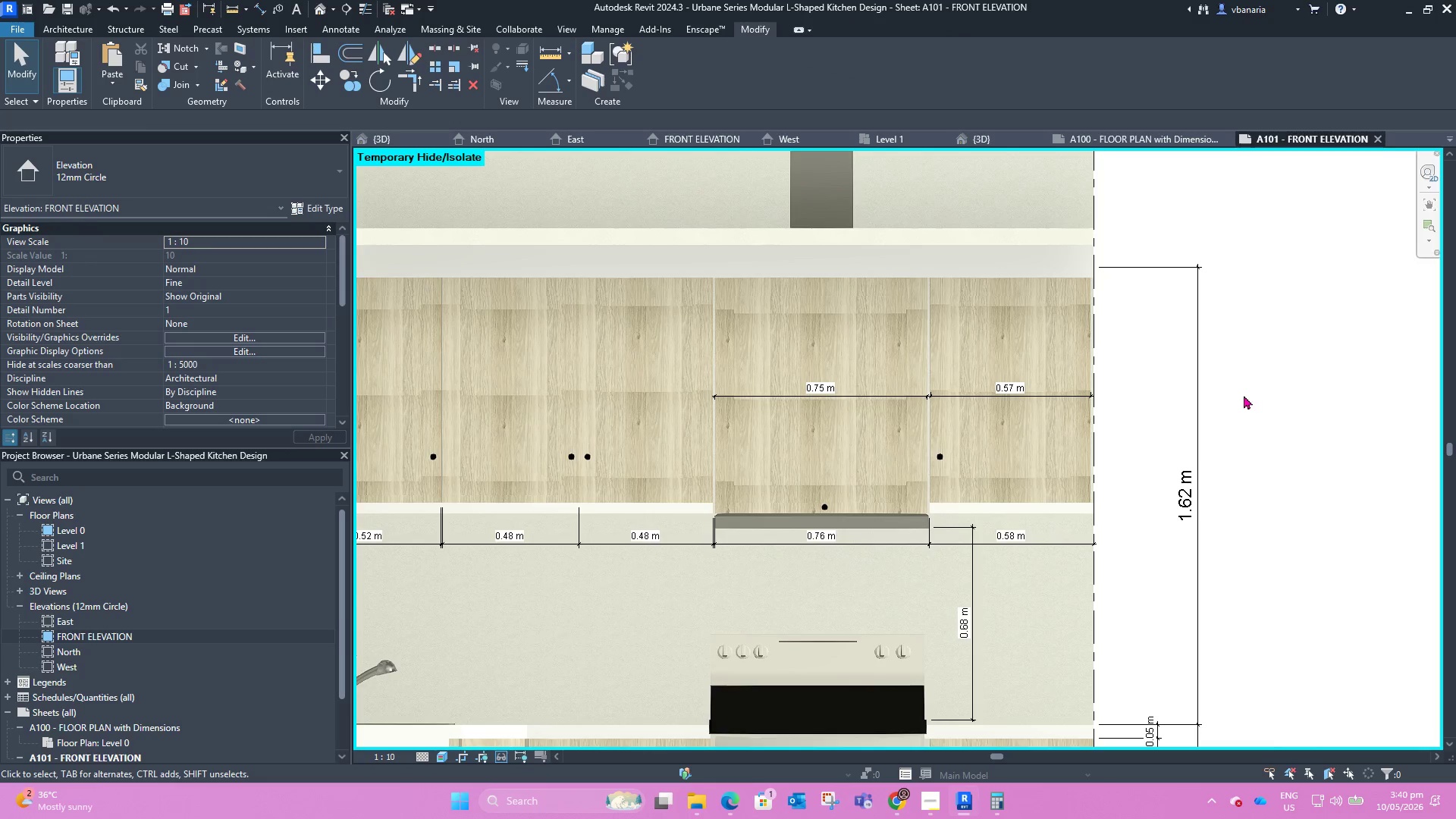 
left_click([1319, 346])
 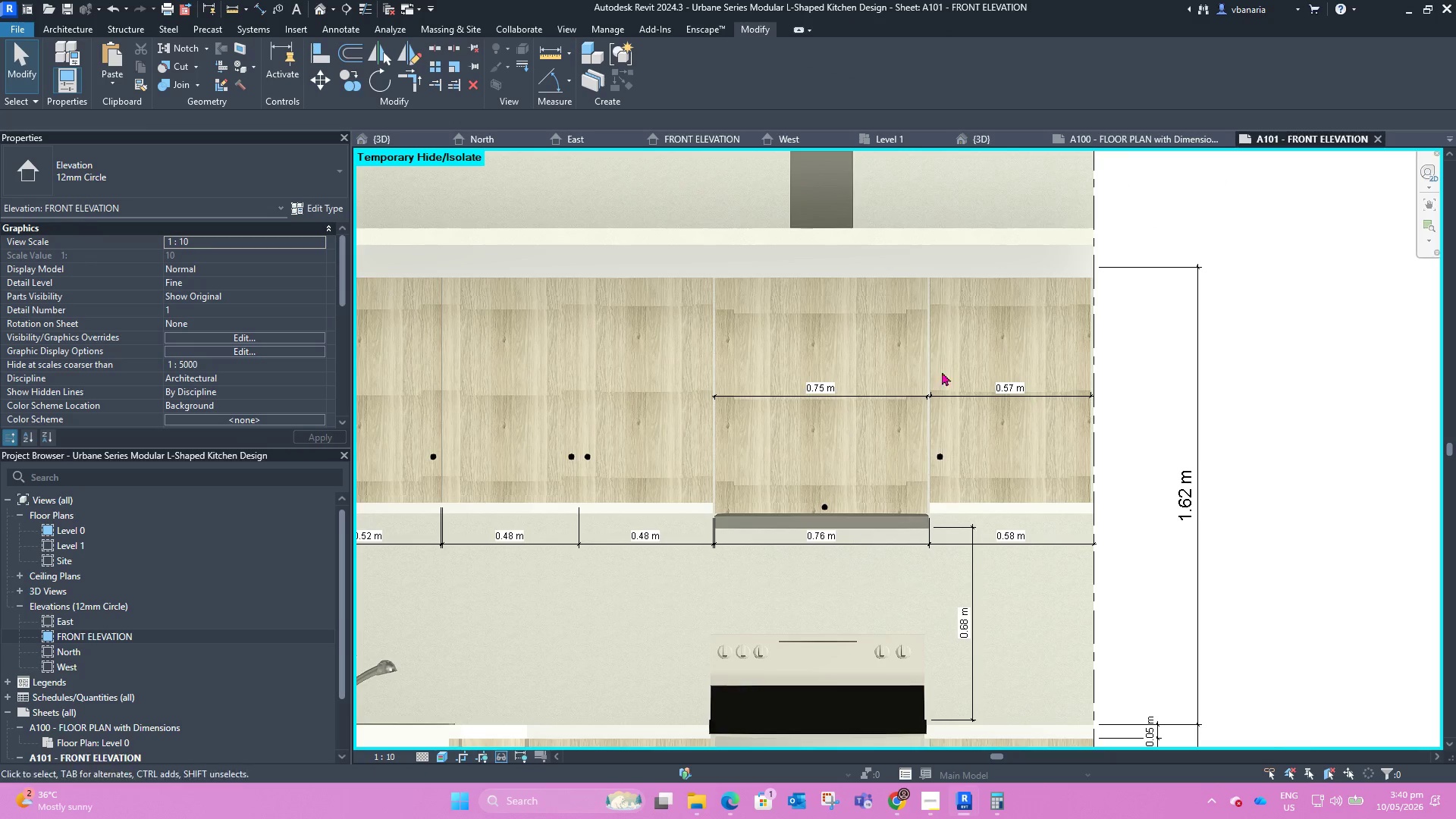 
scroll: coordinate [893, 299], scroll_direction: down, amount: 4.0
 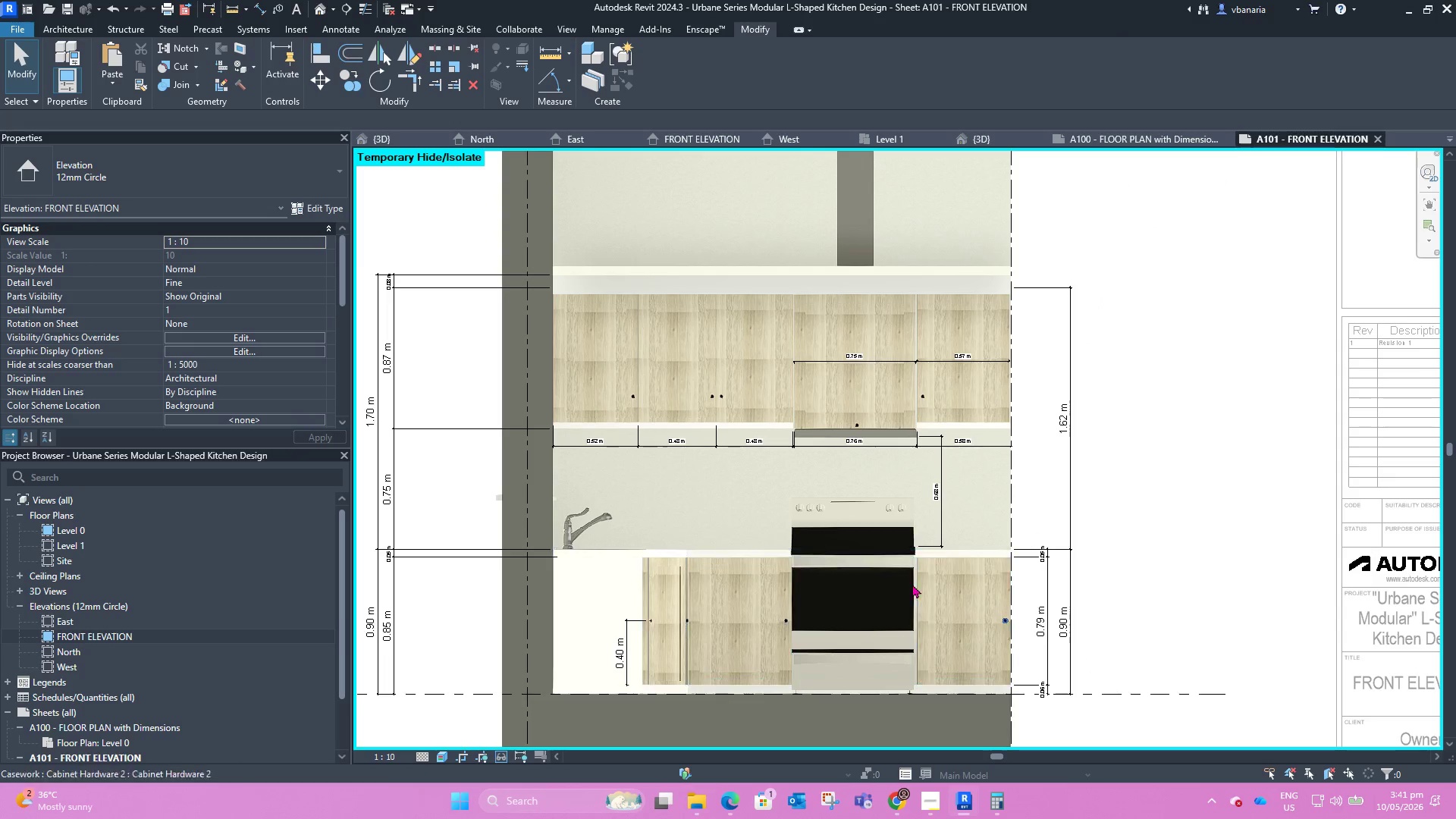 
scroll: coordinate [723, 647], scroll_direction: up, amount: 3.0
 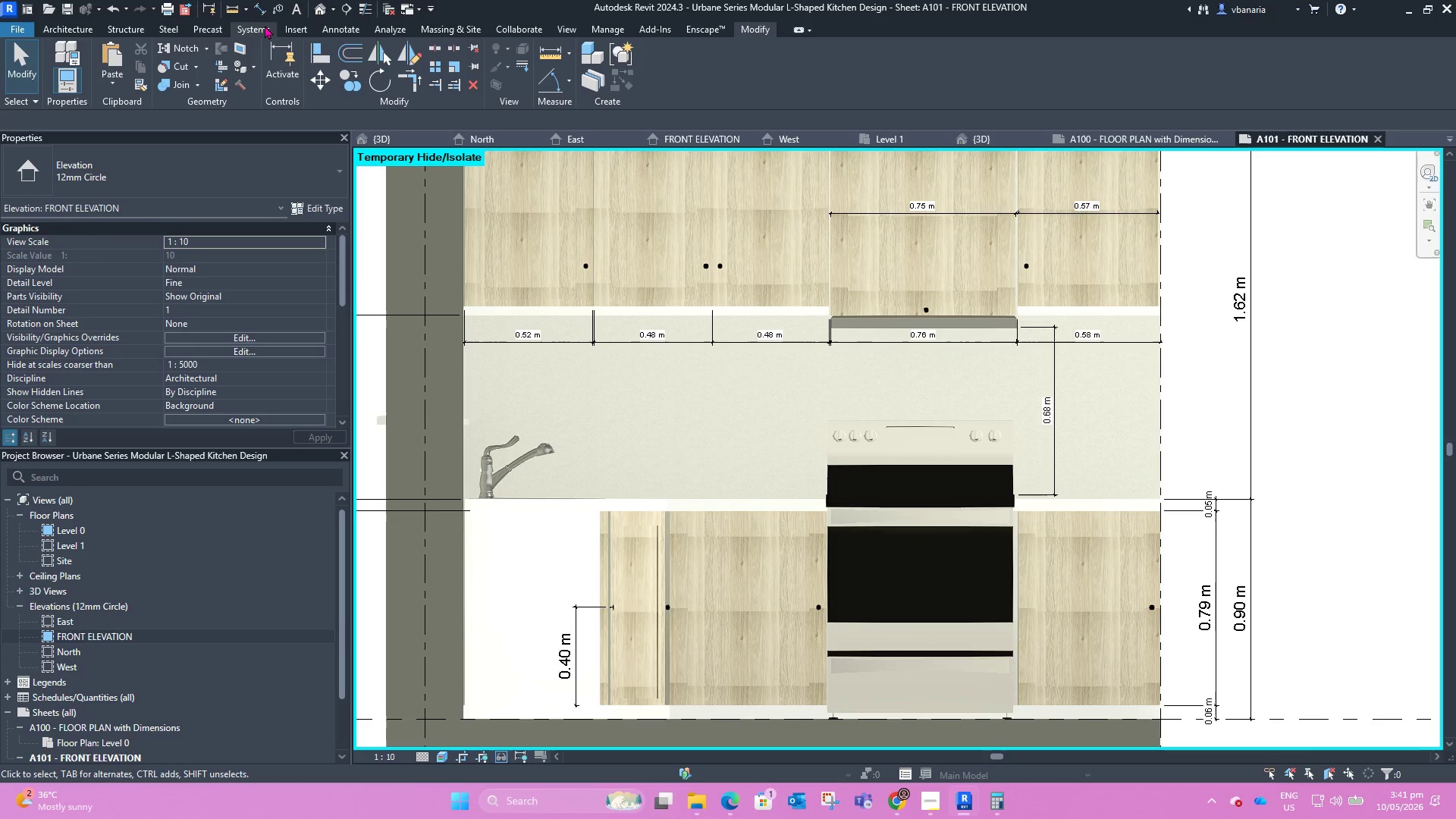 
left_click([261, 11])
 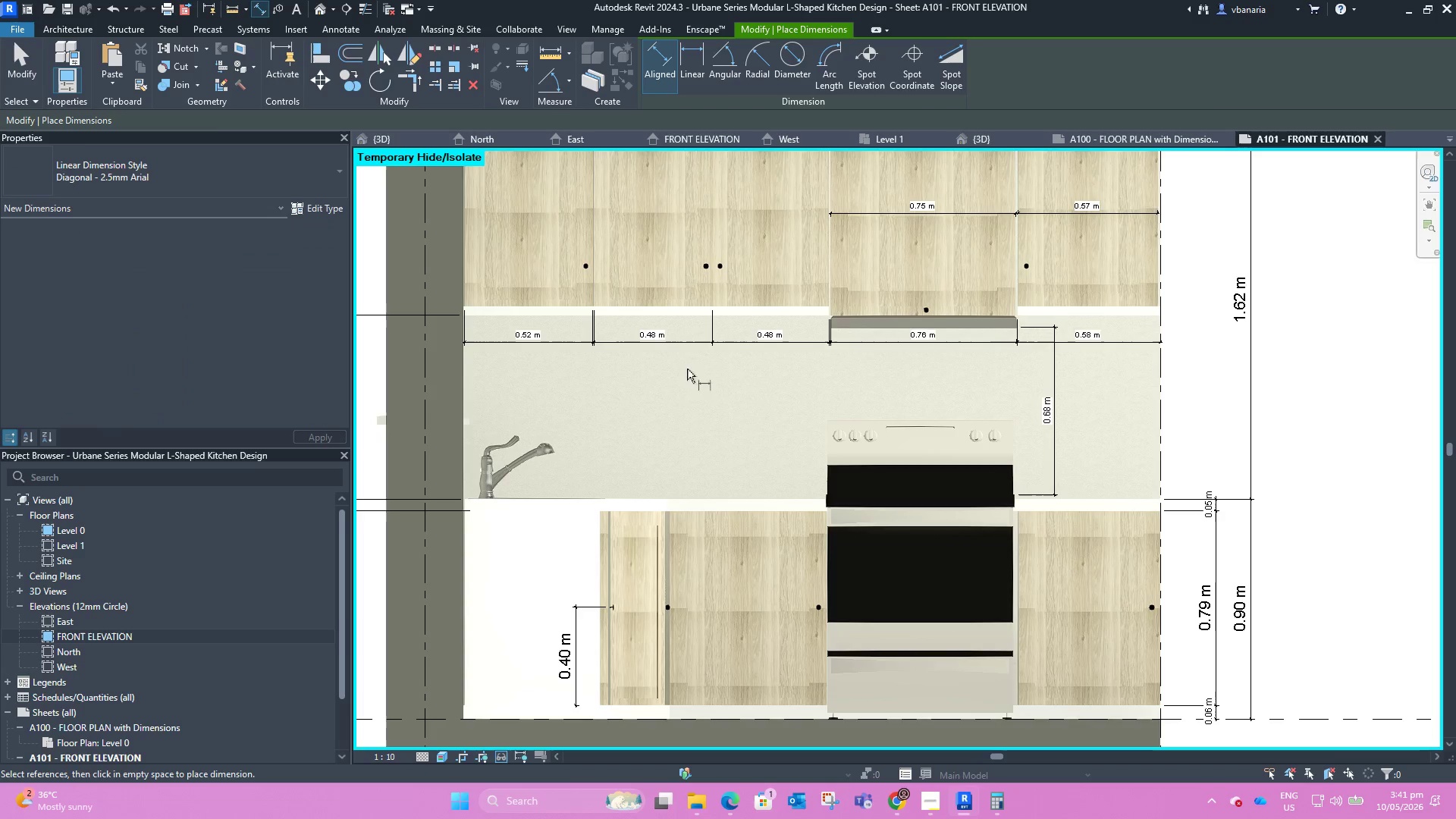 
scroll: coordinate [710, 348], scroll_direction: down, amount: 3.0
 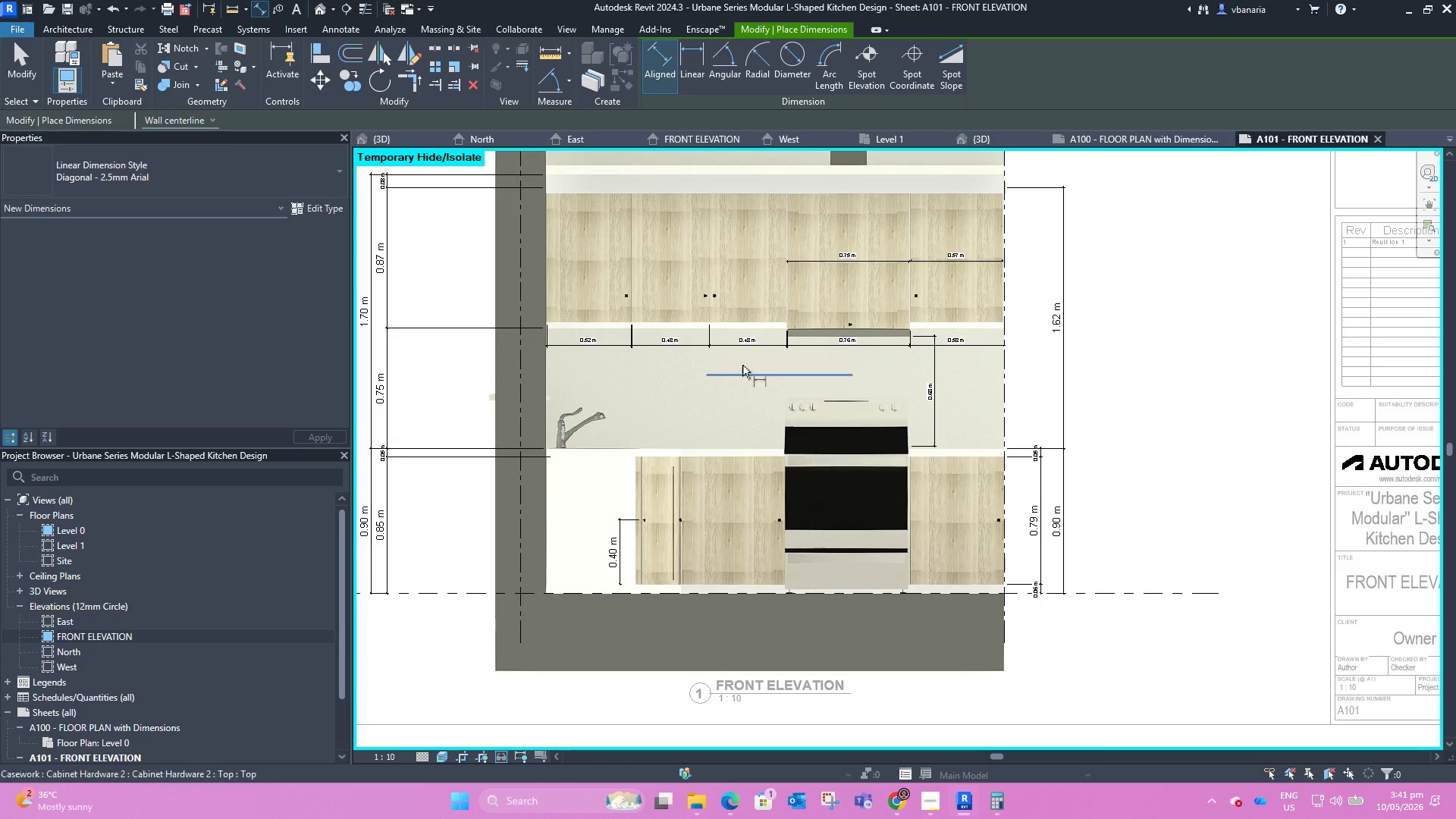 
scroll: coordinate [865, 302], scroll_direction: up, amount: 16.0
 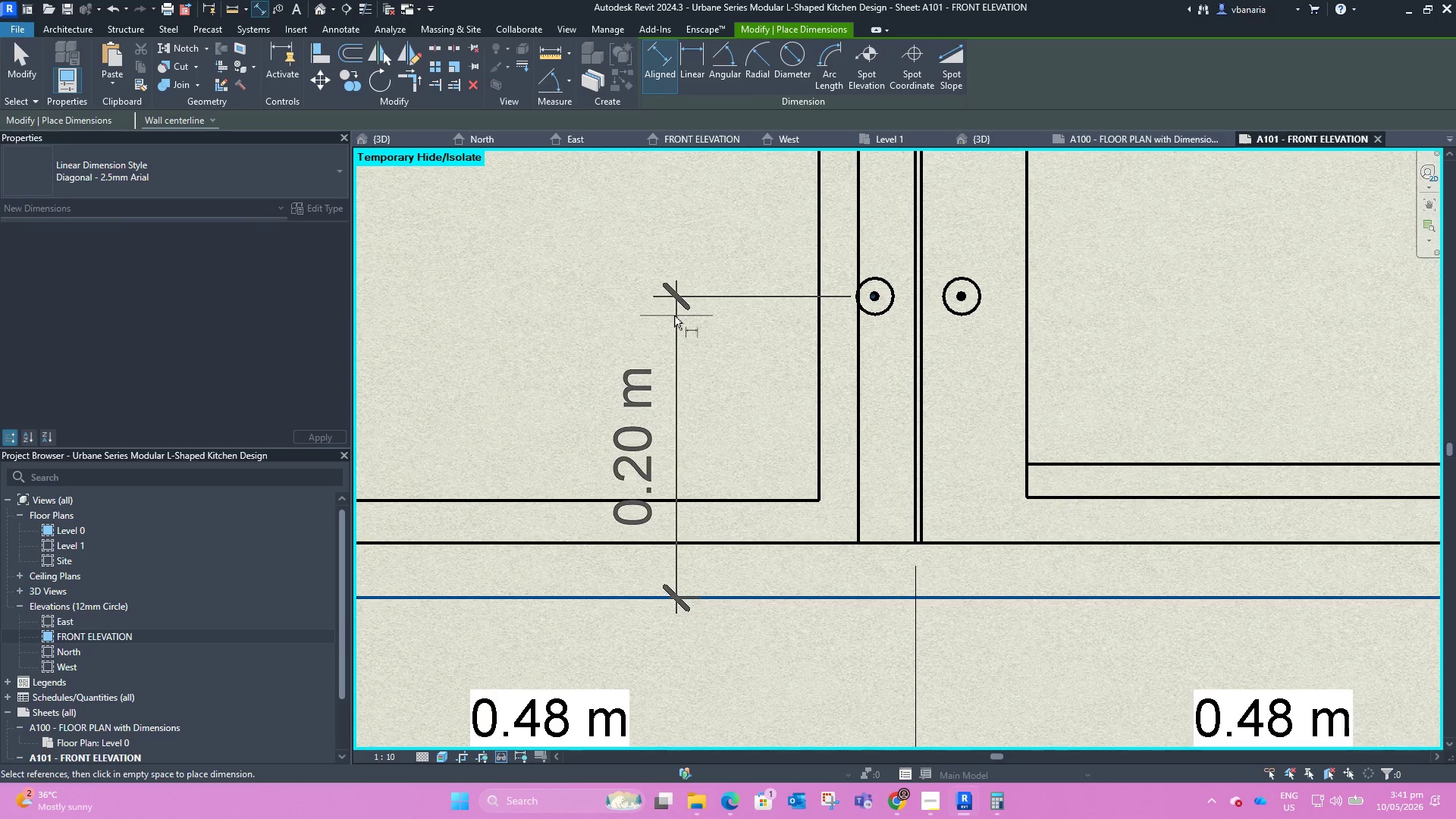 
left_click([631, 318])
 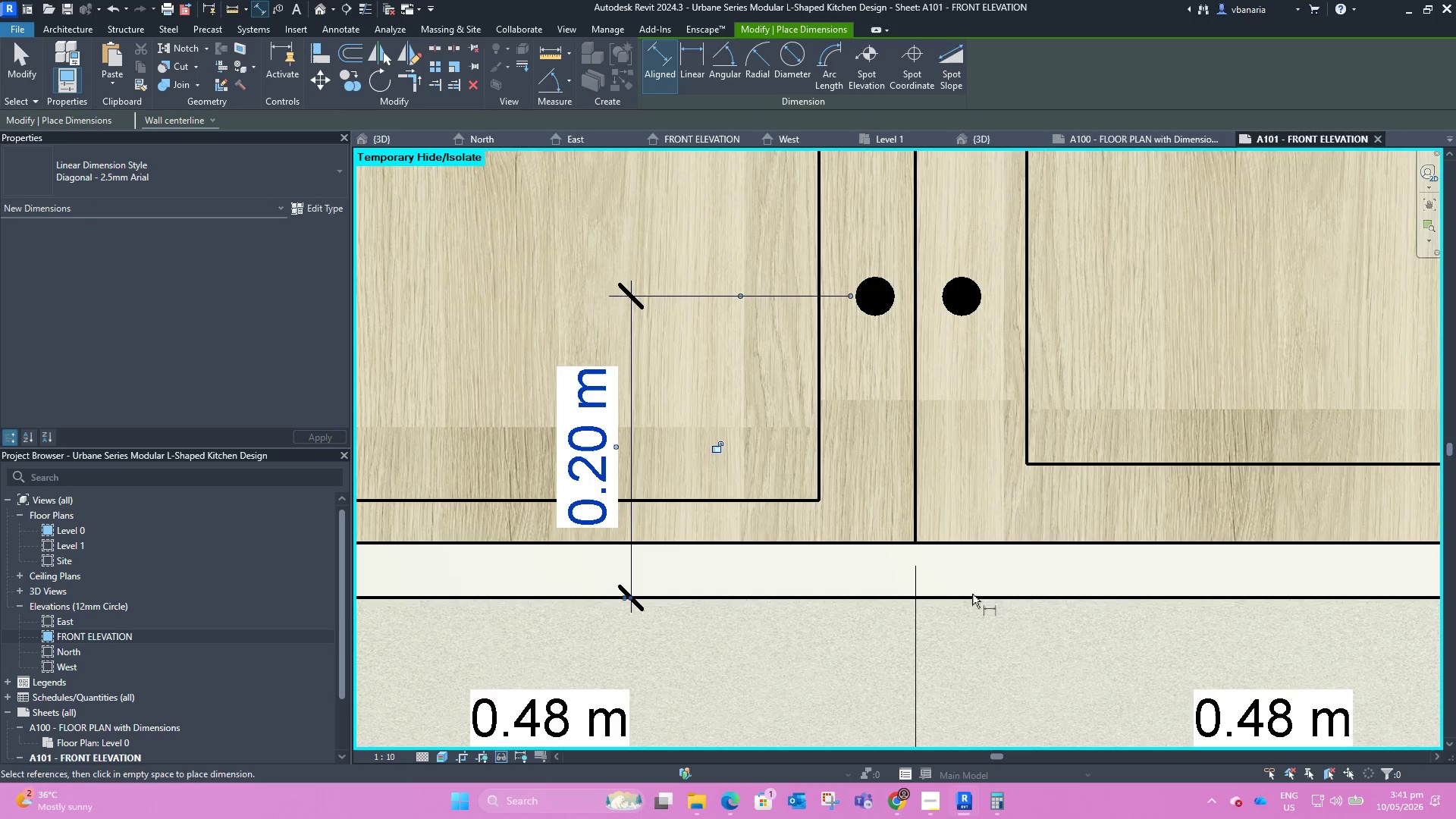 
left_click_drag(start_coordinate=[976, 601], to_coordinate=[977, 588])
 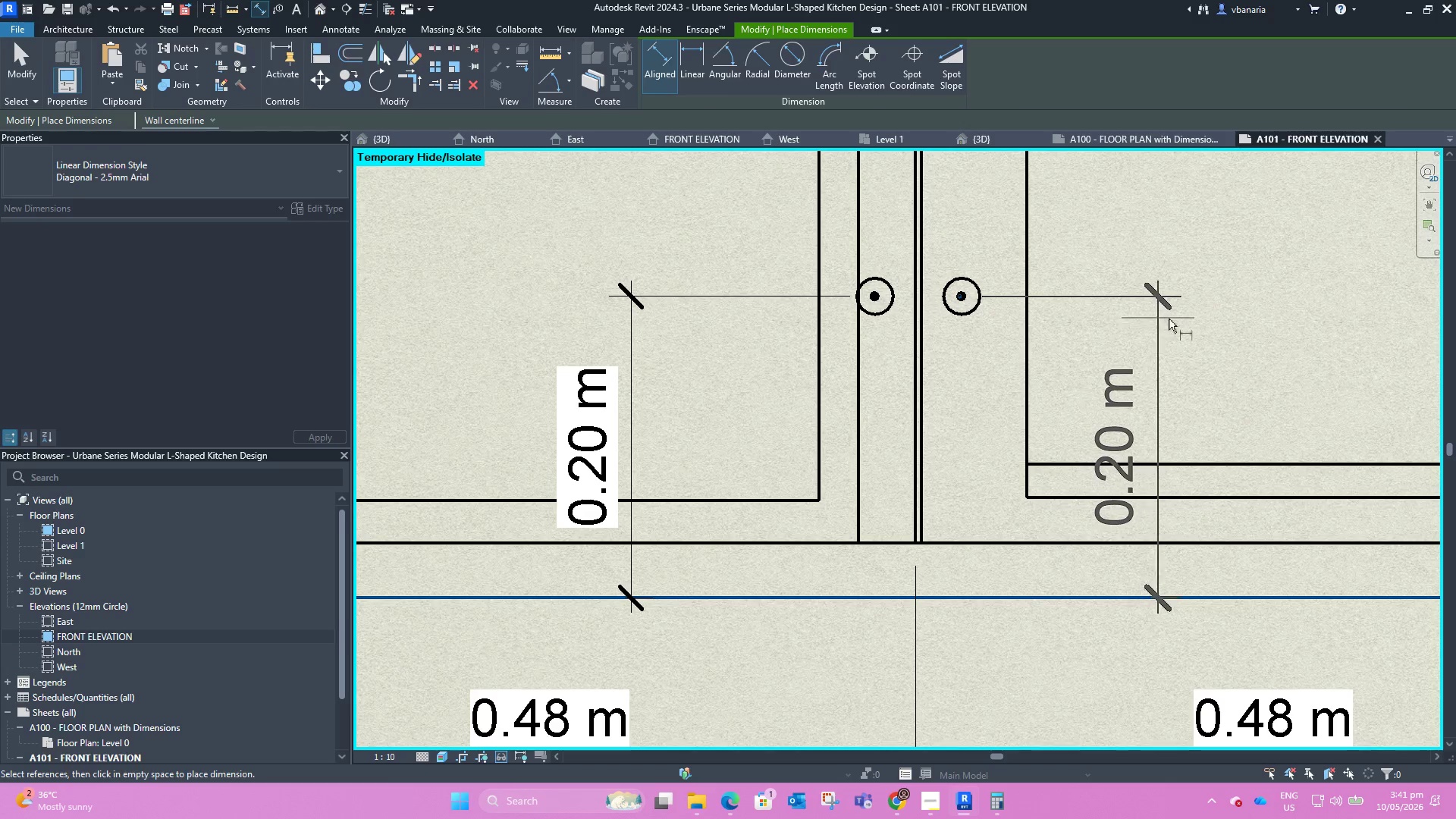 
left_click([1280, 322])
 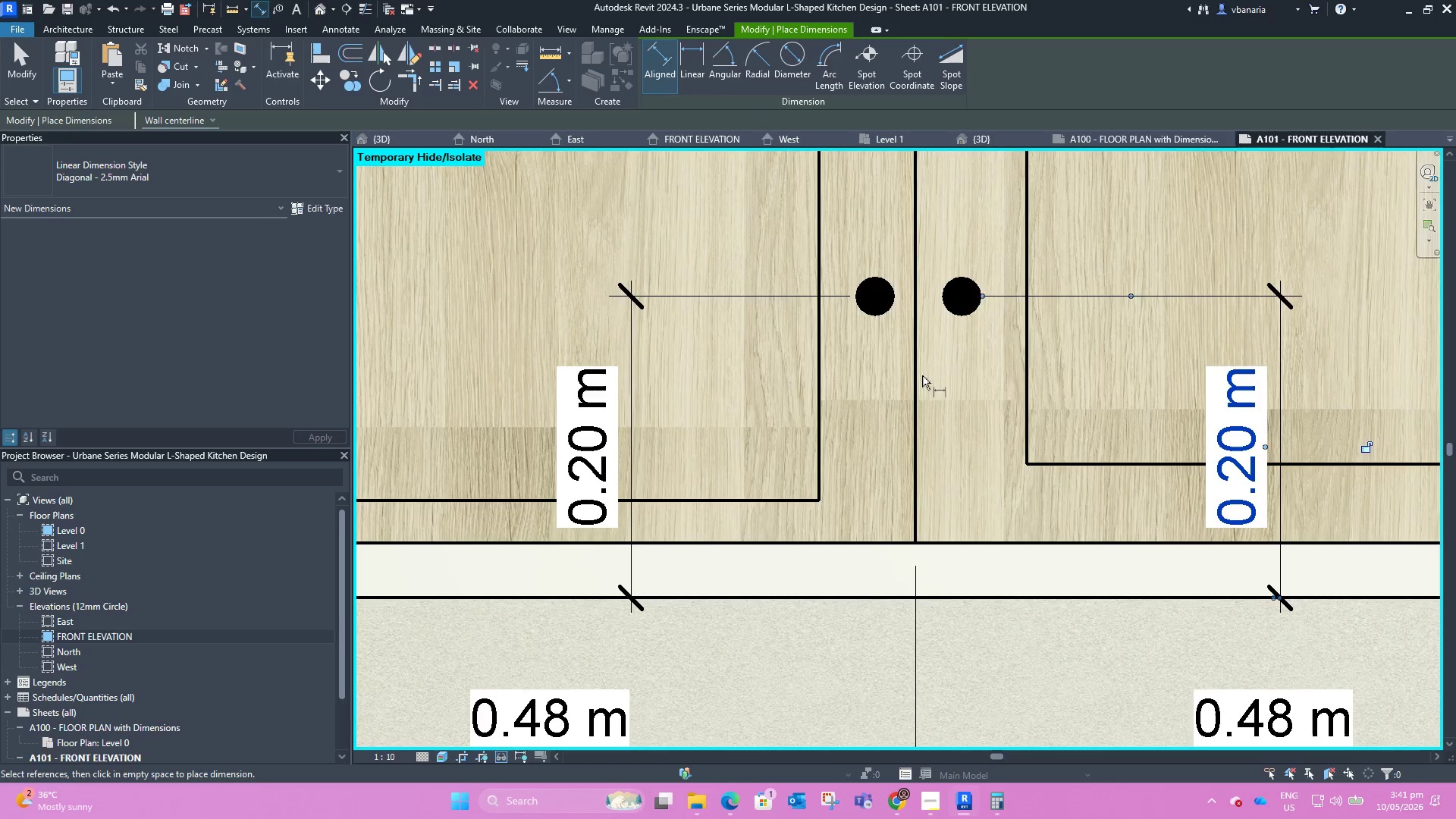 
scroll: coordinate [733, 427], scroll_direction: down, amount: 12.0
 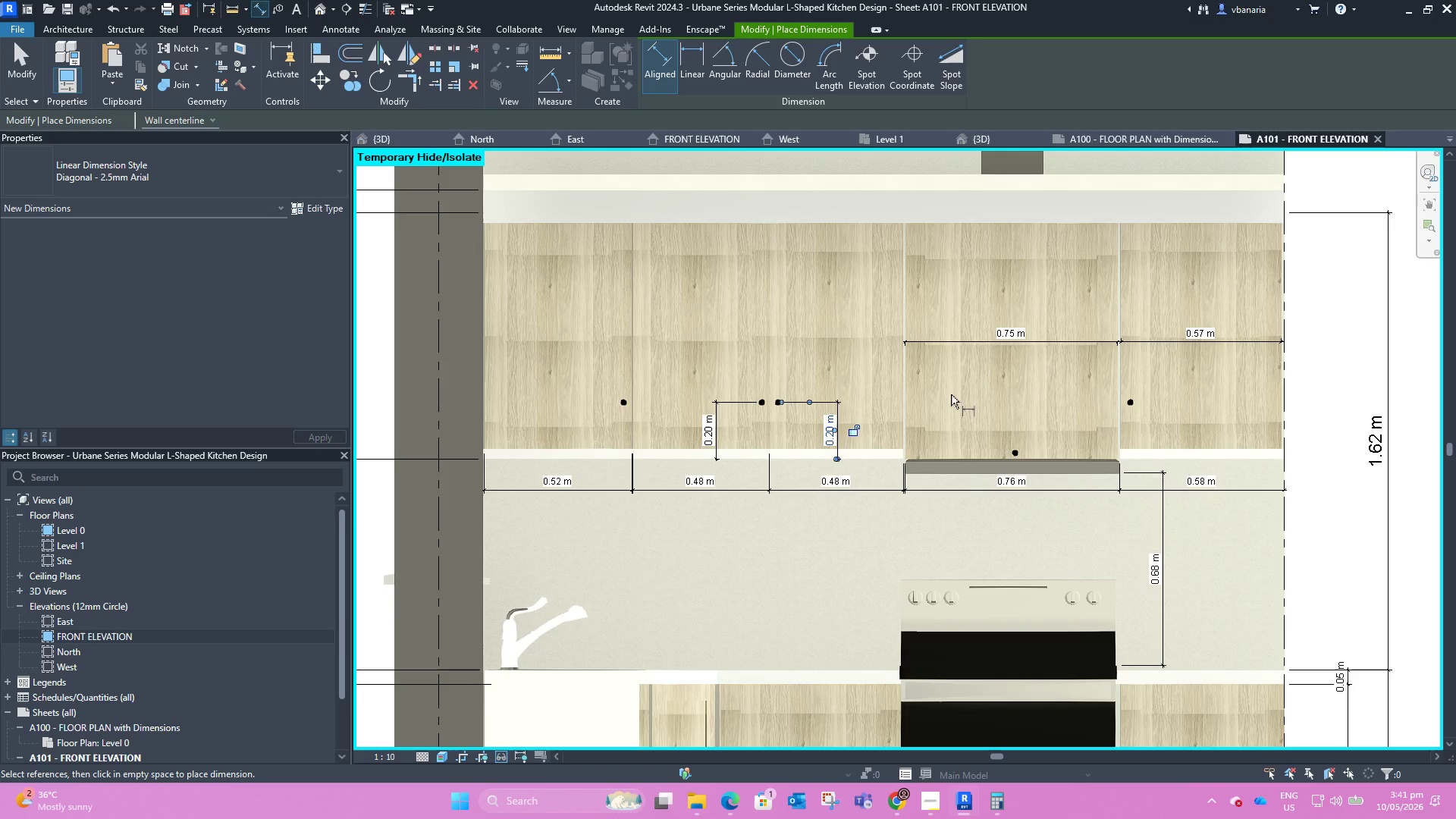 
key(Escape)
 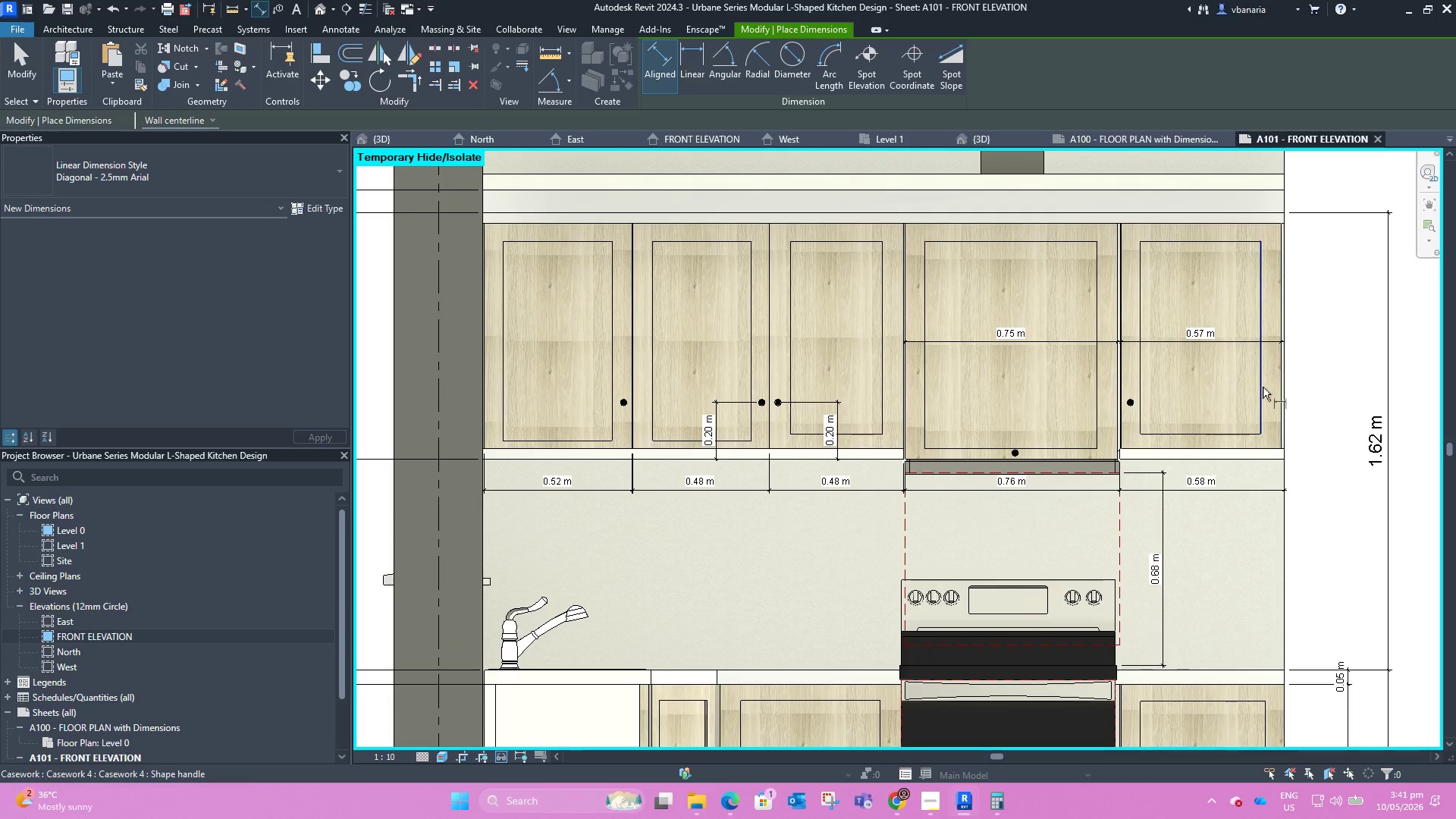 
scroll: coordinate [929, 354], scroll_direction: down, amount: 3.0
 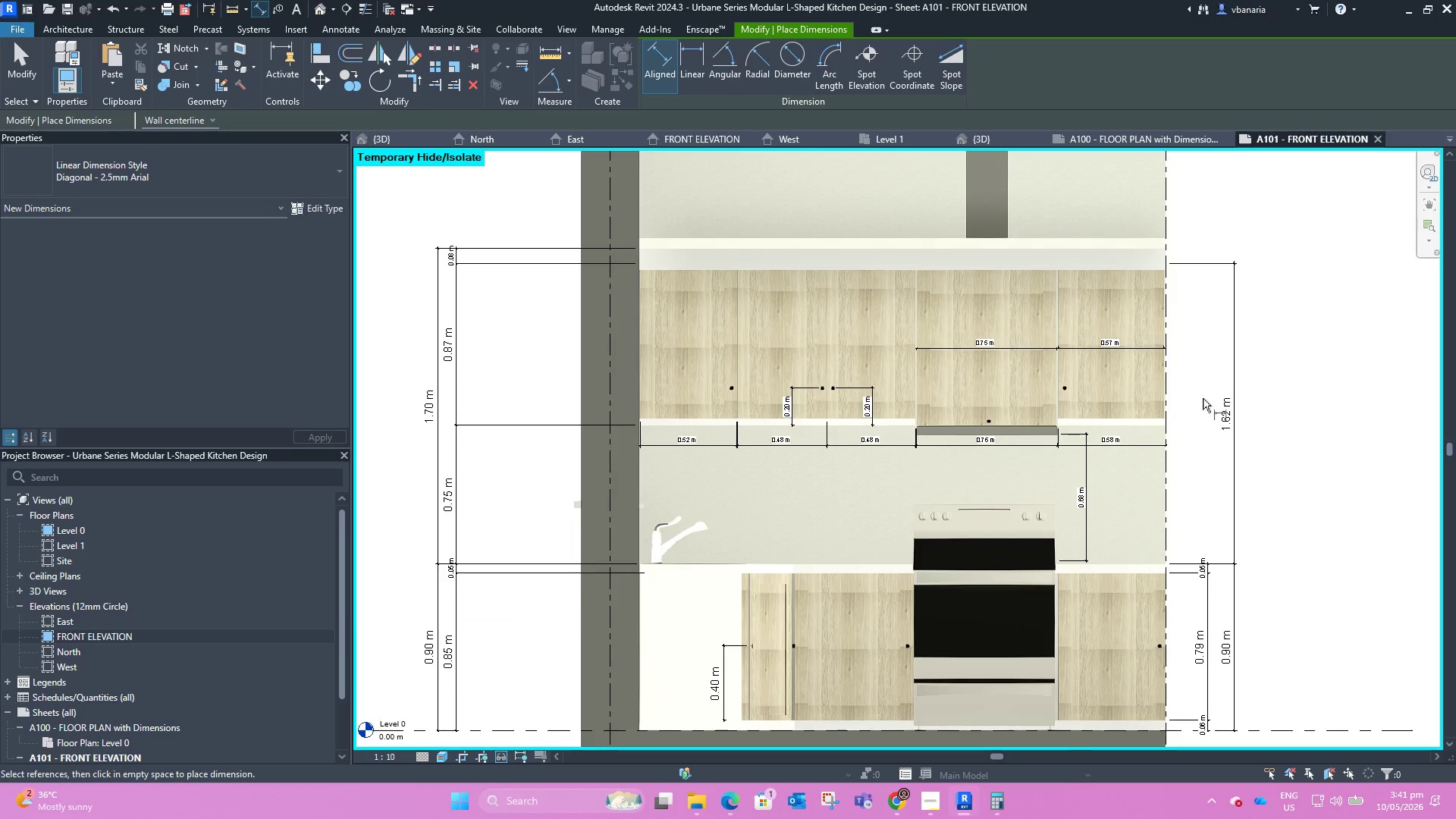 
key(Escape)
 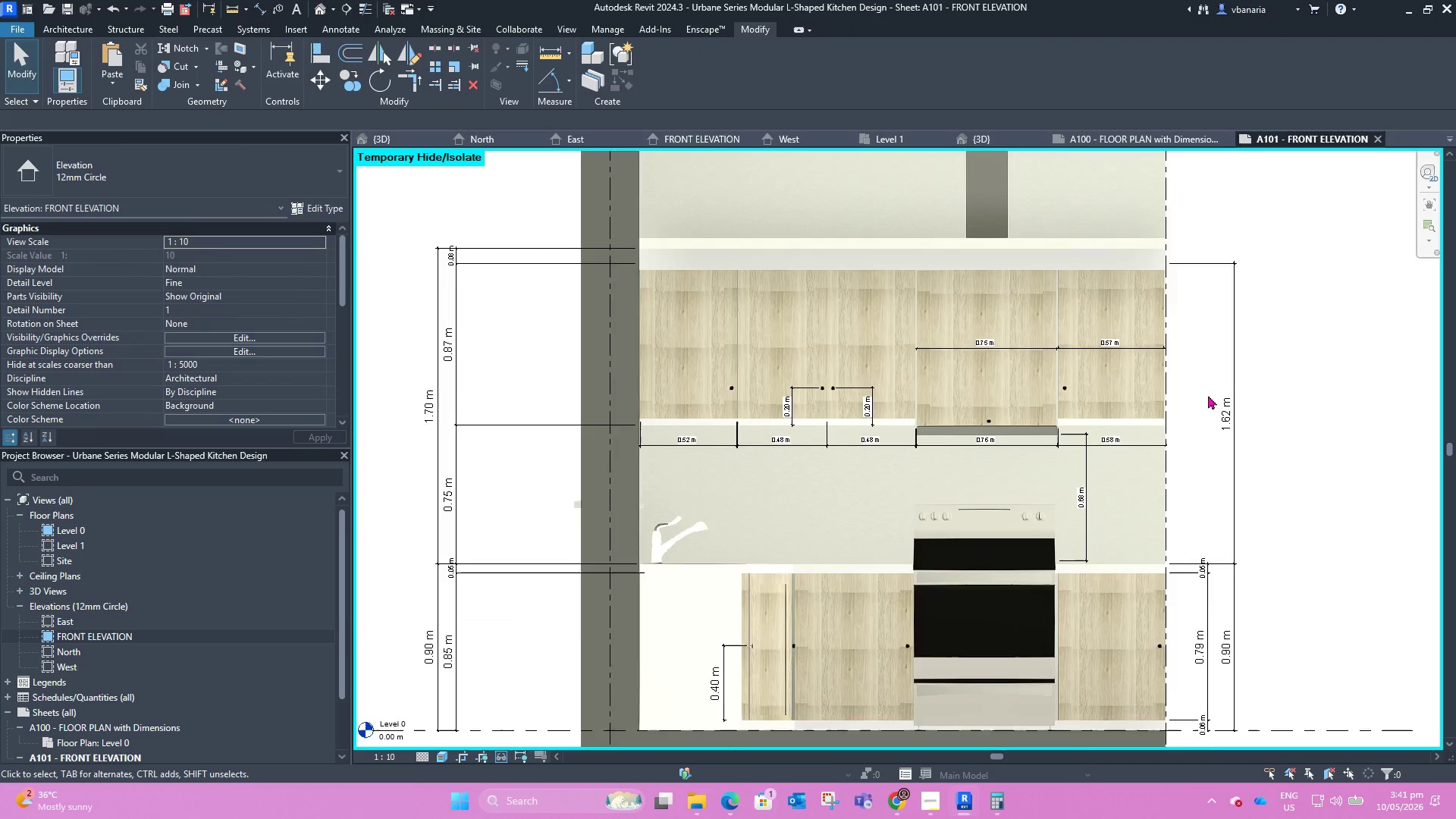 
scroll: coordinate [1212, 395], scroll_direction: up, amount: 4.0
 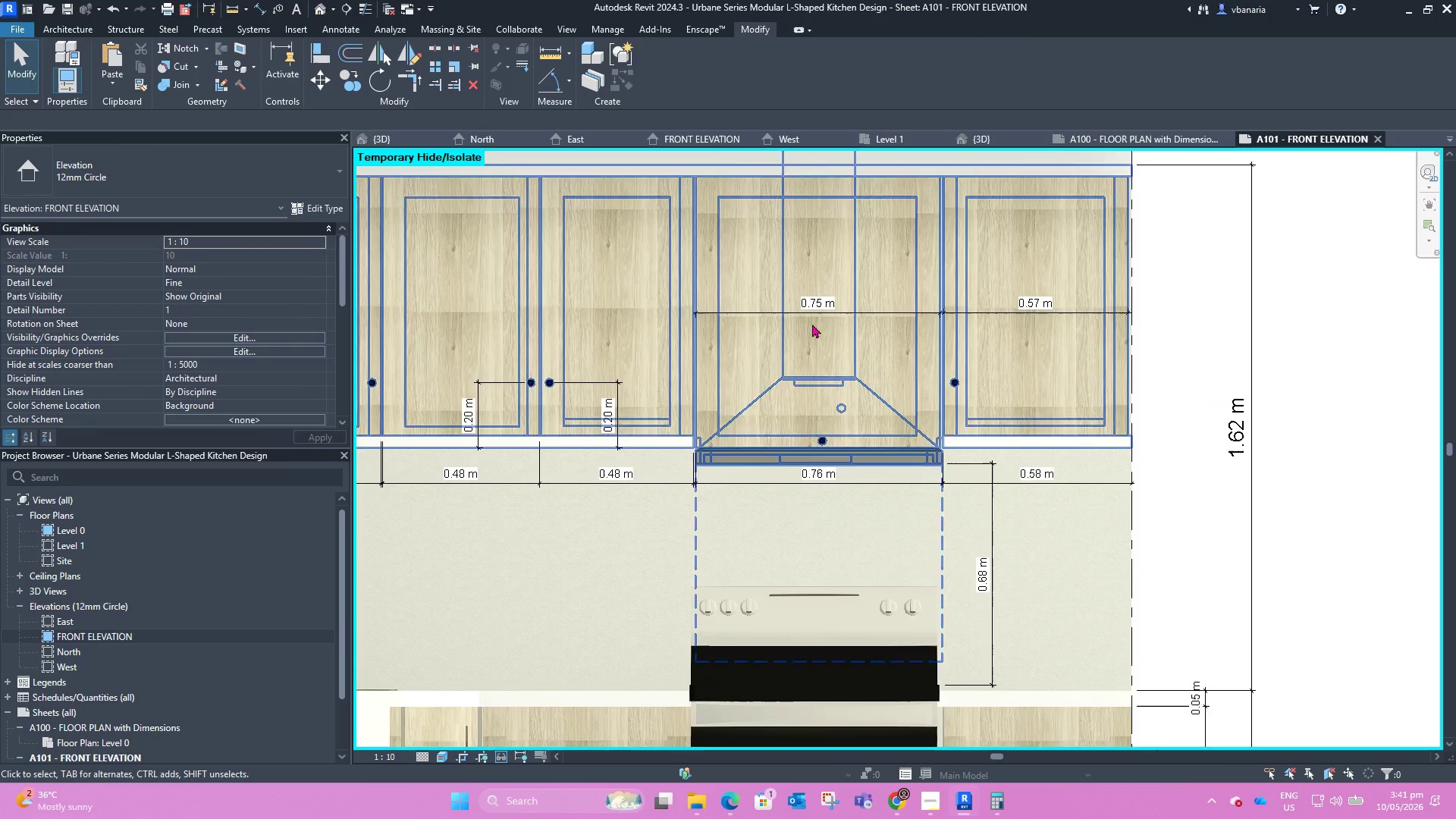 
scroll: coordinate [788, 339], scroll_direction: down, amount: 4.0
 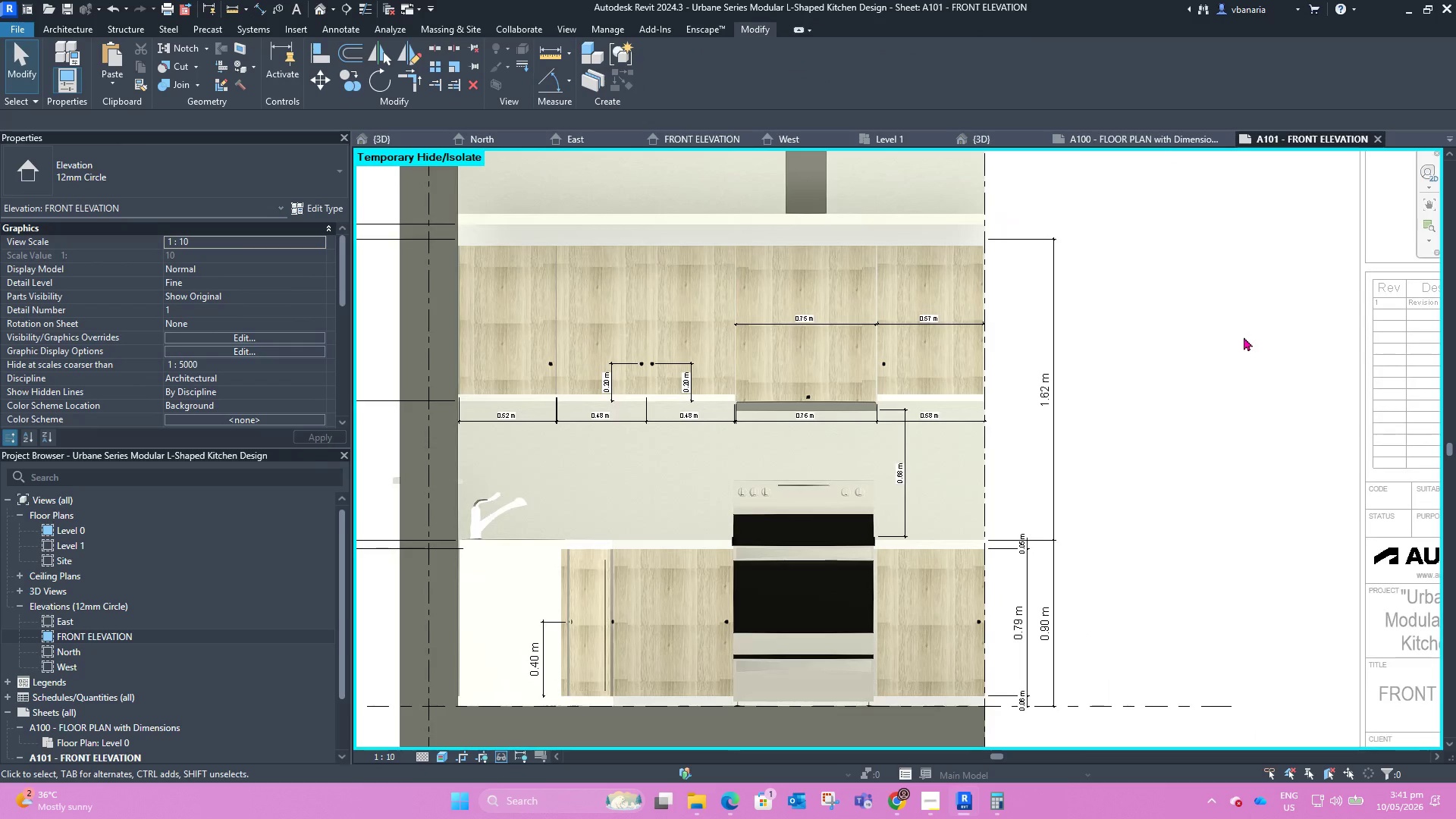 
left_click([1246, 340])
 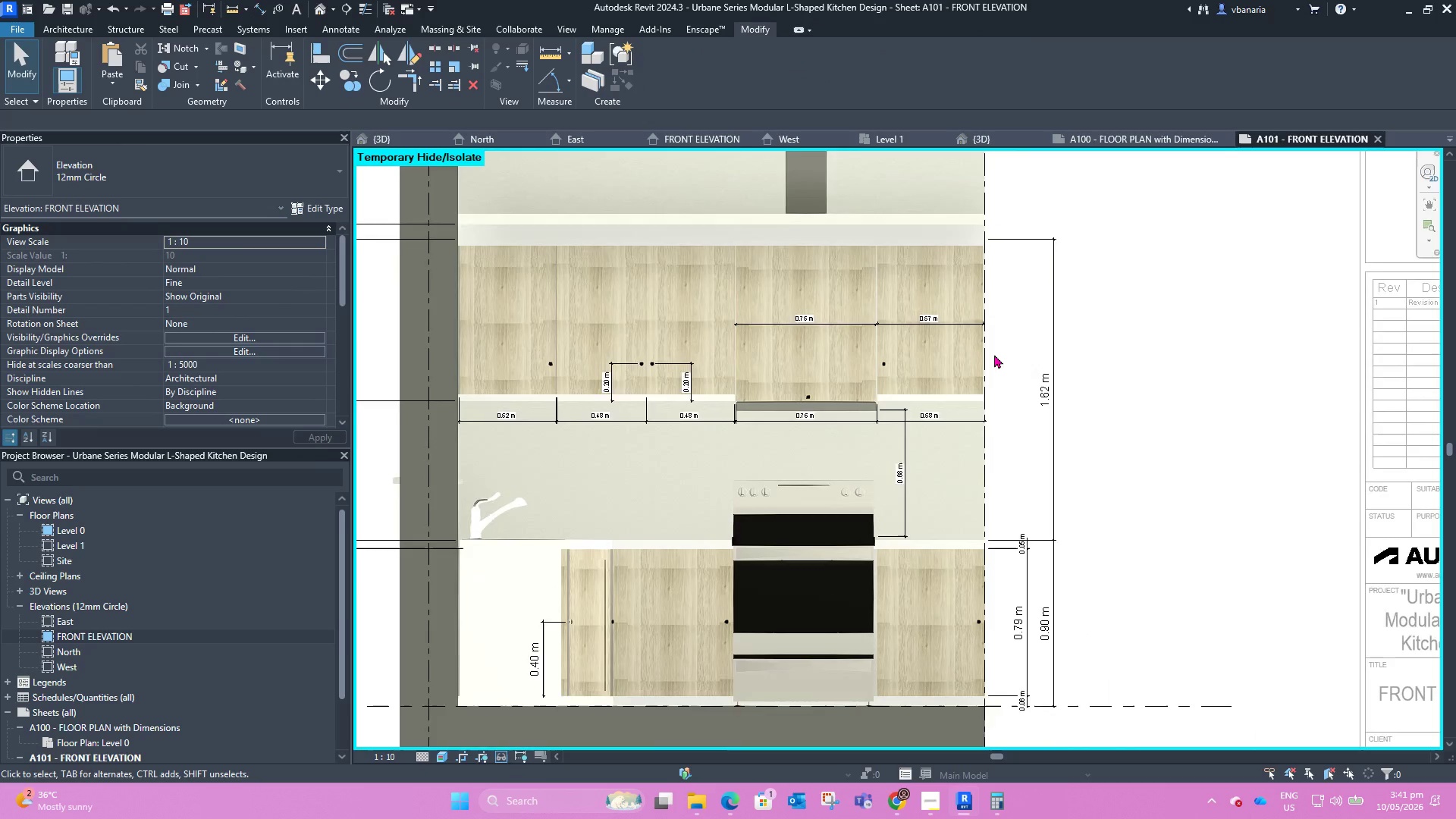 
scroll: coordinate [927, 363], scroll_direction: down, amount: 3.0
 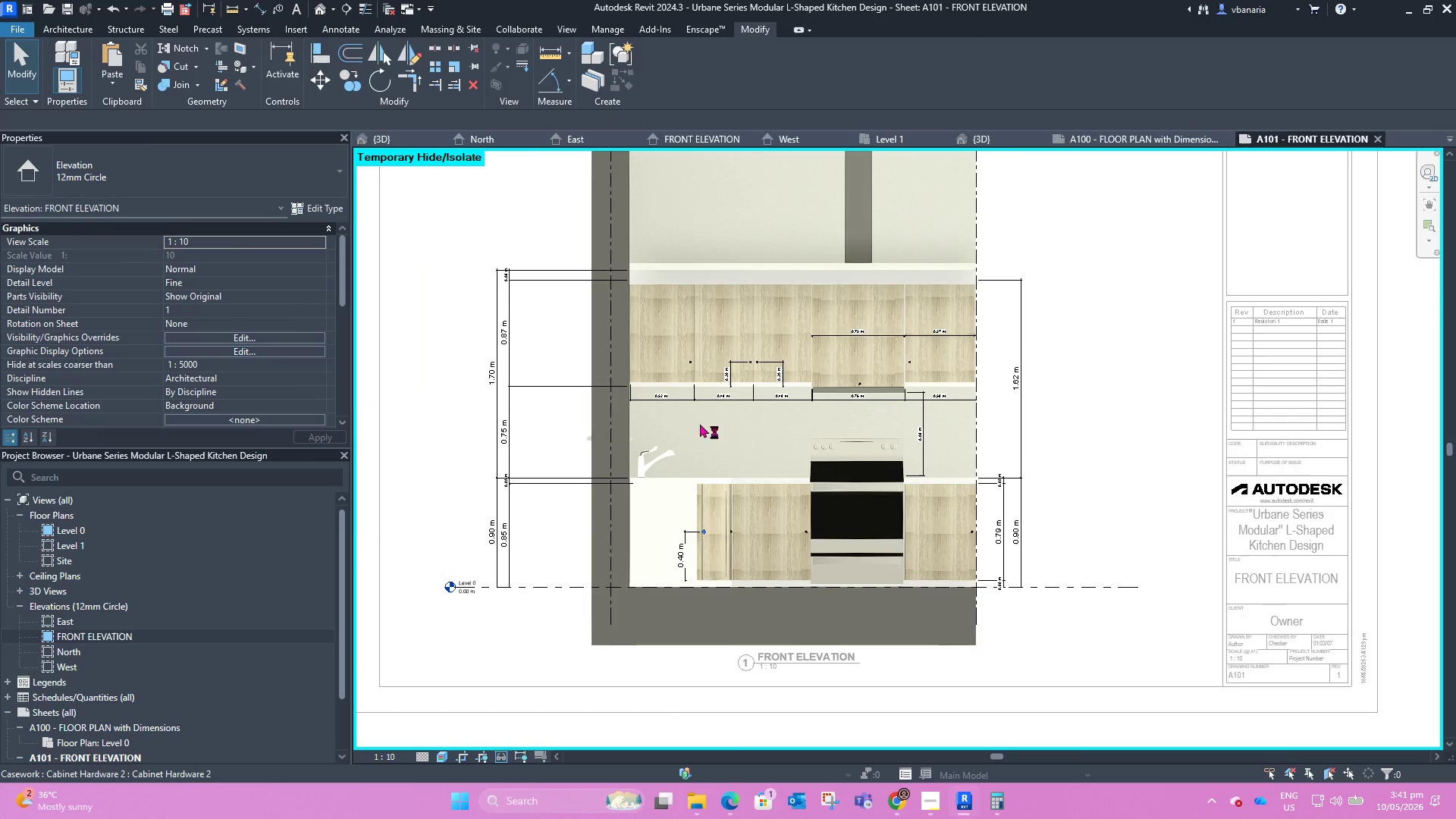 
type(HR)
 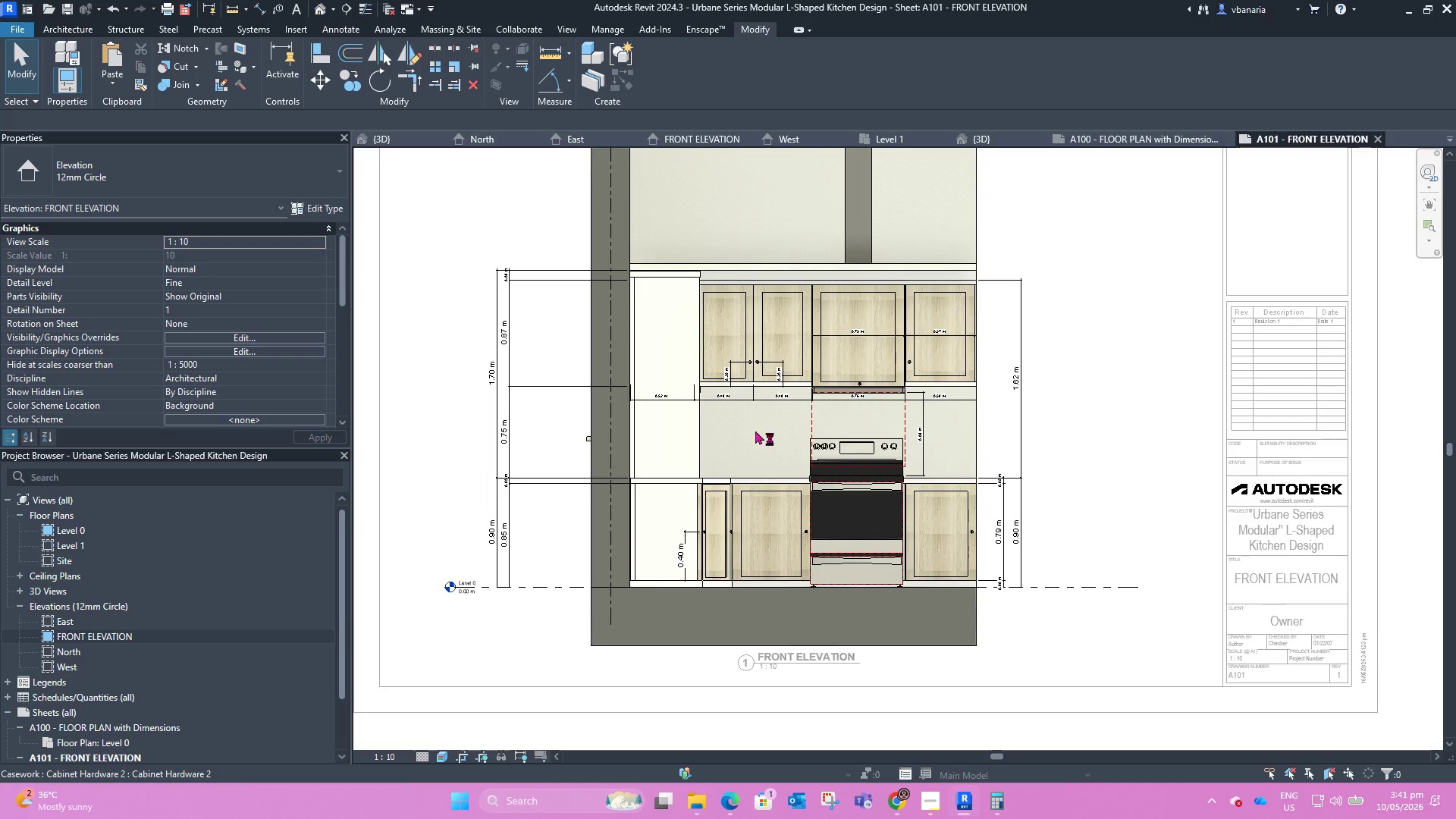 
key(Escape)
 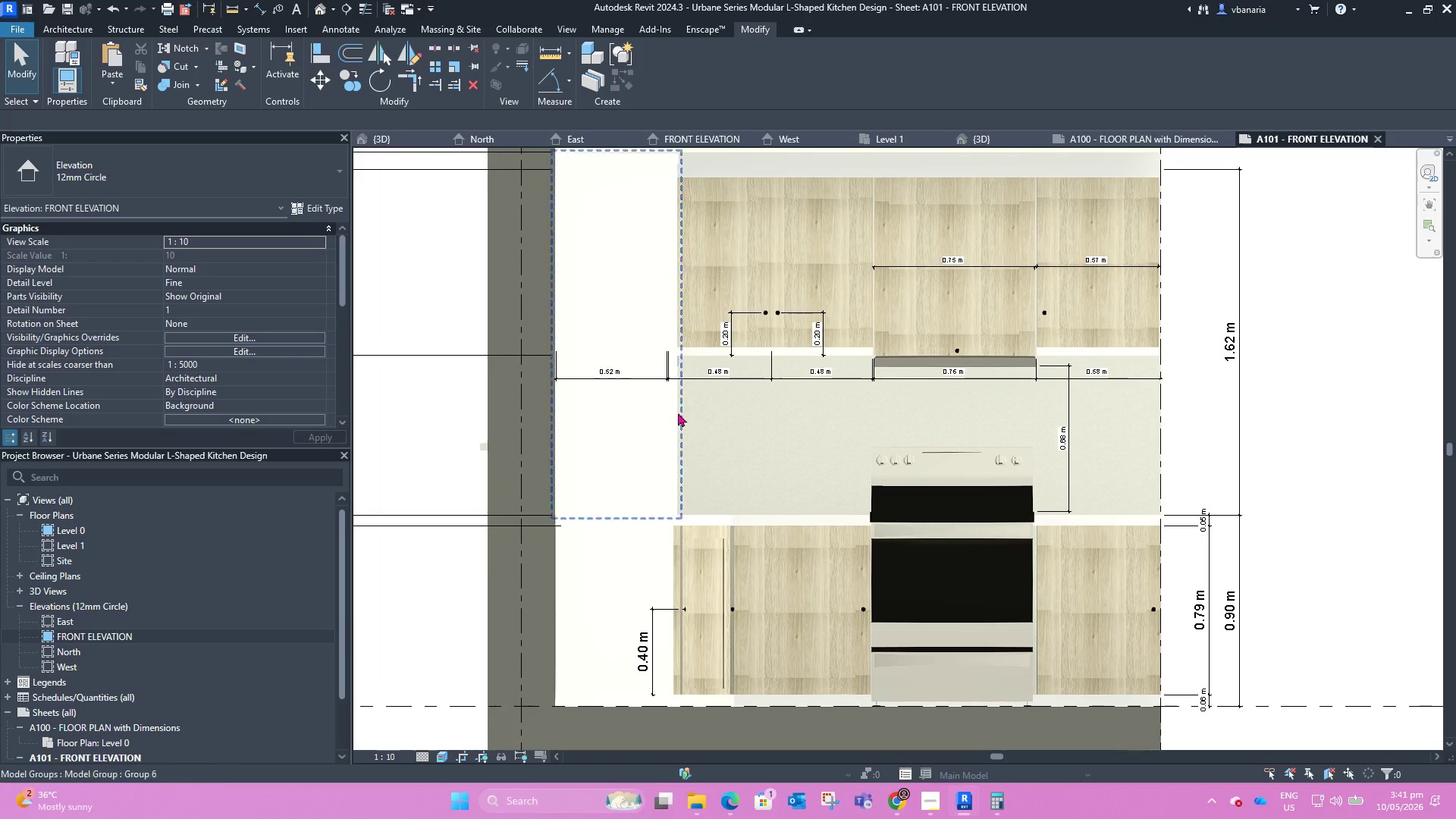 
scroll: coordinate [729, 428], scroll_direction: up, amount: 4.0
 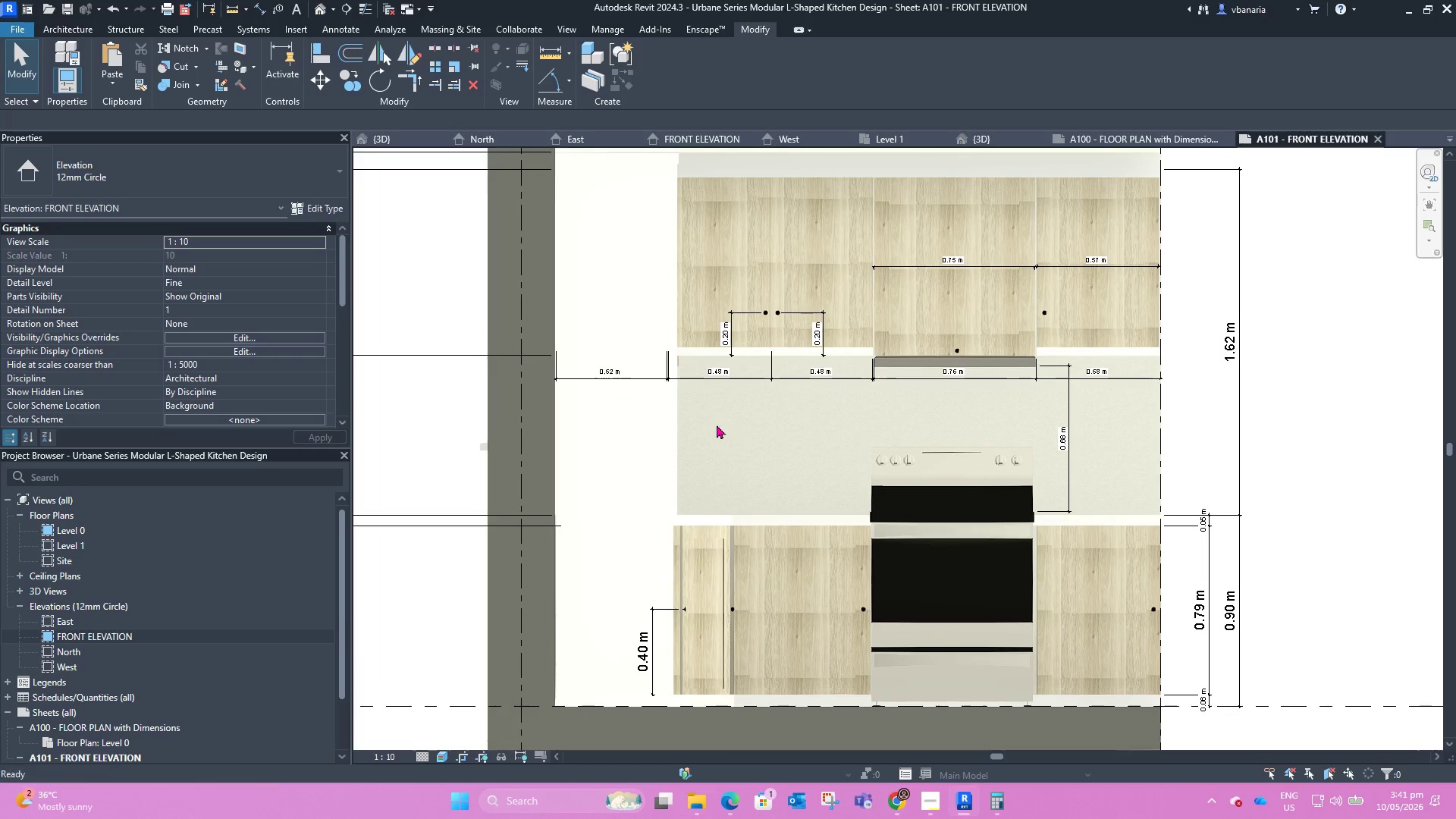 
key(Escape)
 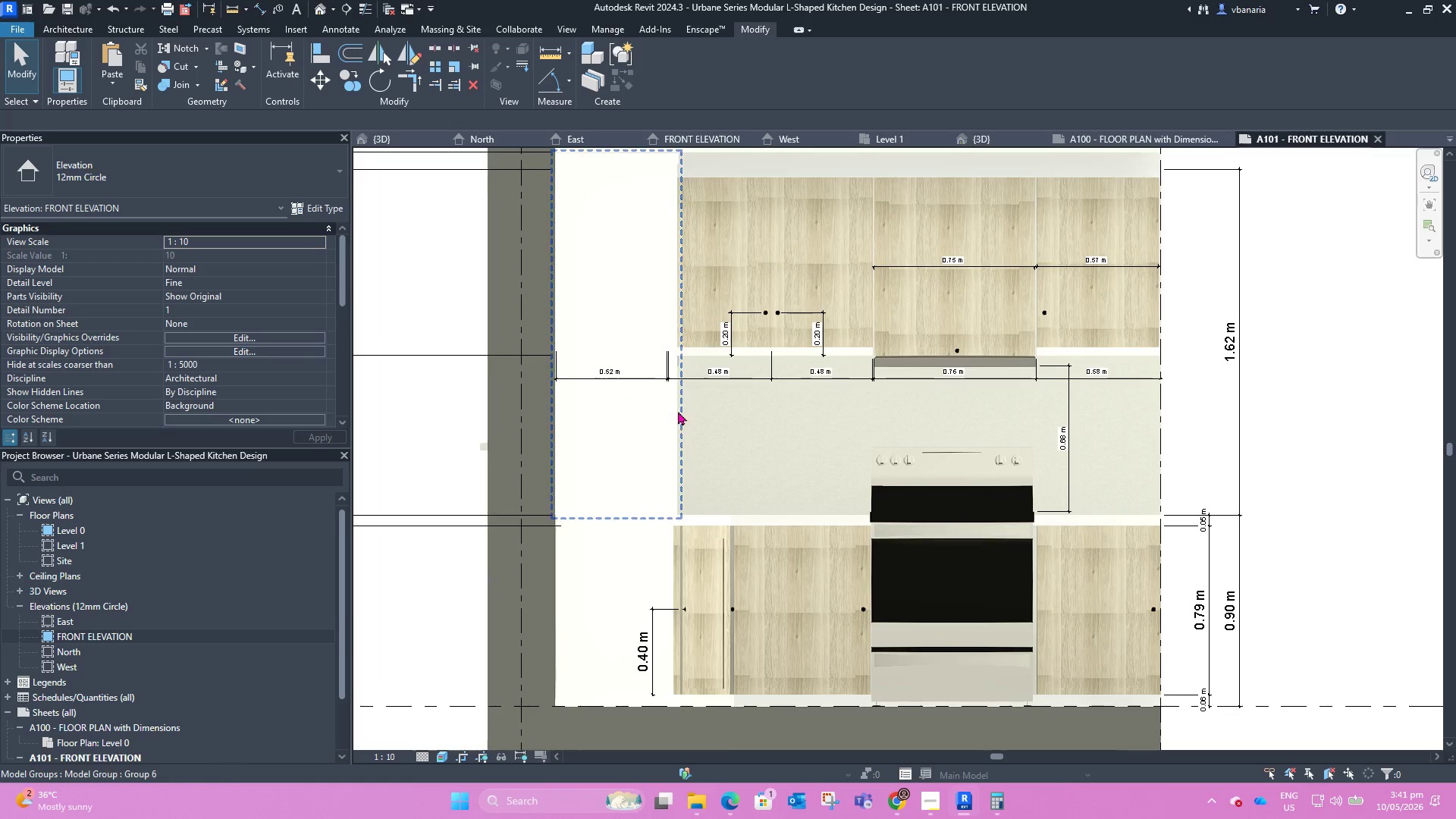 
left_click([678, 411])
 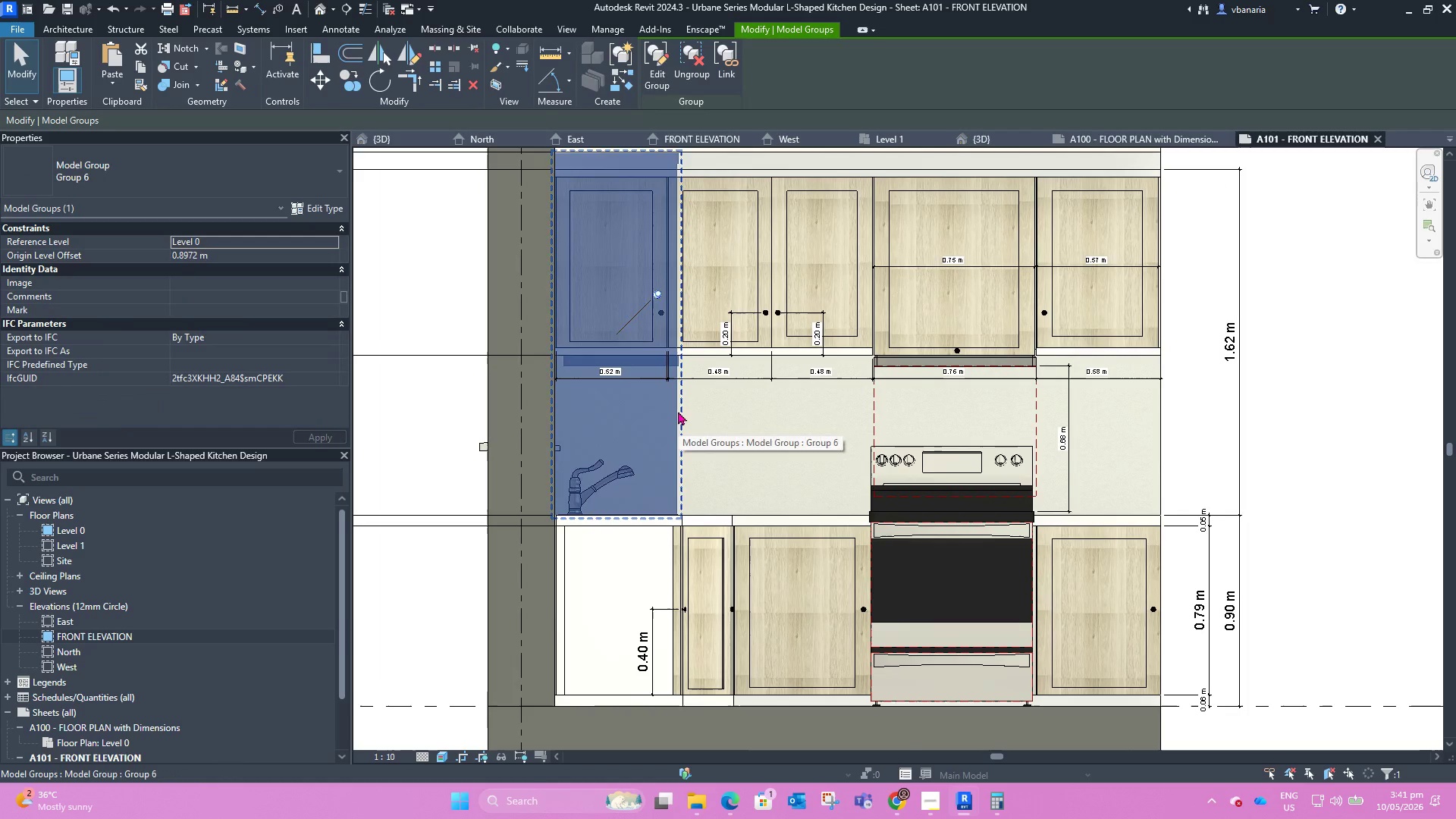 
right_click([678, 411])
 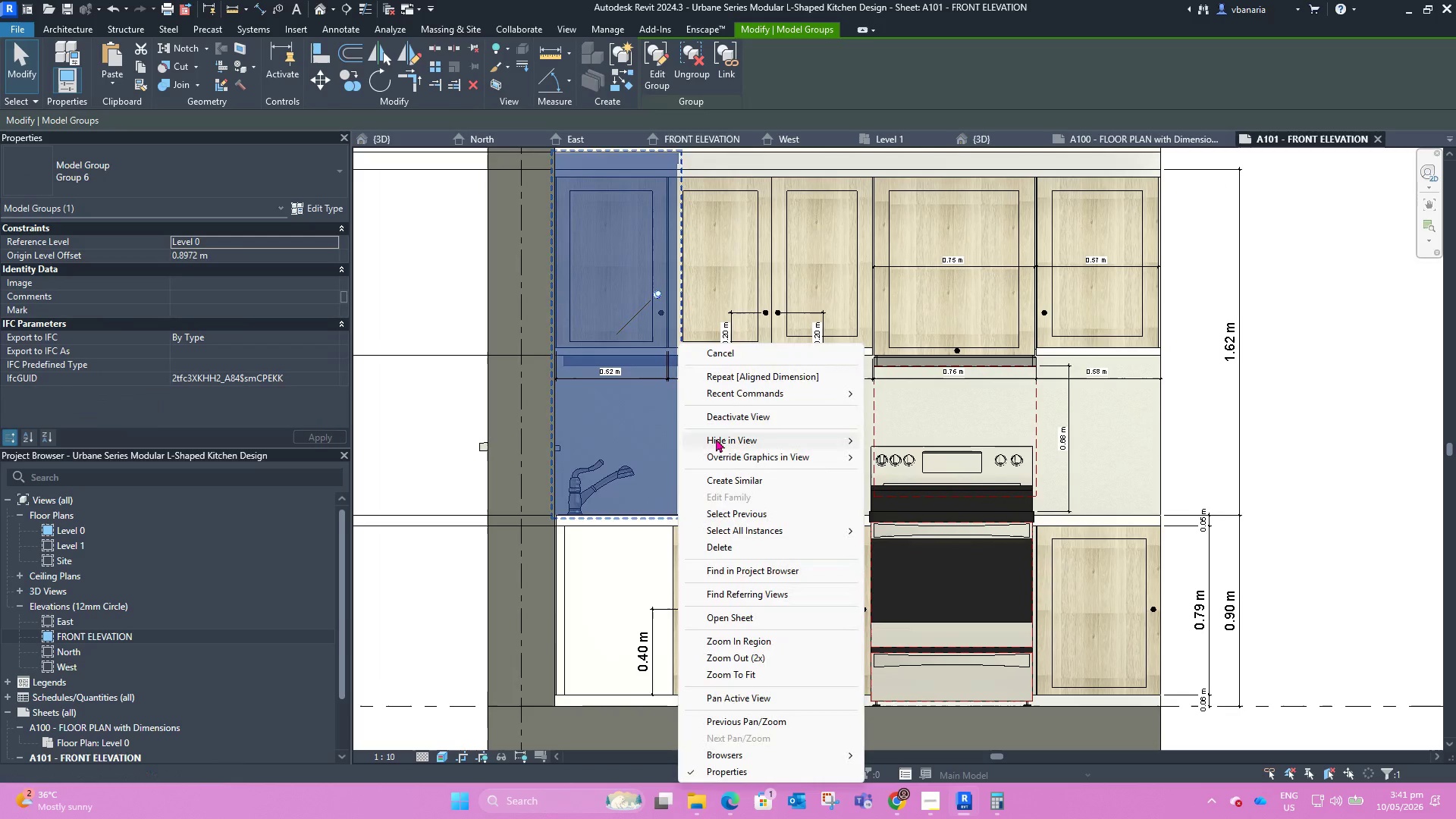 
left_click([717, 438])
 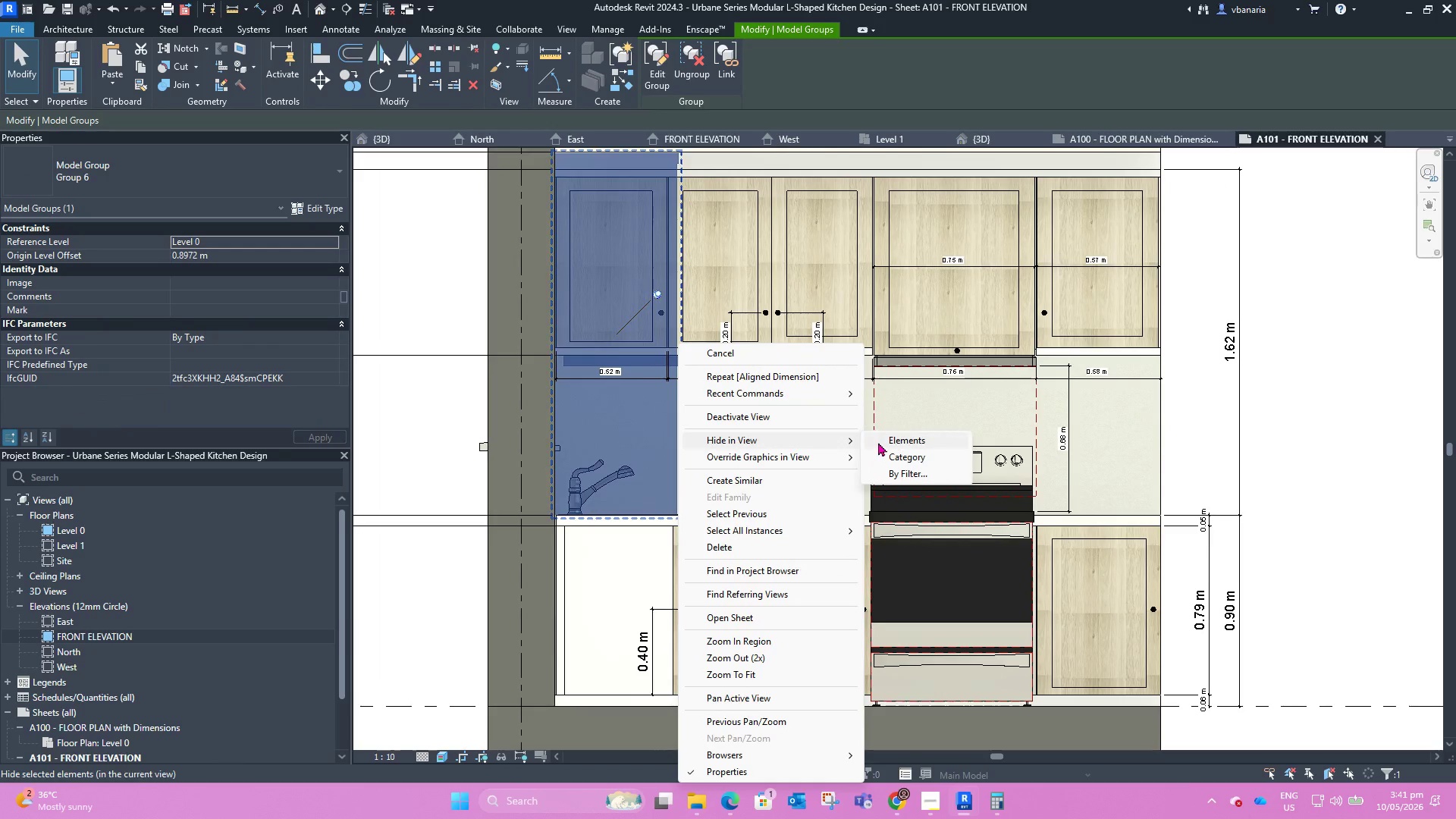 
left_click([878, 442])
 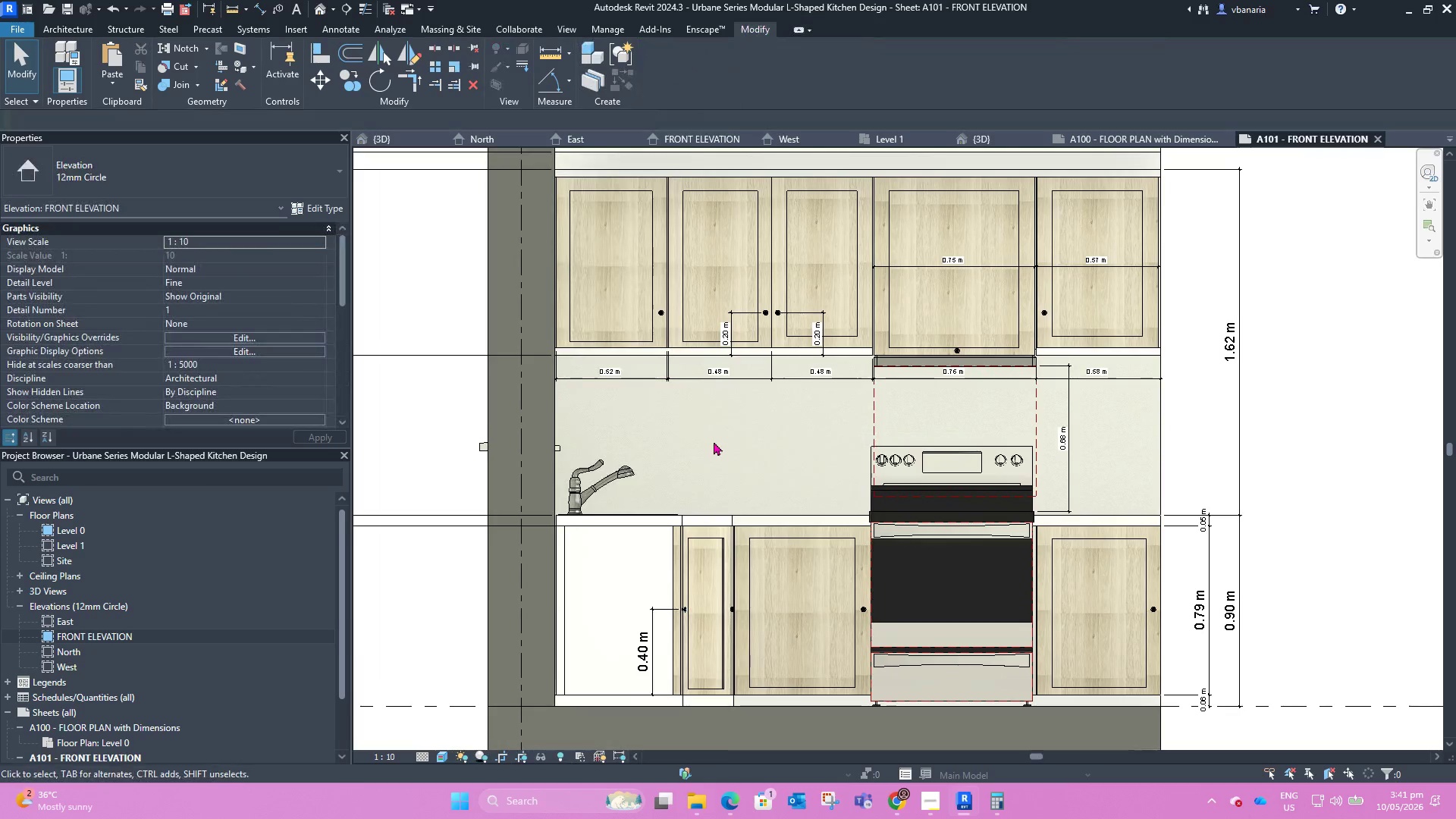 
left_click([715, 442])
 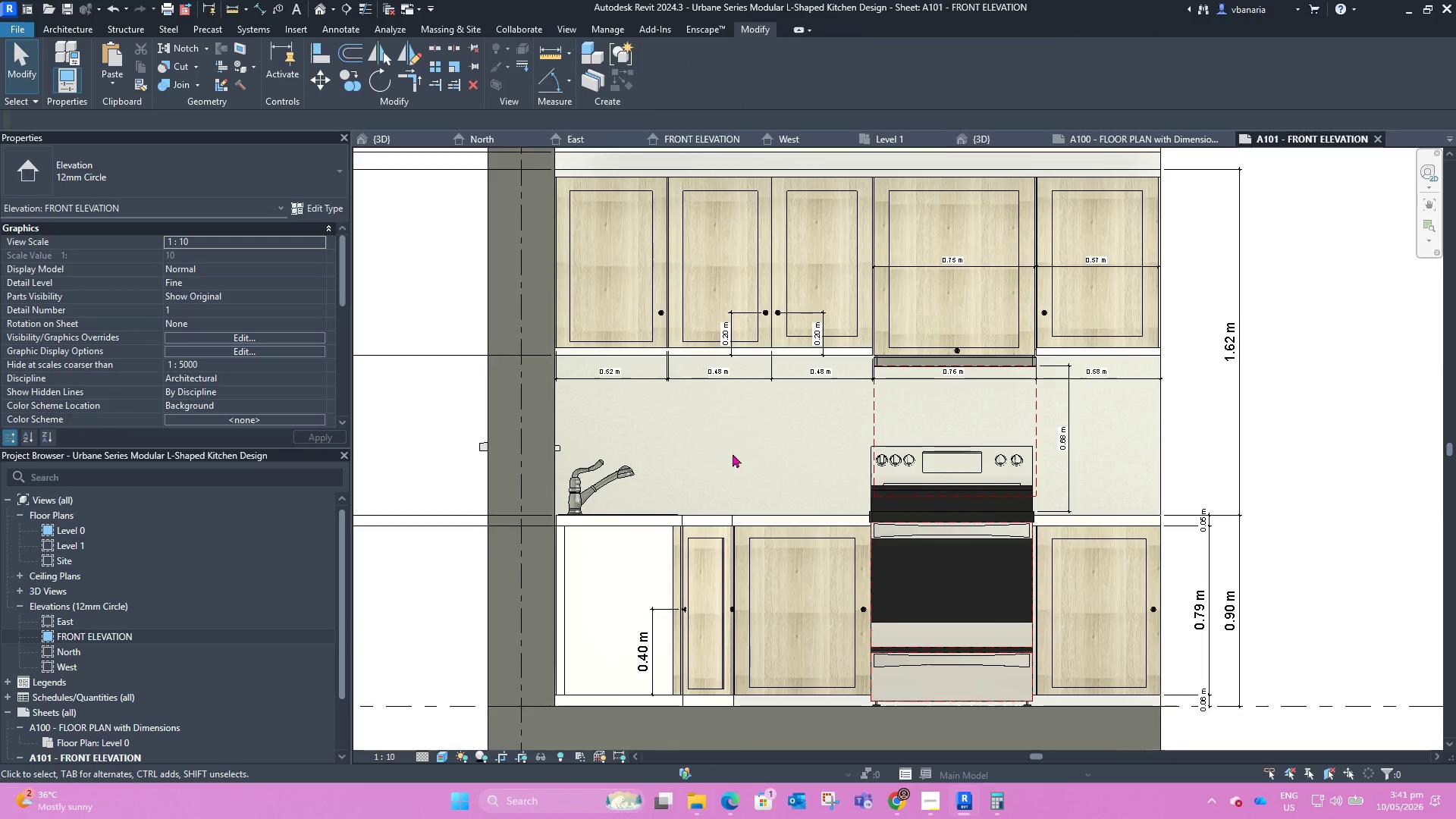 
scroll: coordinate [947, 435], scroll_direction: down, amount: 7.0
 